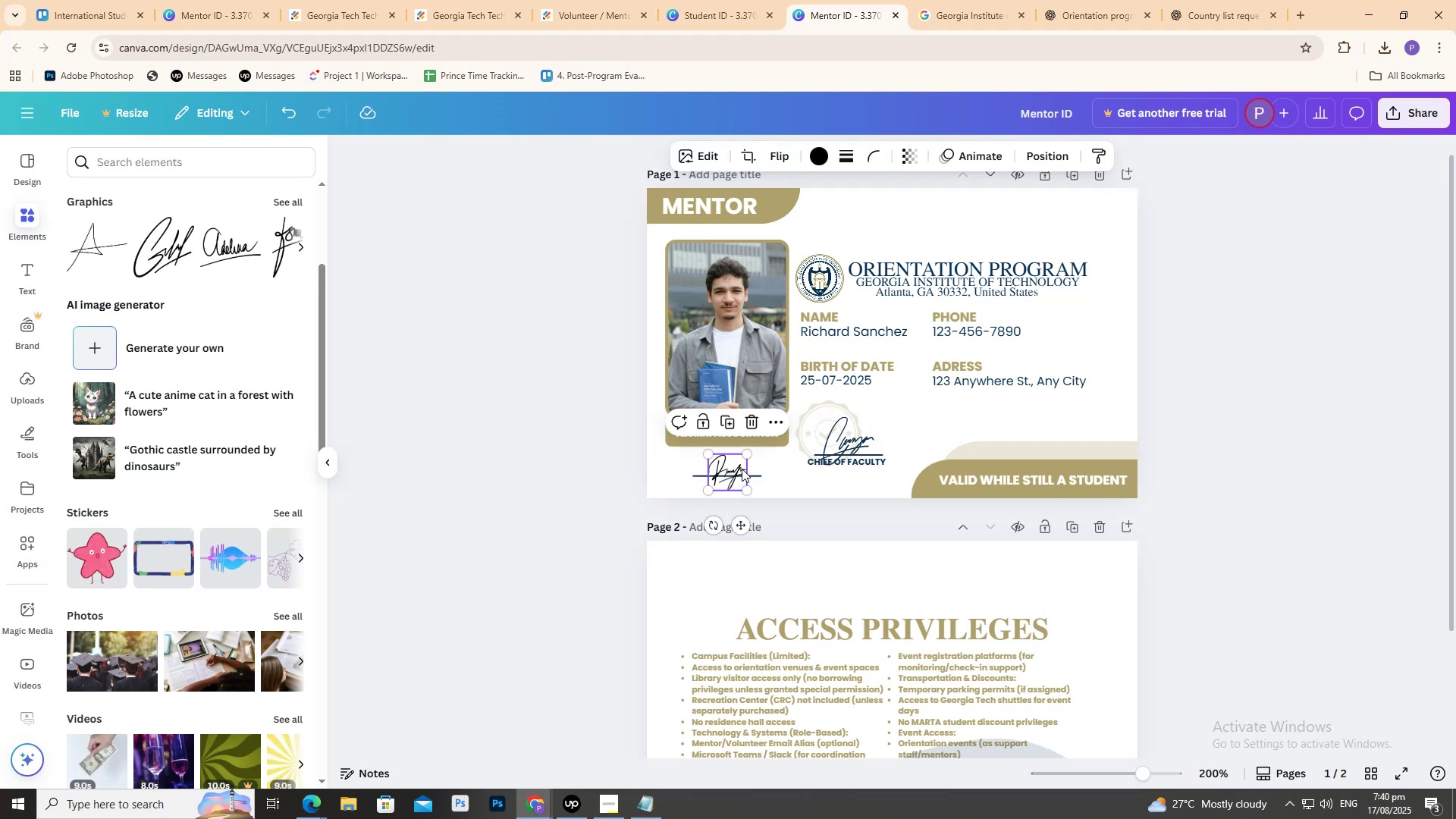 
key(ArrowUp)
 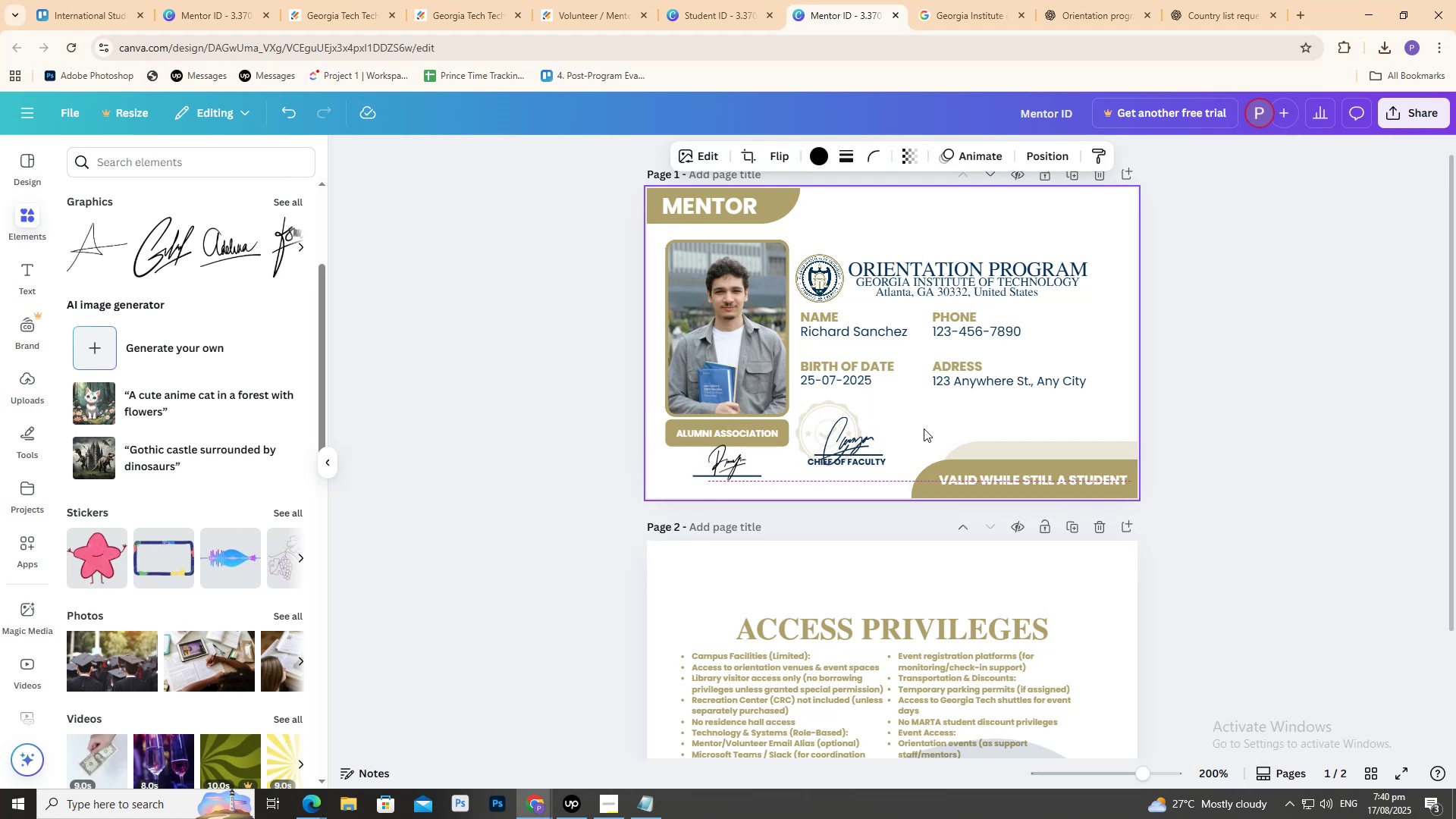 
key(ArrowDown)
 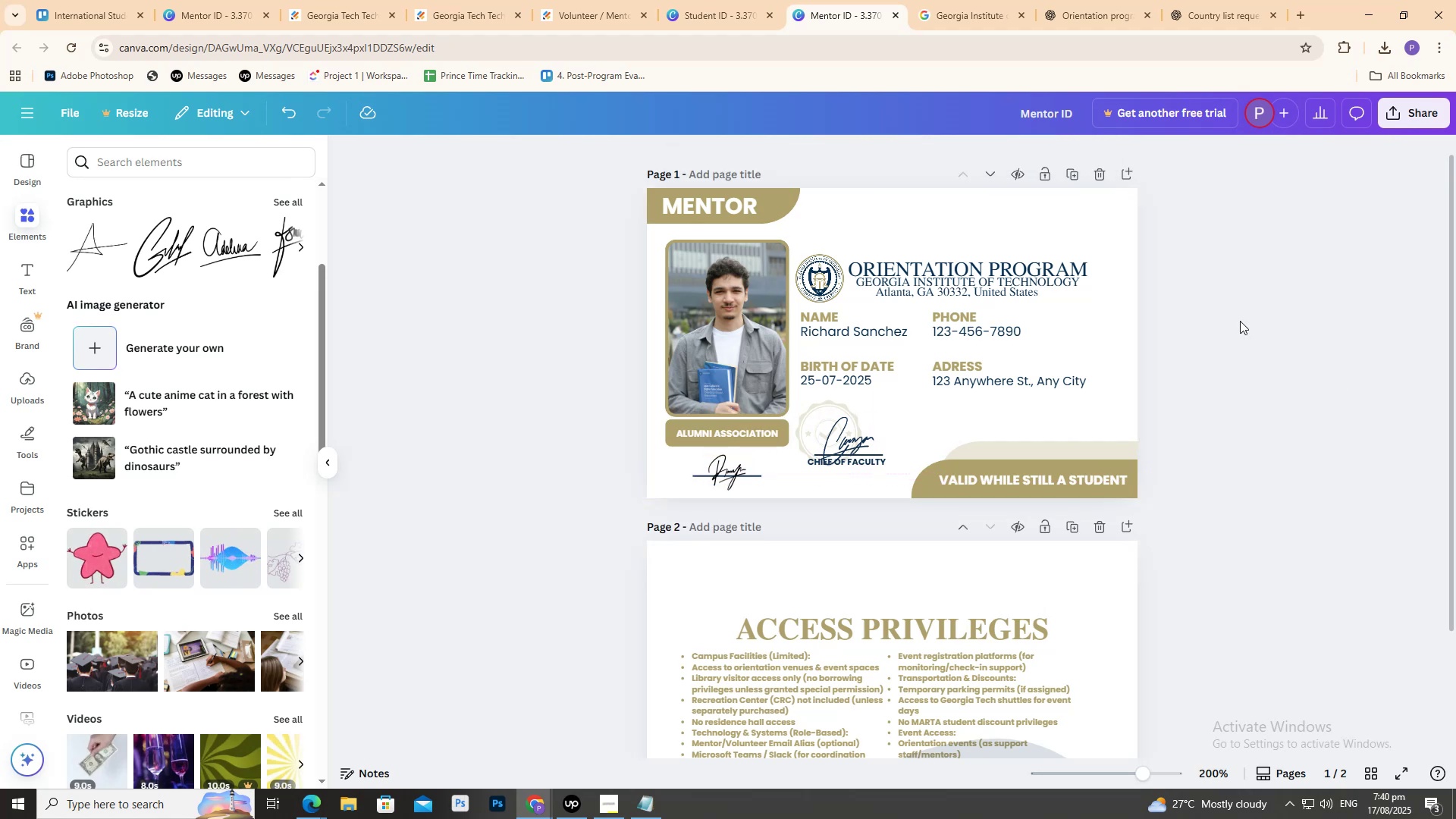 
left_click_drag(start_coordinate=[742, 472], to_coordinate=[890, 356])
 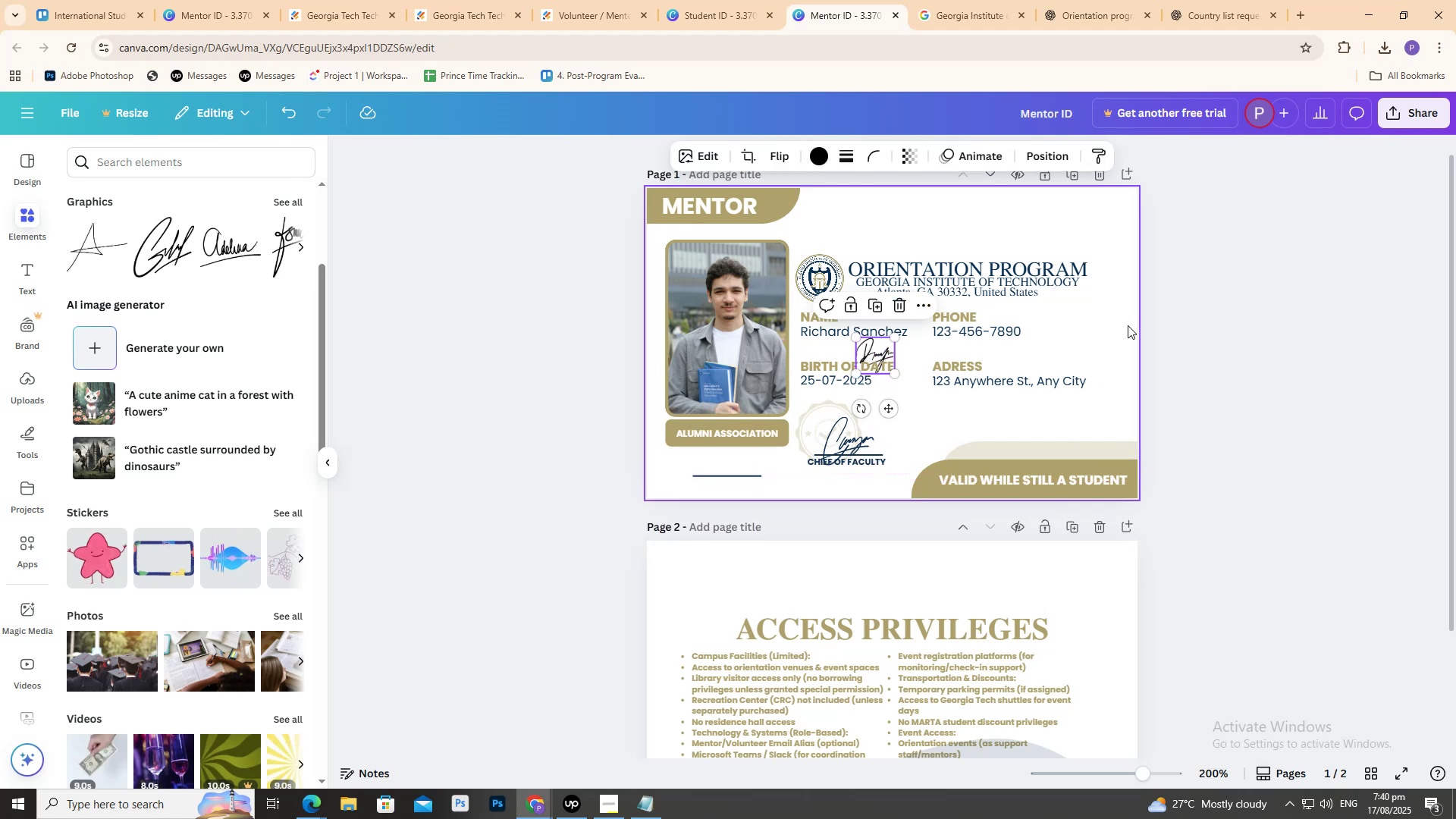 
key(Control+Z)
 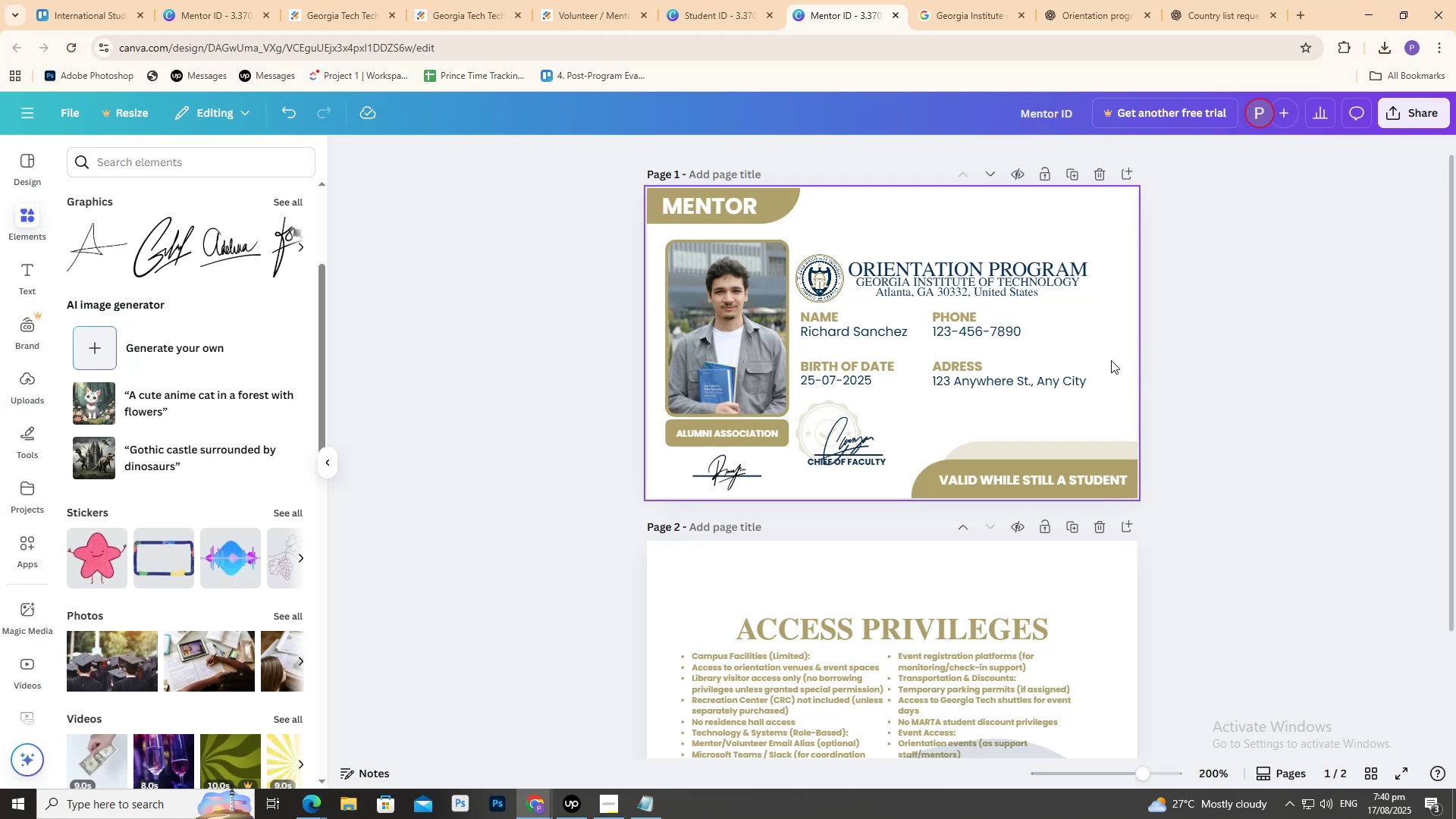 
wait(10.0)
 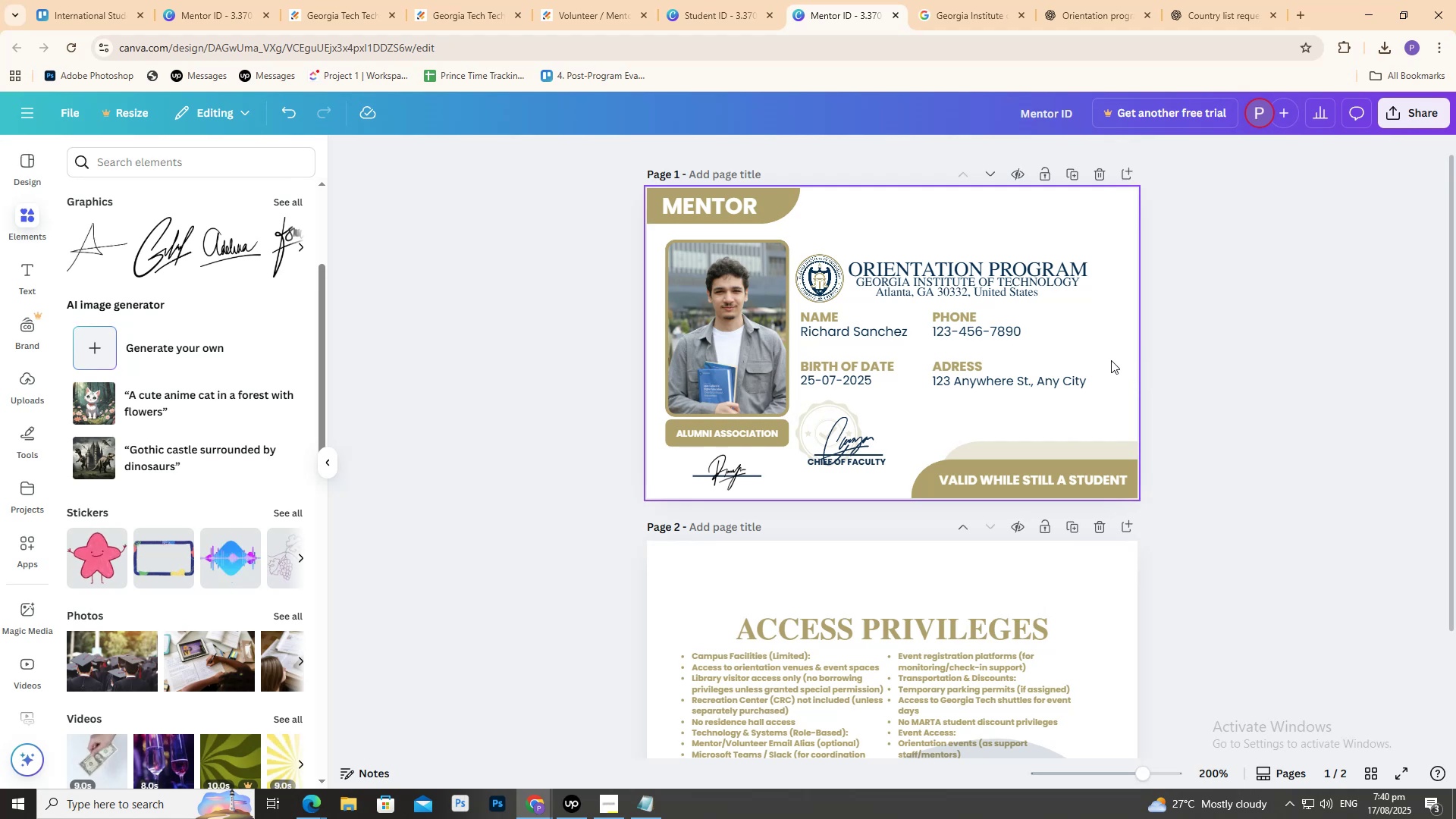 
left_click([1307, 291])
 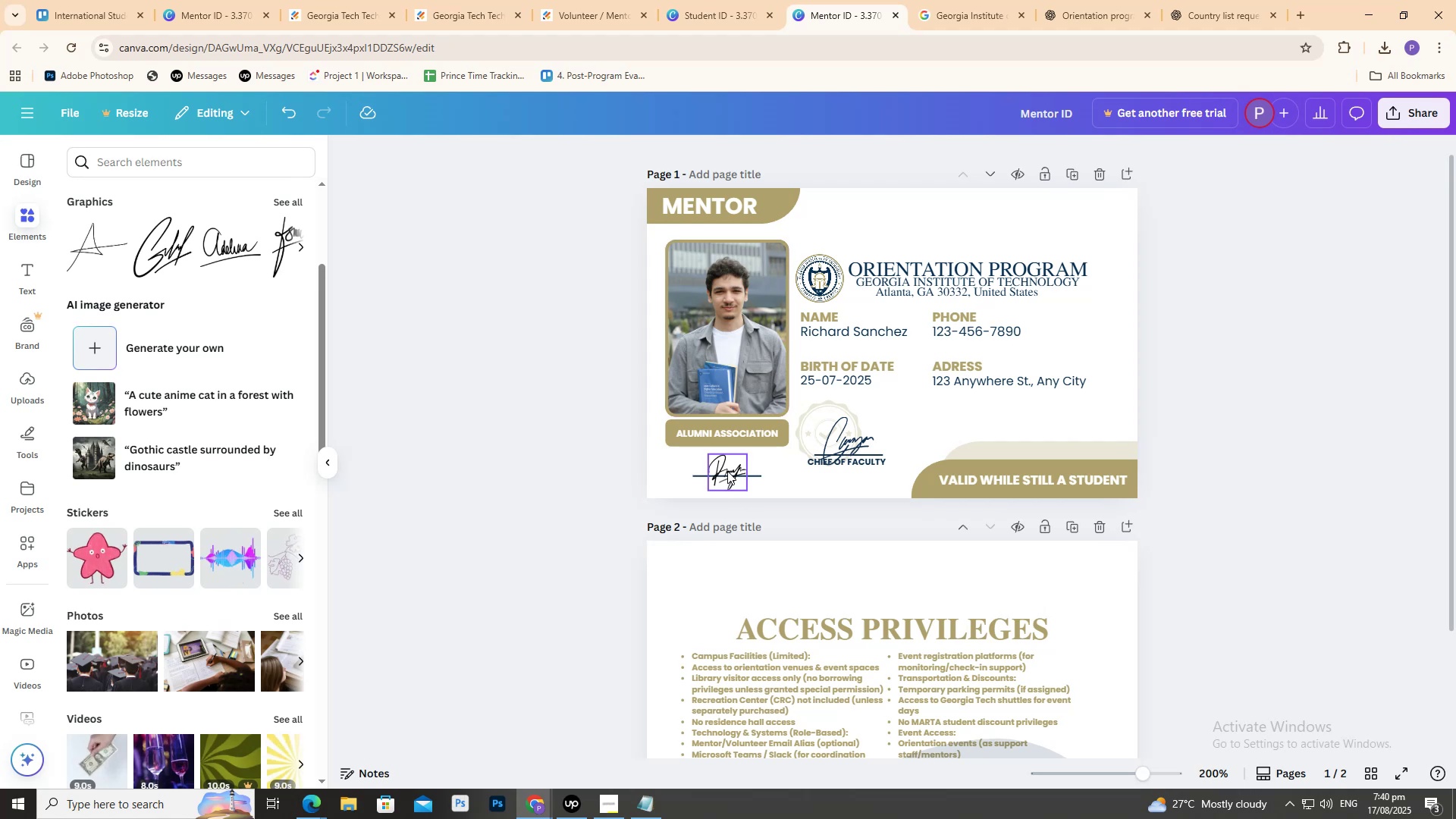 
wait(5.4)
 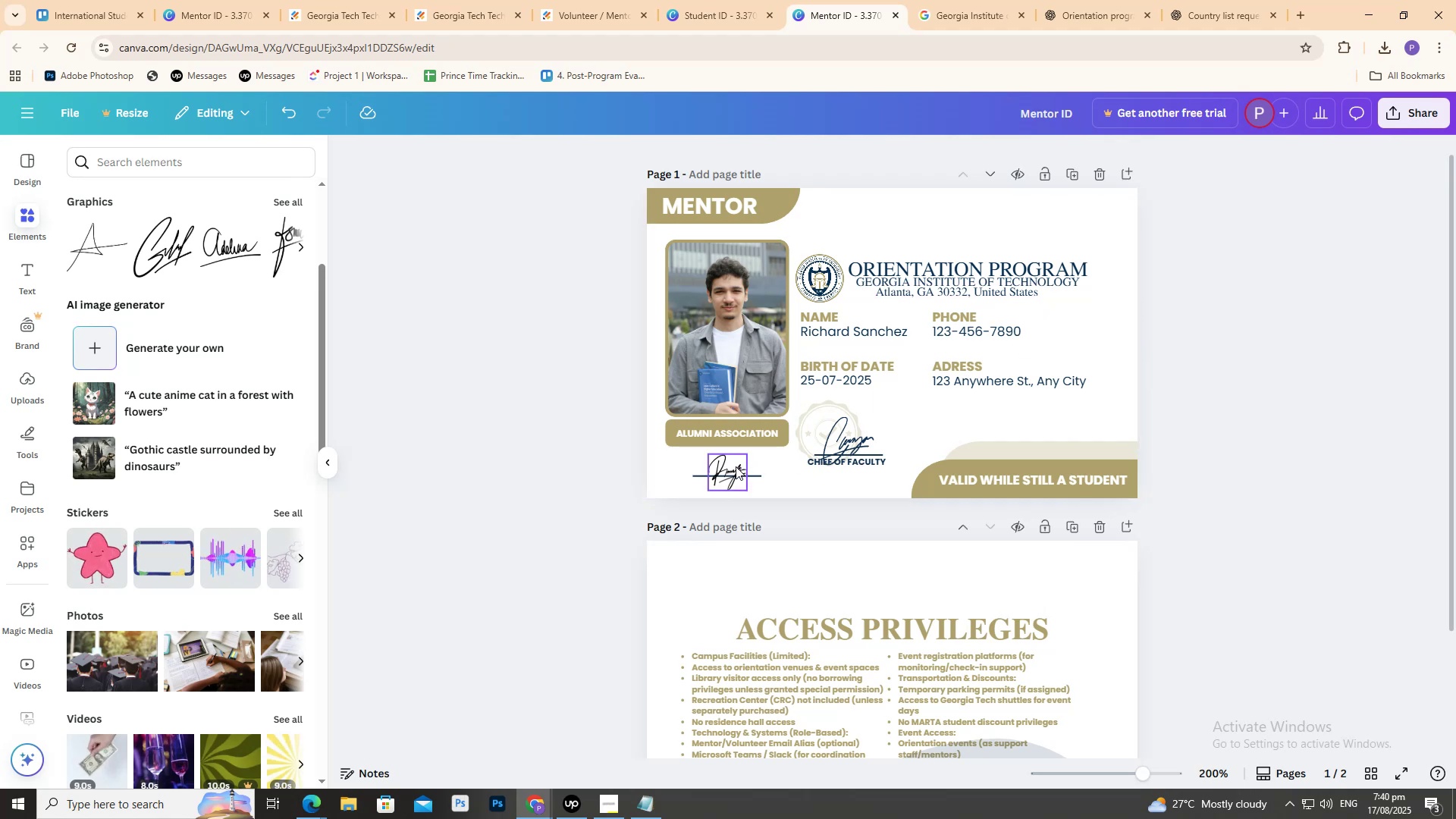 
left_click_drag(start_coordinate=[752, 0], to_coordinate=[753, 6])
 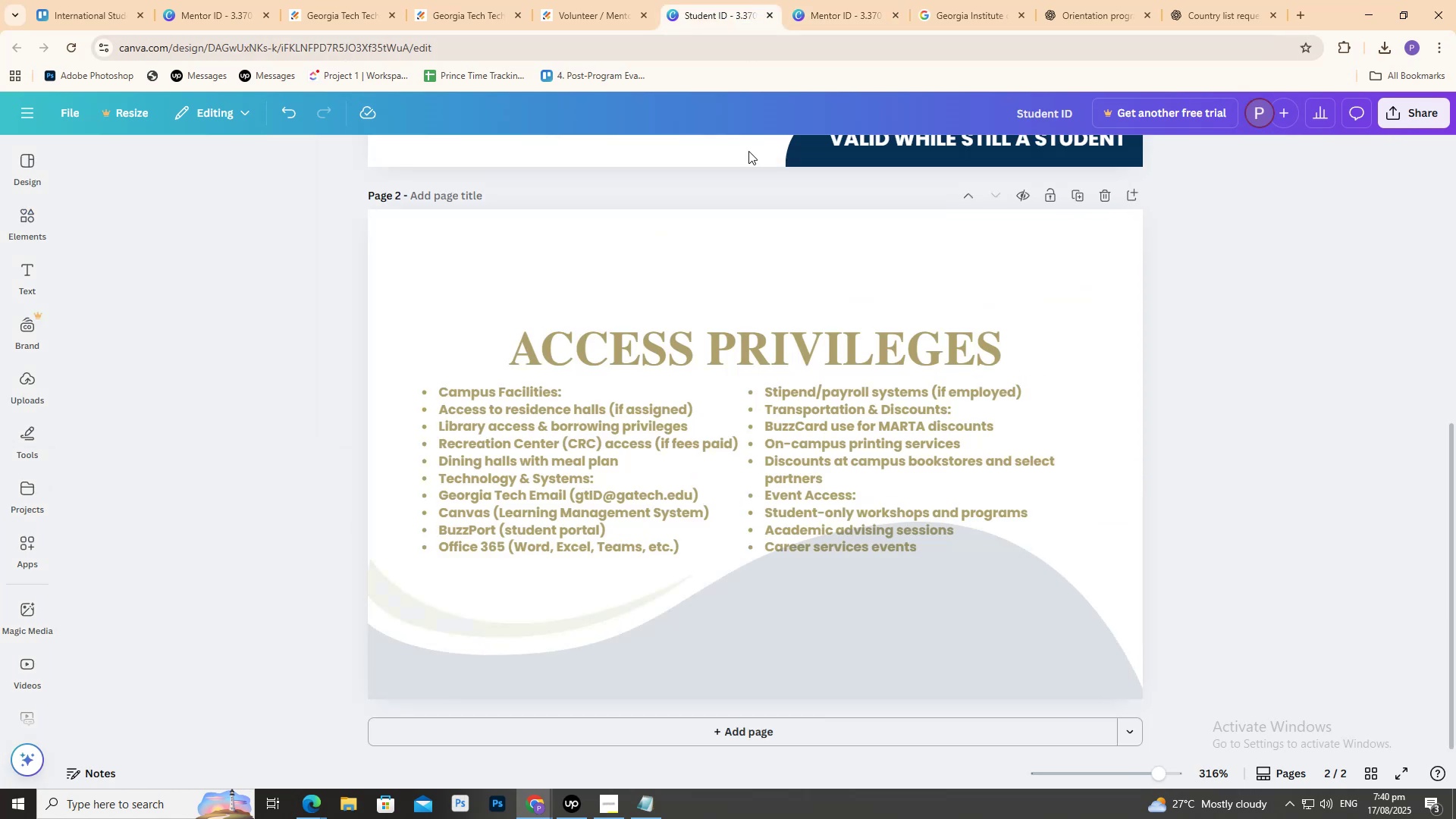 
scroll: coordinate [755, 413], scroll_direction: up, amount: 5.0
 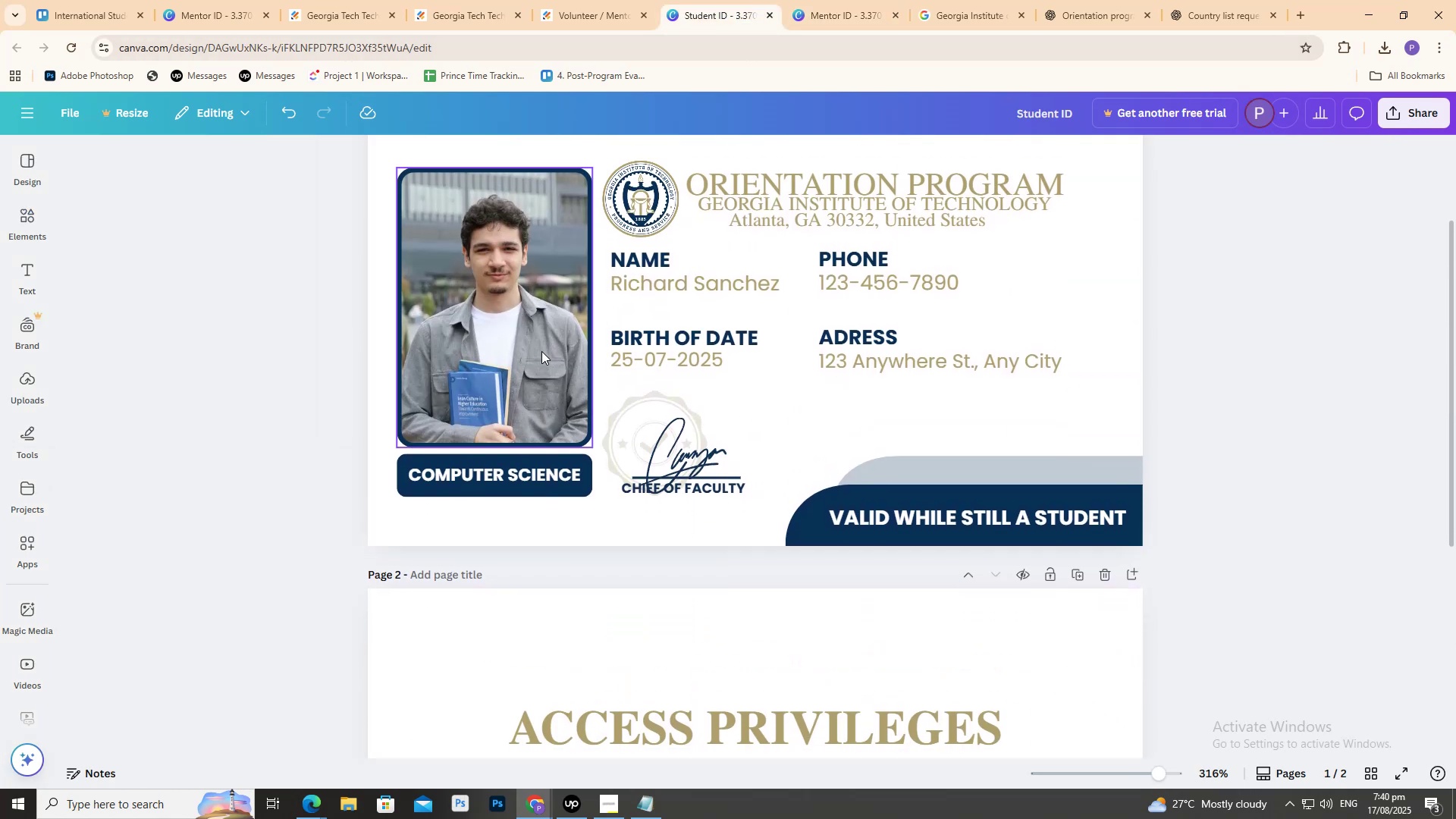 
left_click([535, 350])
 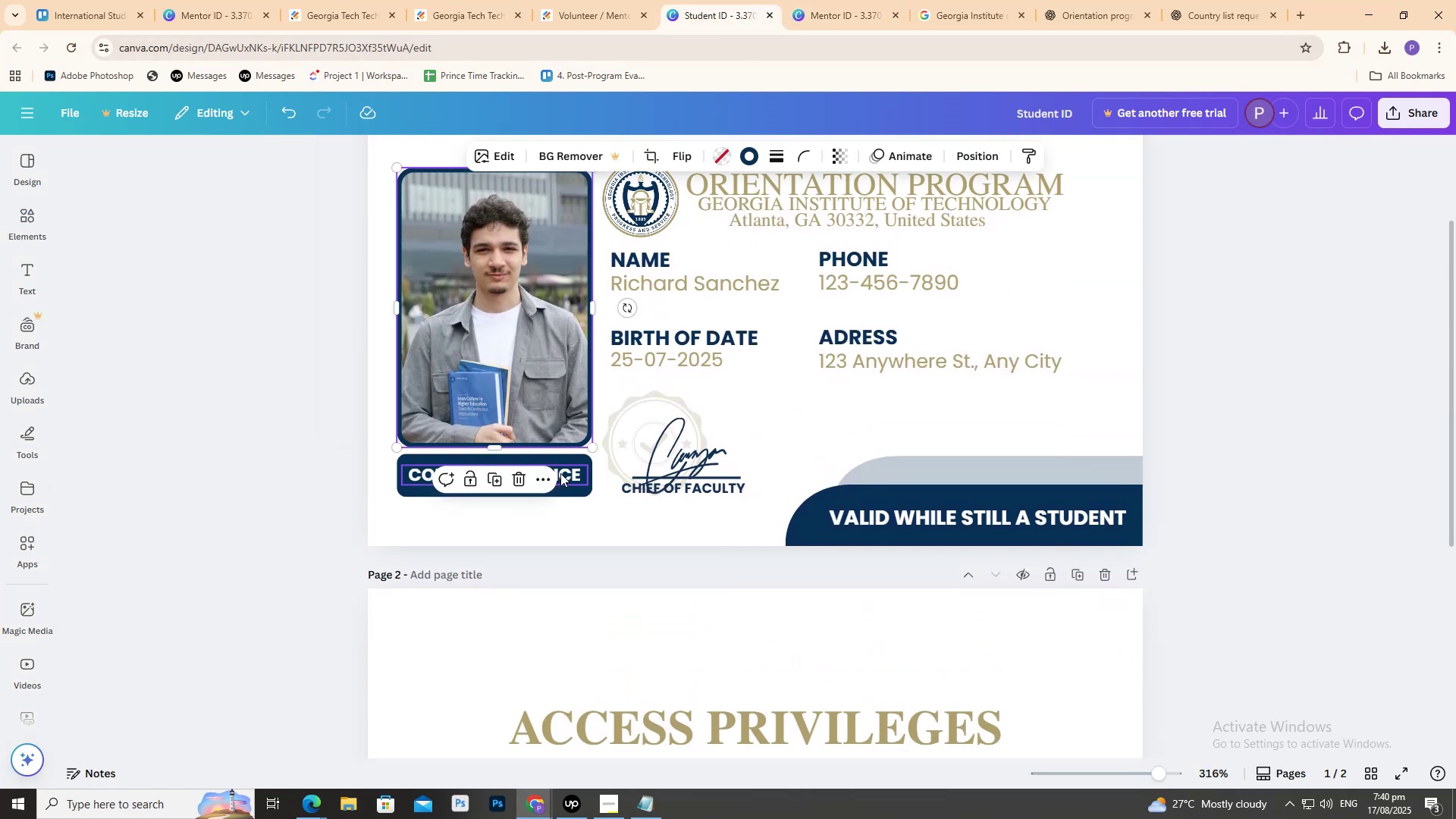 
hold_key(key=ShiftLeft, duration=1.17)
left_click([563, 473])
 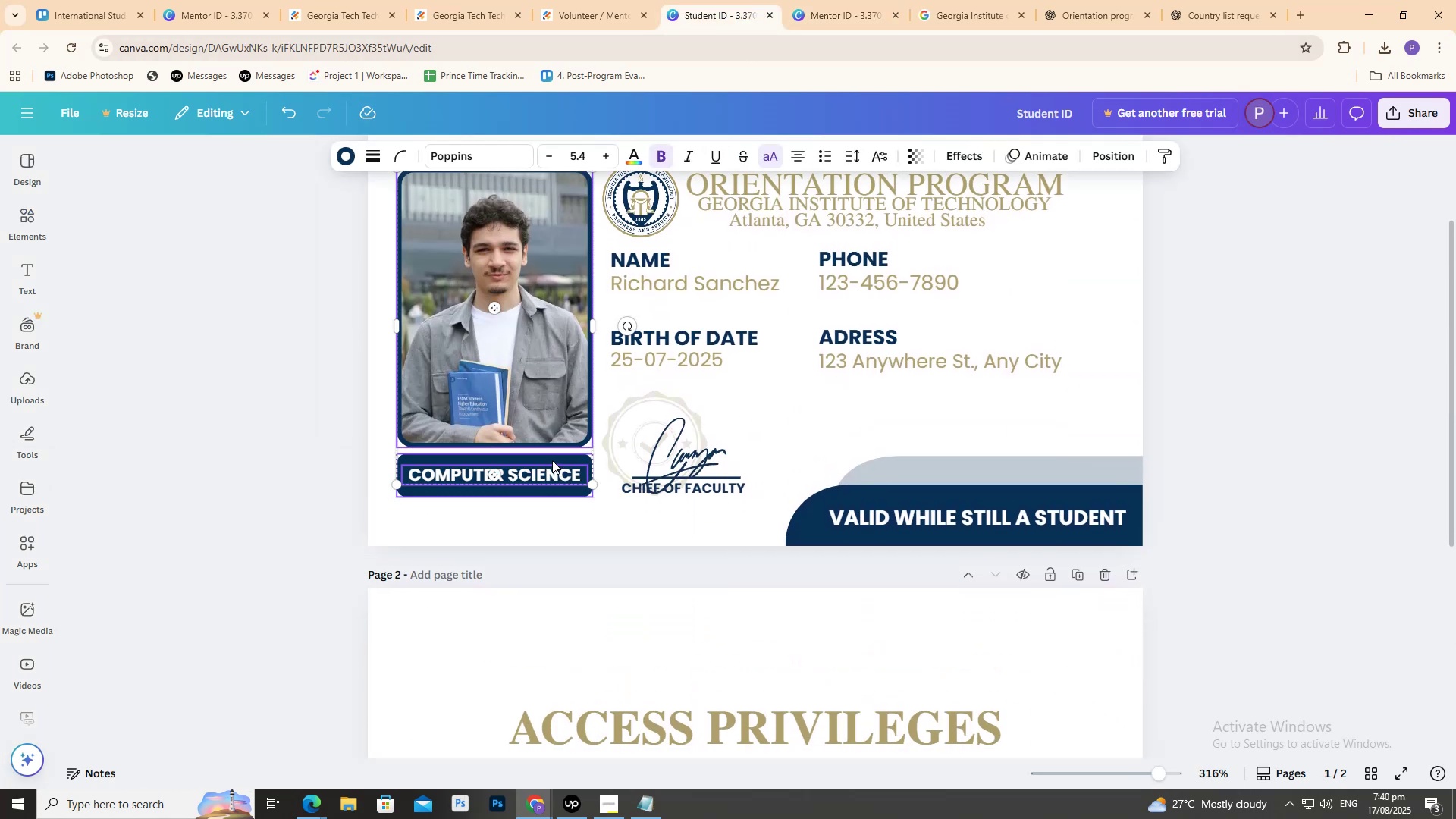 
left_click([552, 460])
 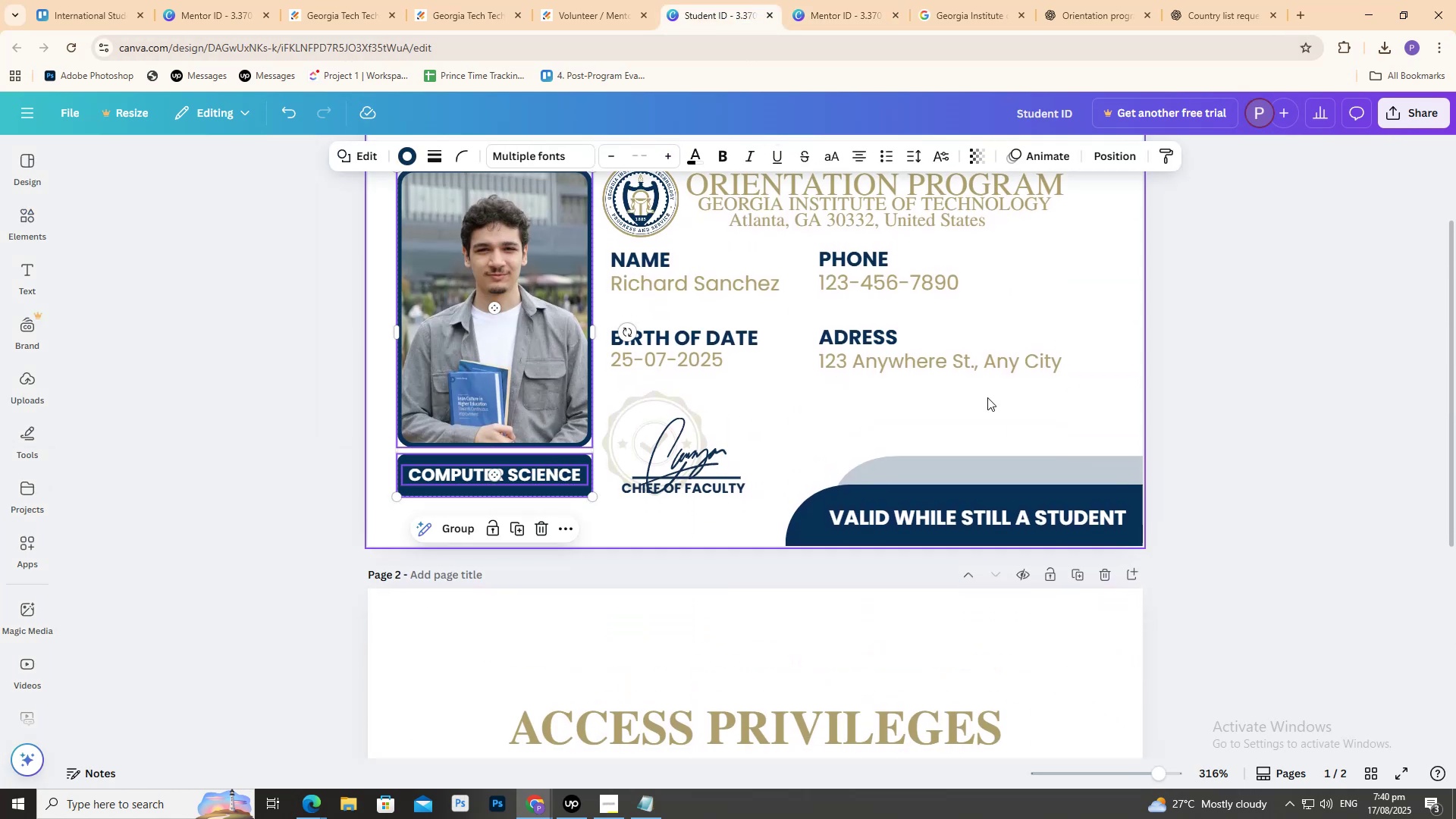 
scroll: coordinate [1021, 403], scroll_direction: up, amount: 2.0
 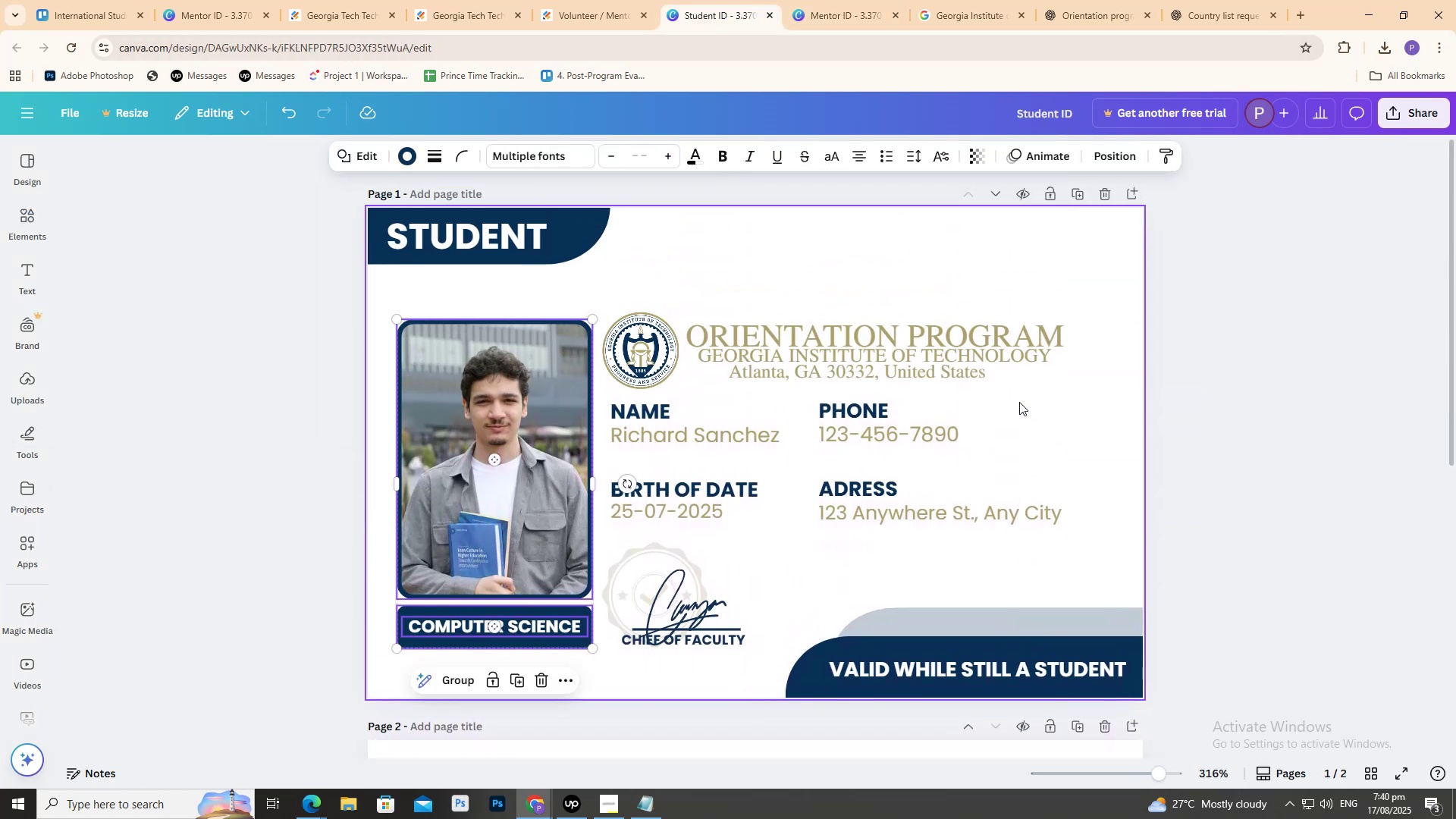 
key(ArrowUp)
 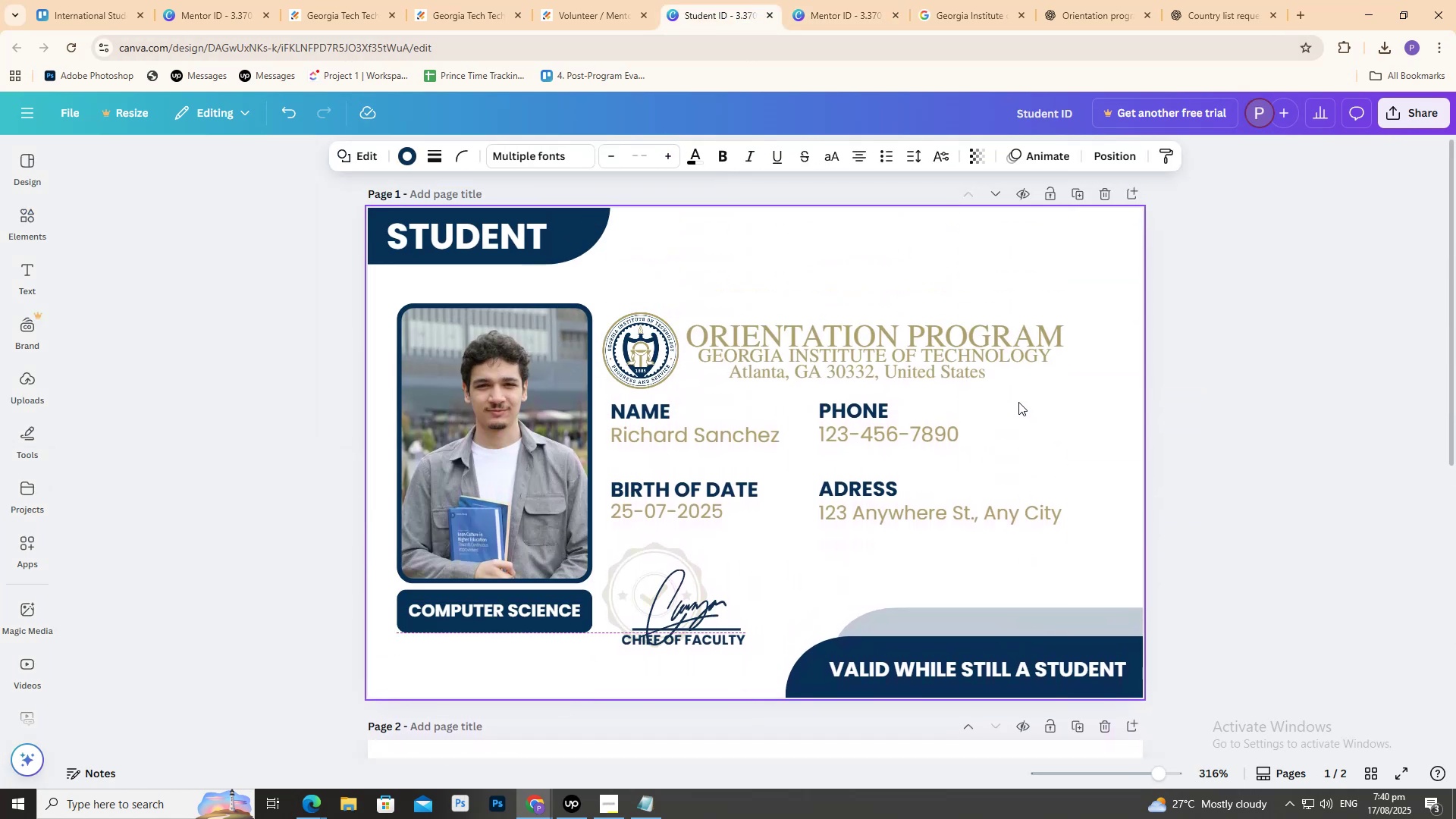 
key(ArrowUp)
 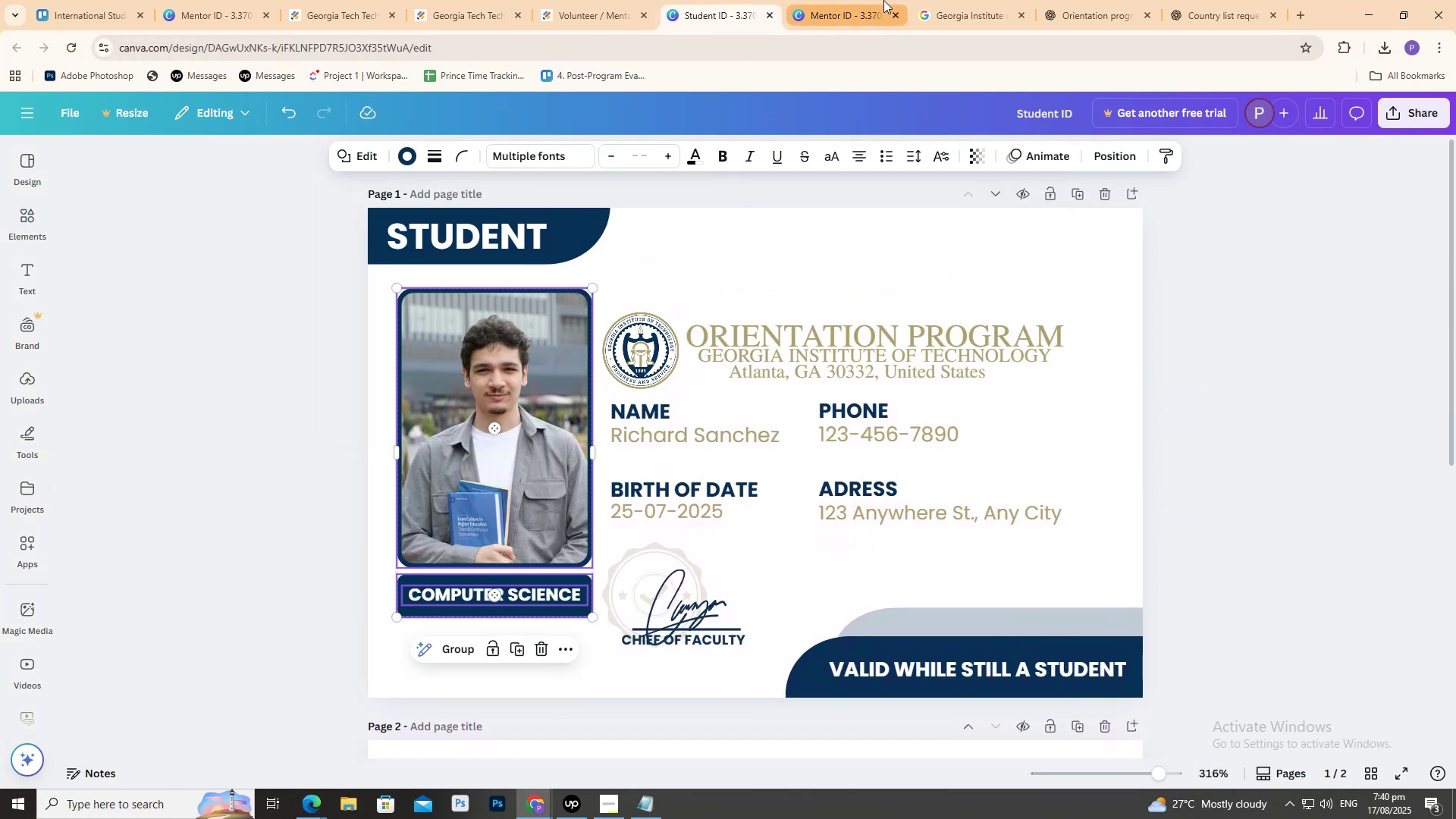 
left_click([858, 0])
 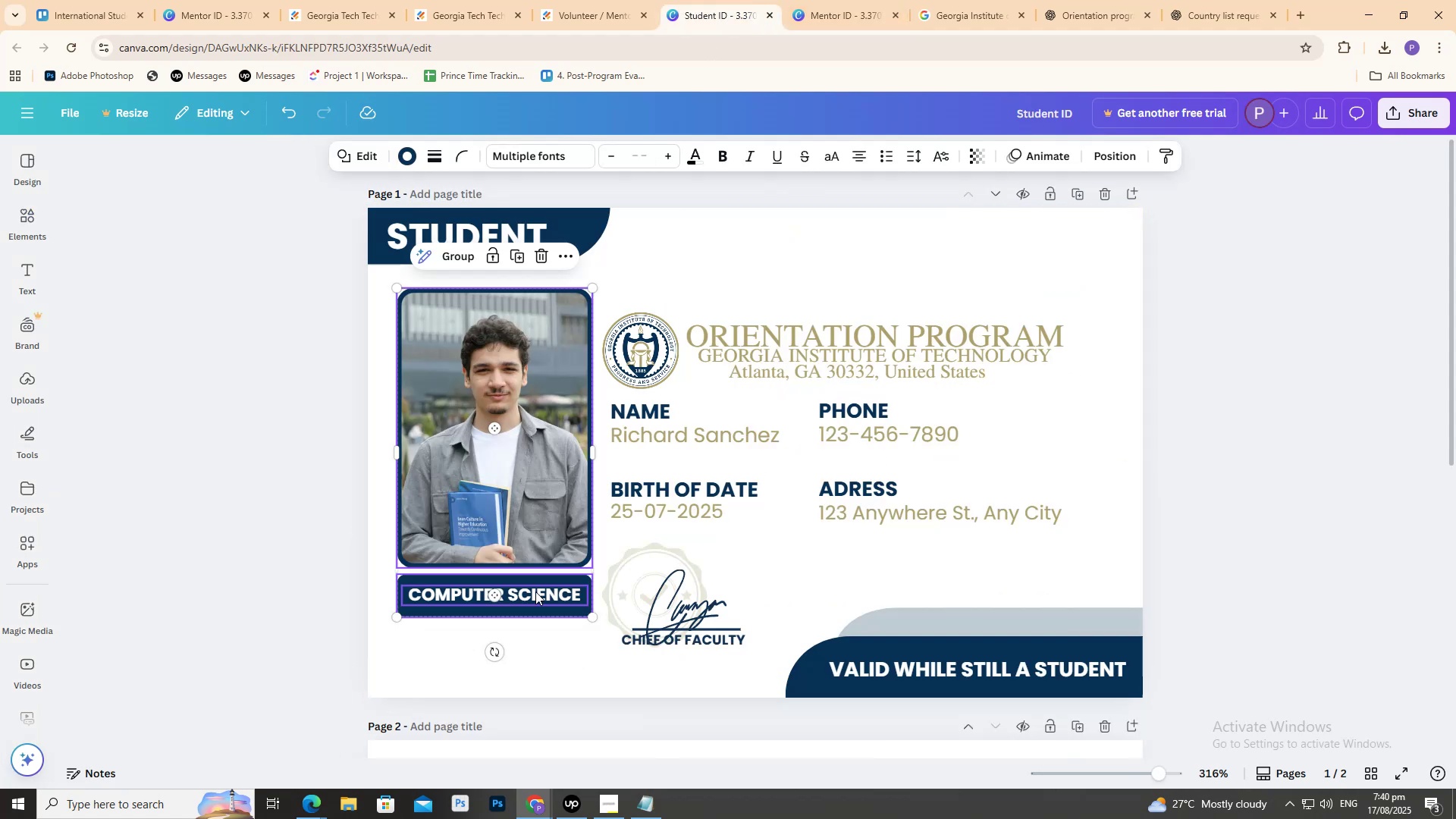 
left_click([848, 0])
 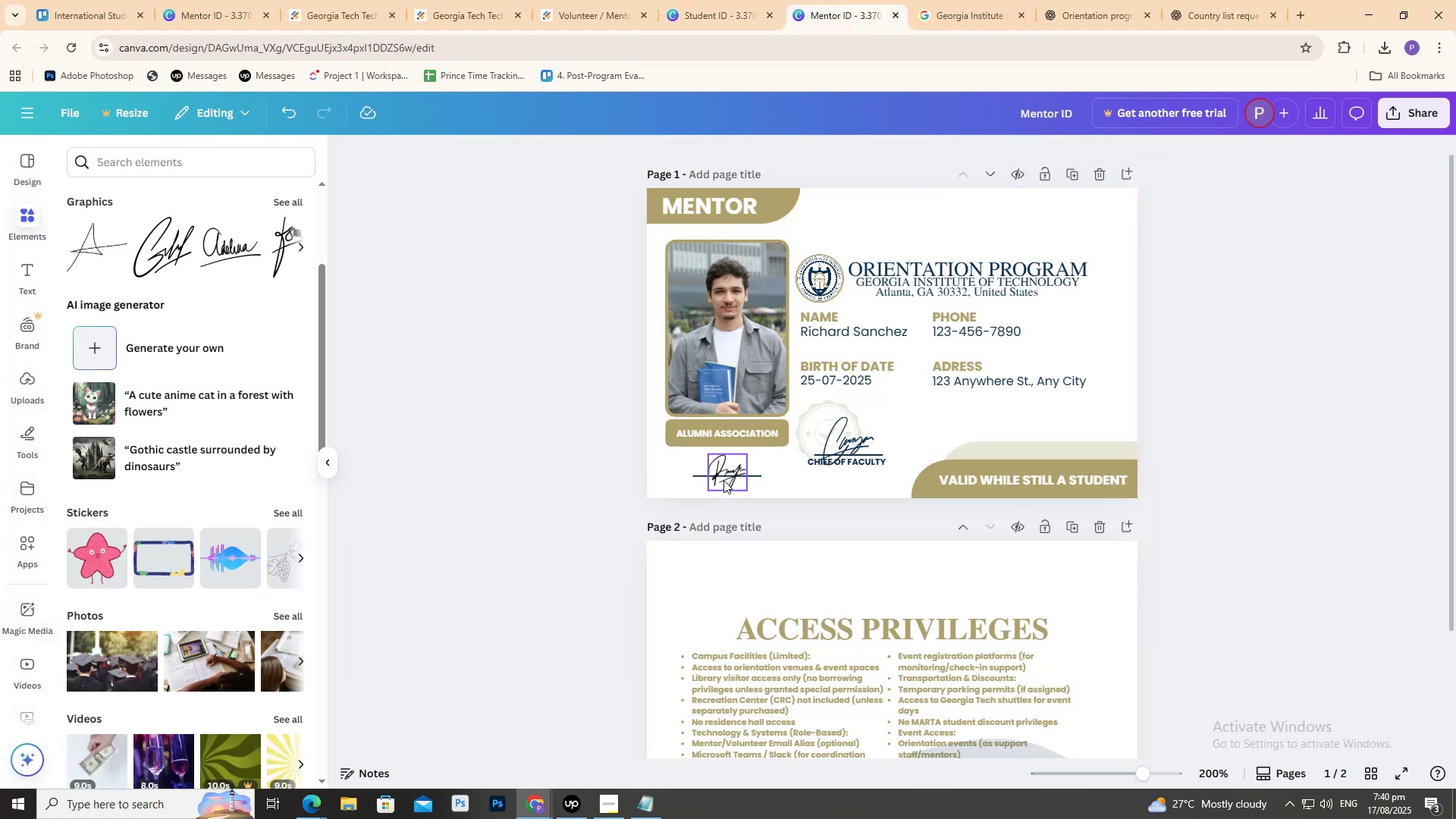 
left_click([723, 475])
 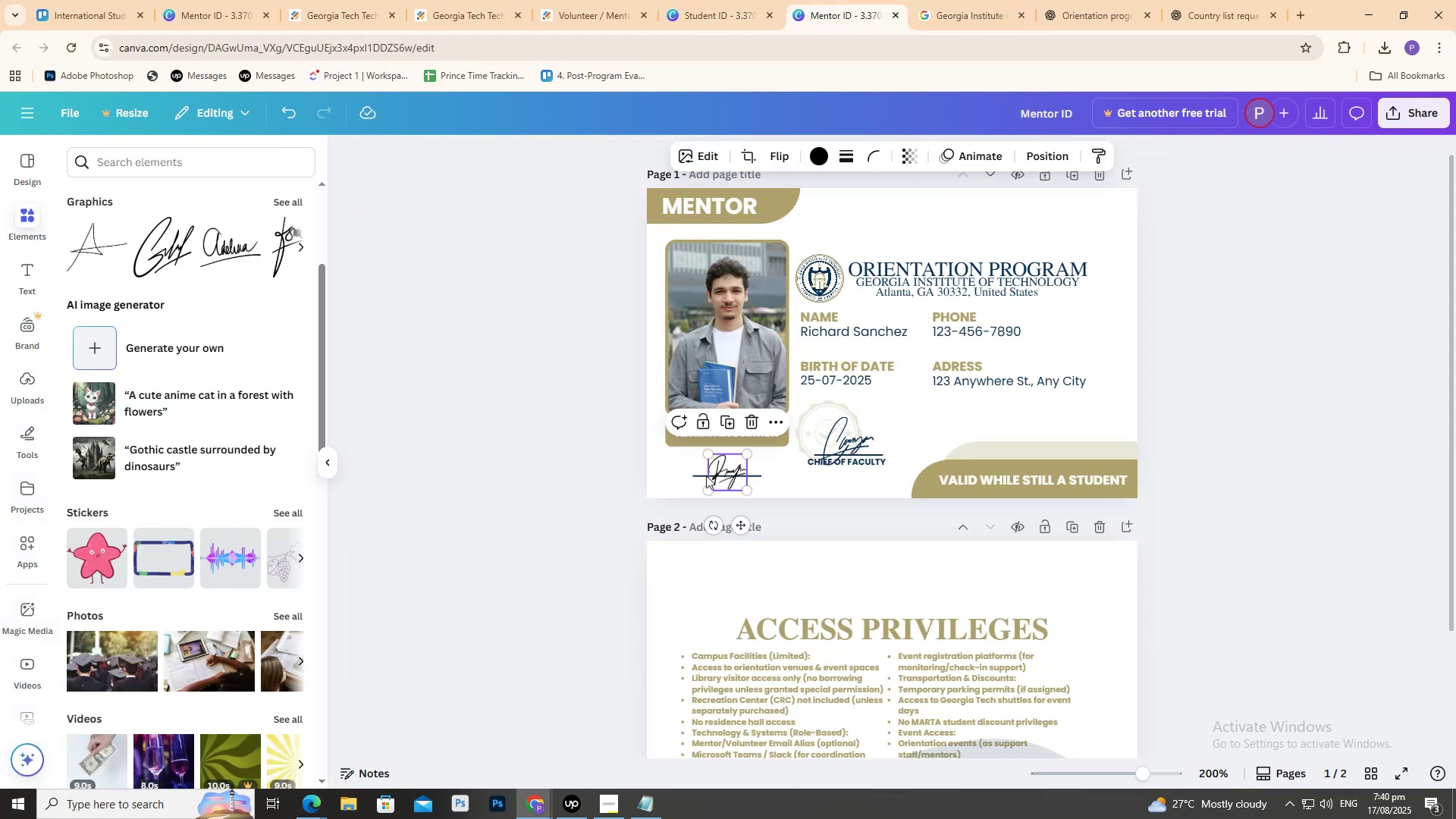 
hold_key(key=ShiftLeft, duration=0.64)
double_click([698, 476])
 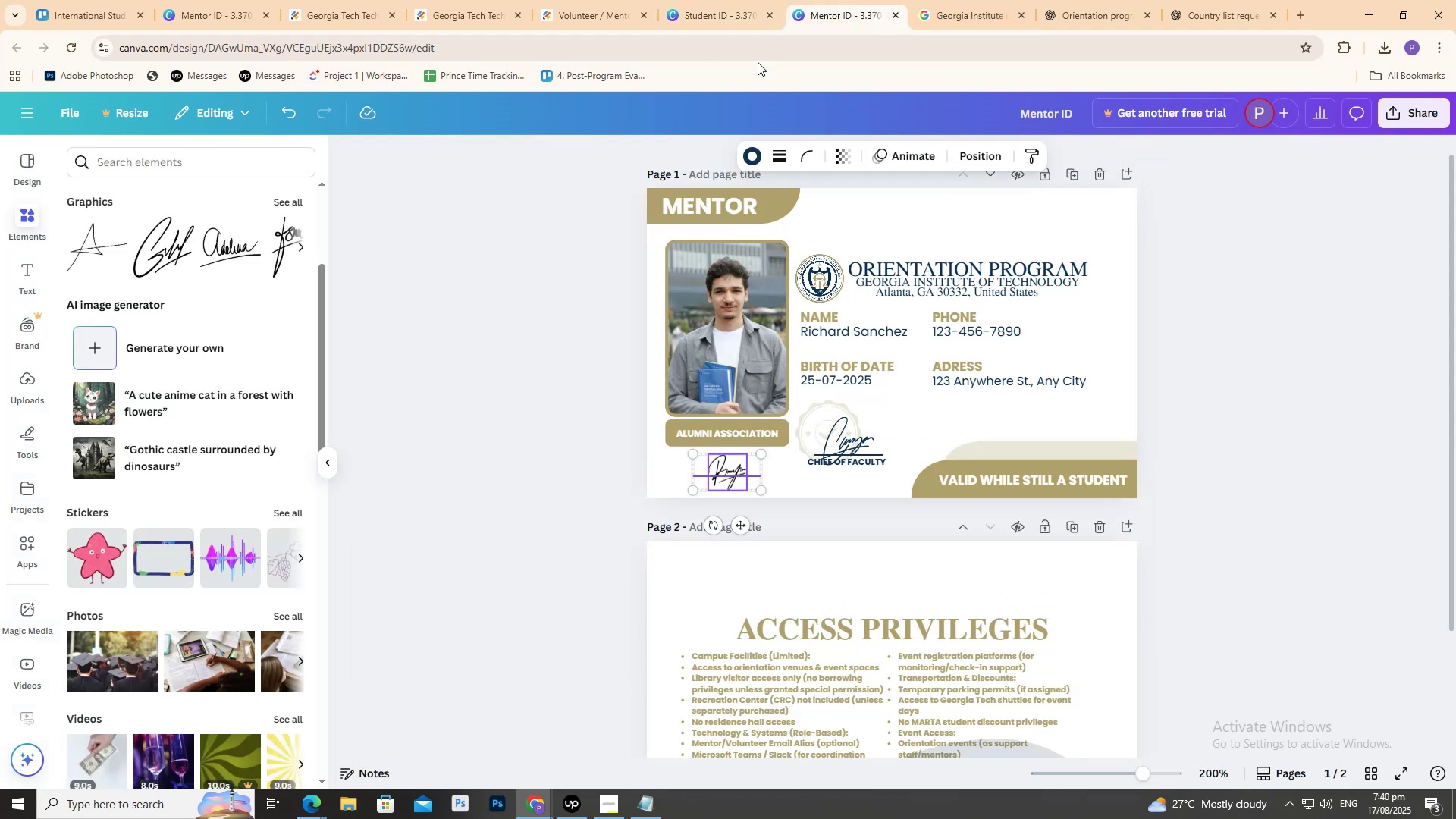 
key(Control+ControlLeft)
 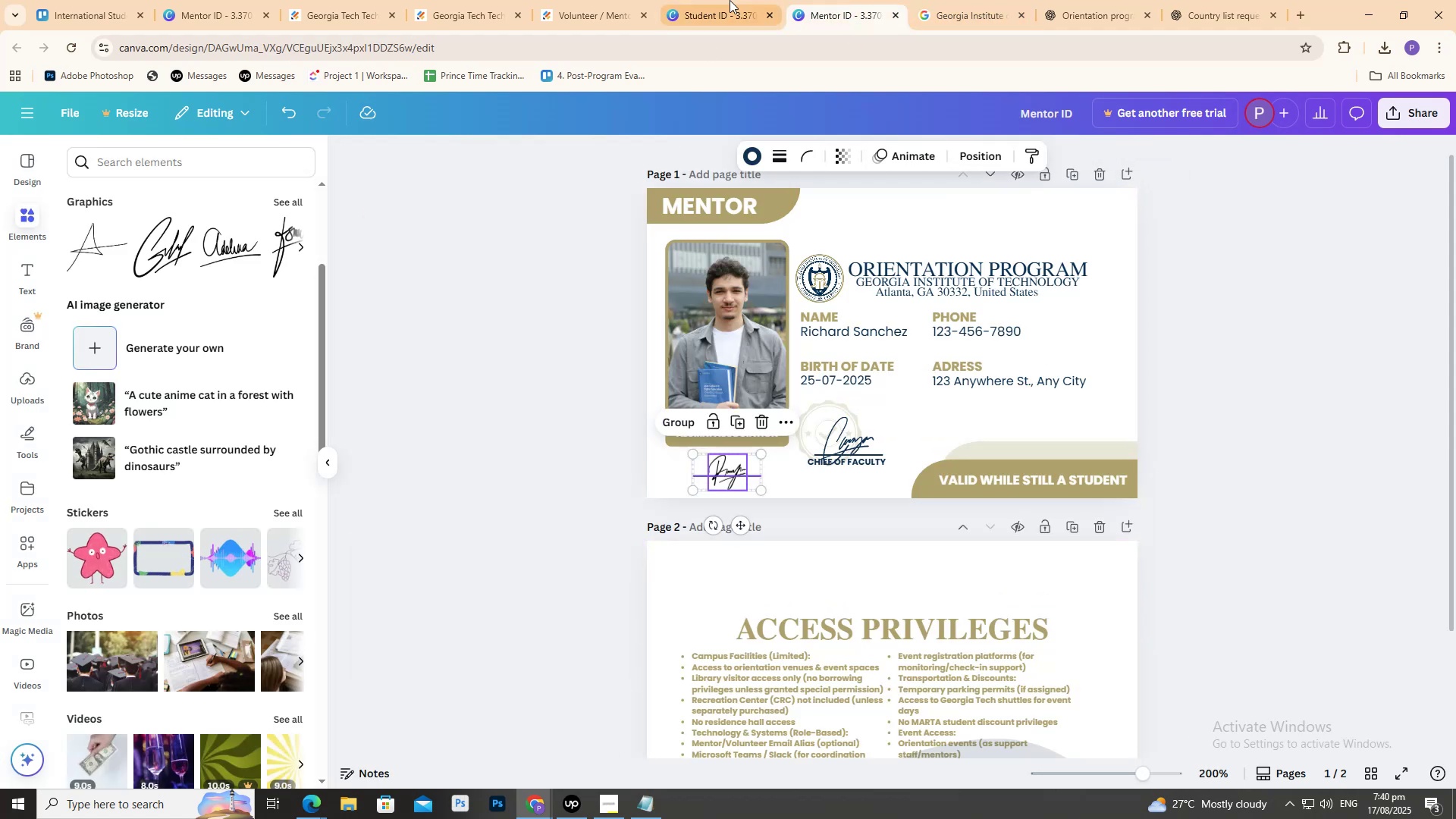 
key(Control+C)
 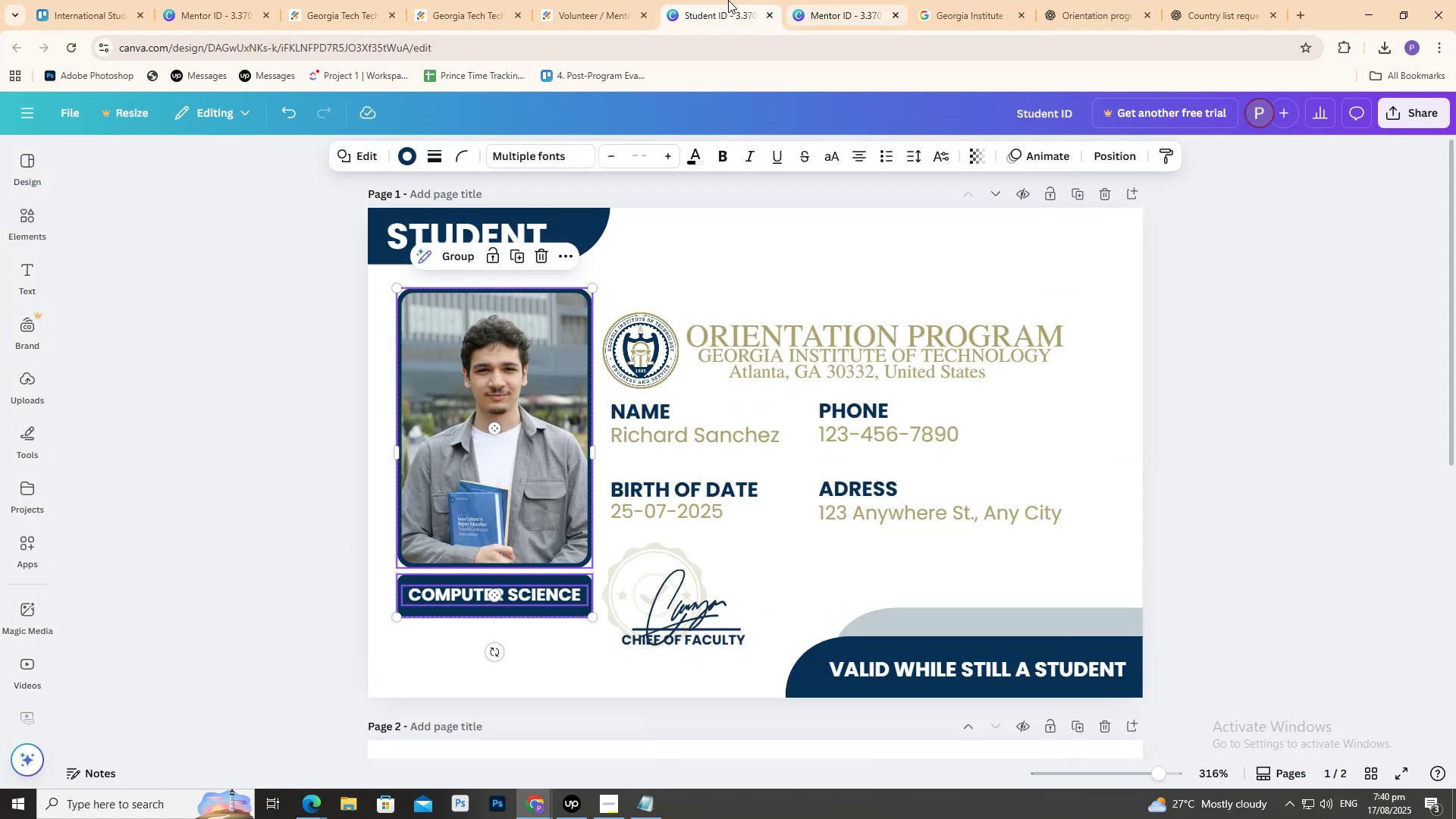 
left_click([728, 0])
 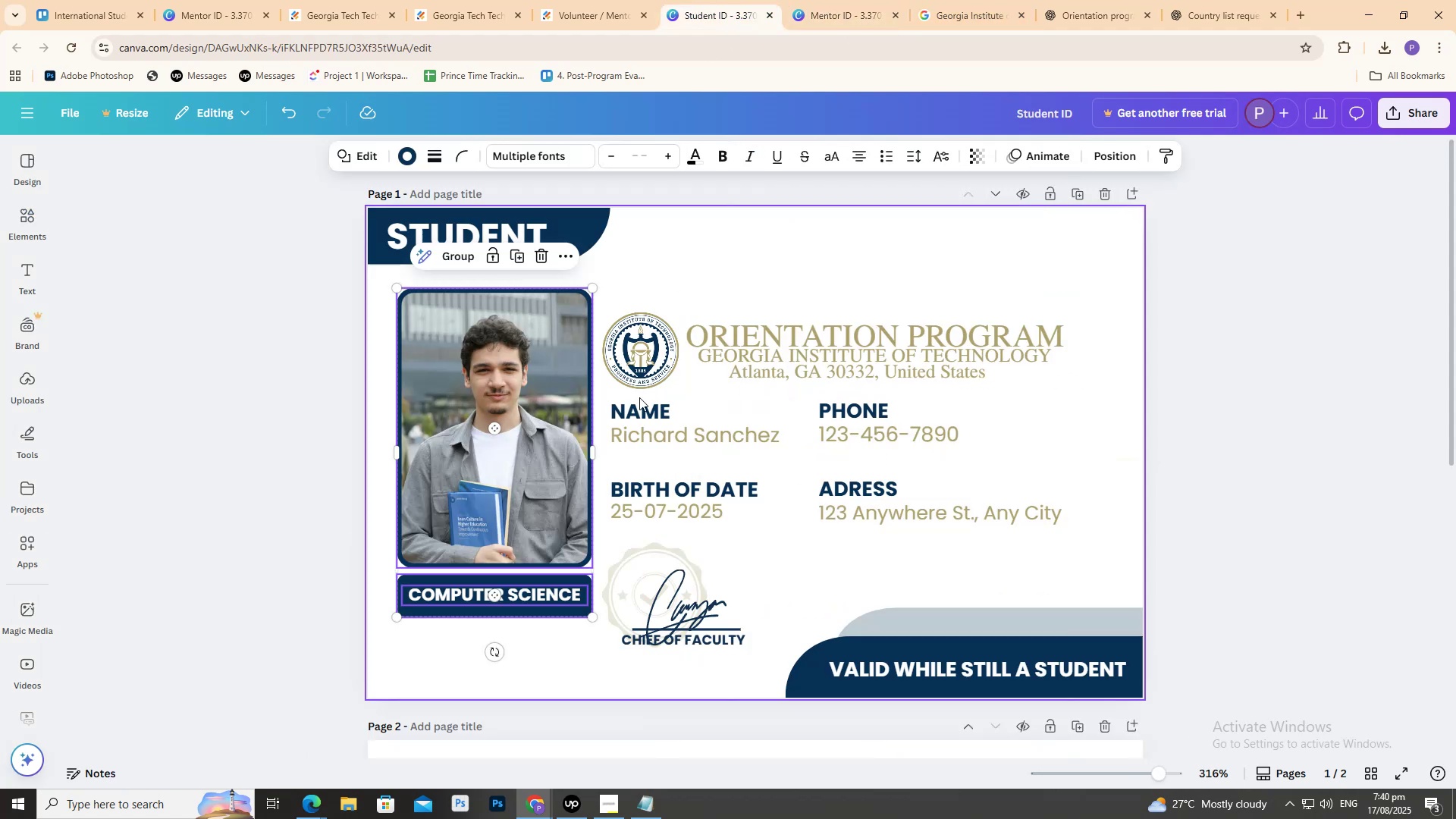 
key(Control+V)
 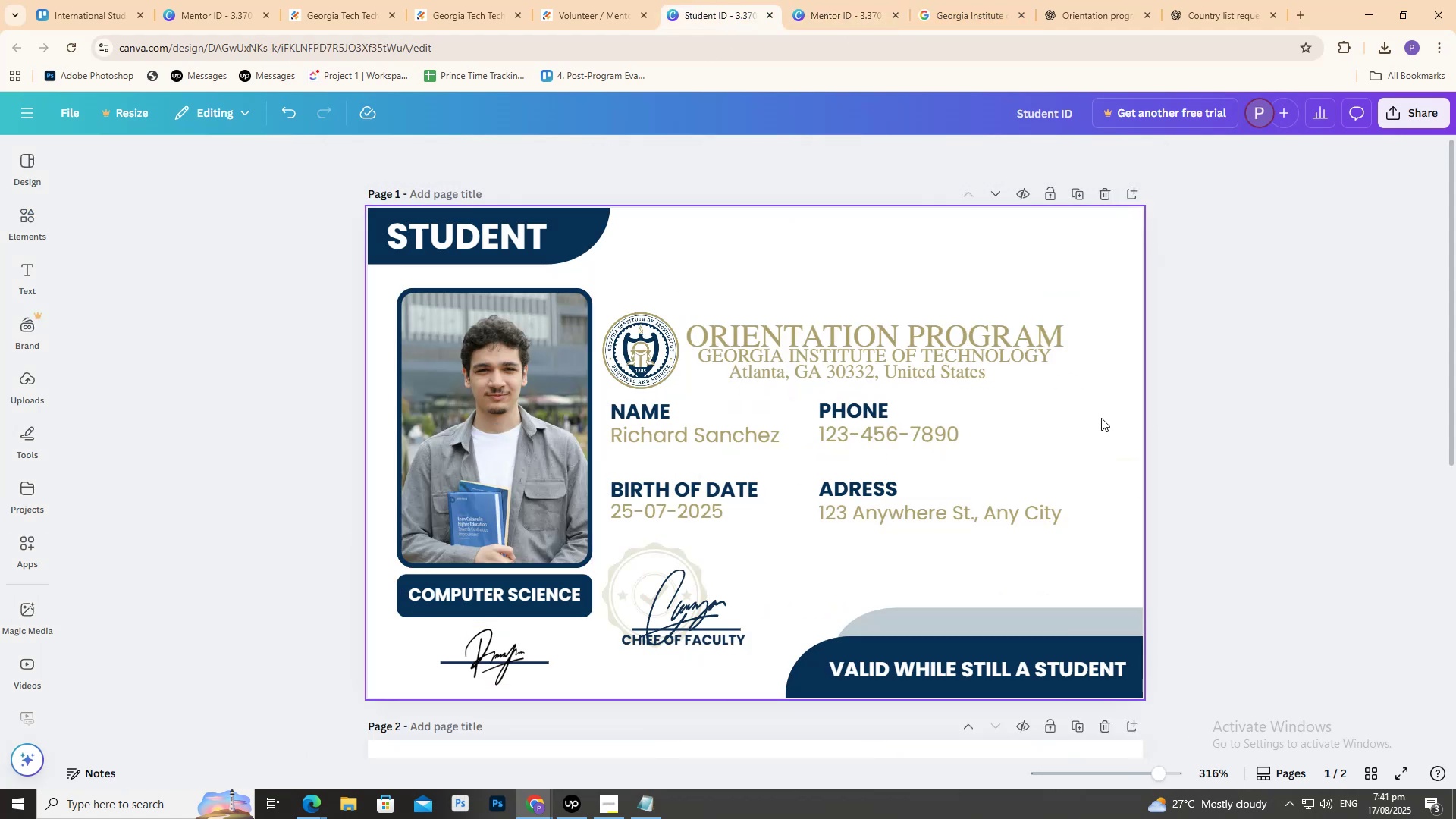 
left_click([837, 0])
 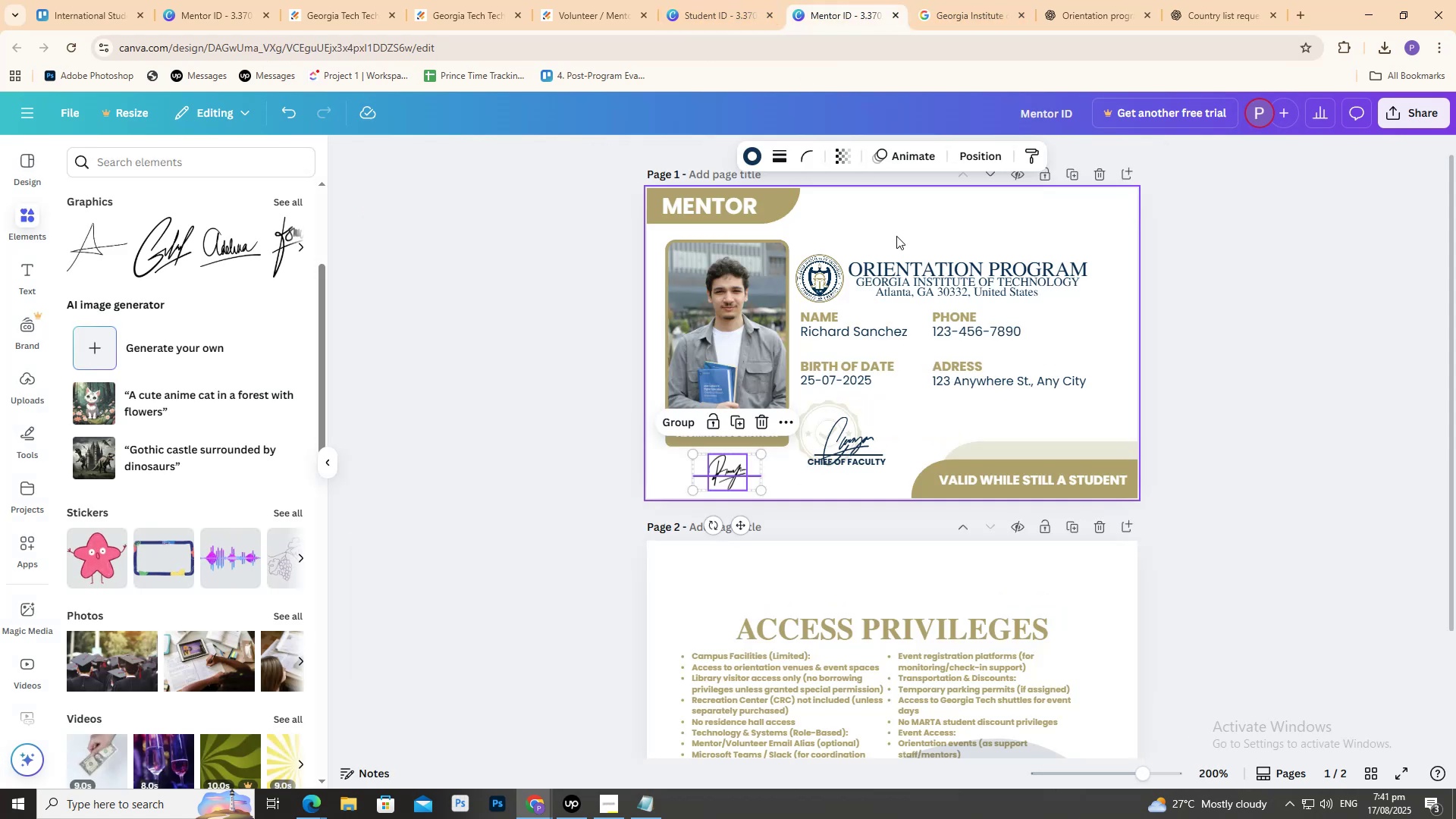 
hold_key(key=ControlLeft, duration=0.46)
scroll: coordinate [1020, 350], scroll_direction: up, amount: 1.0
 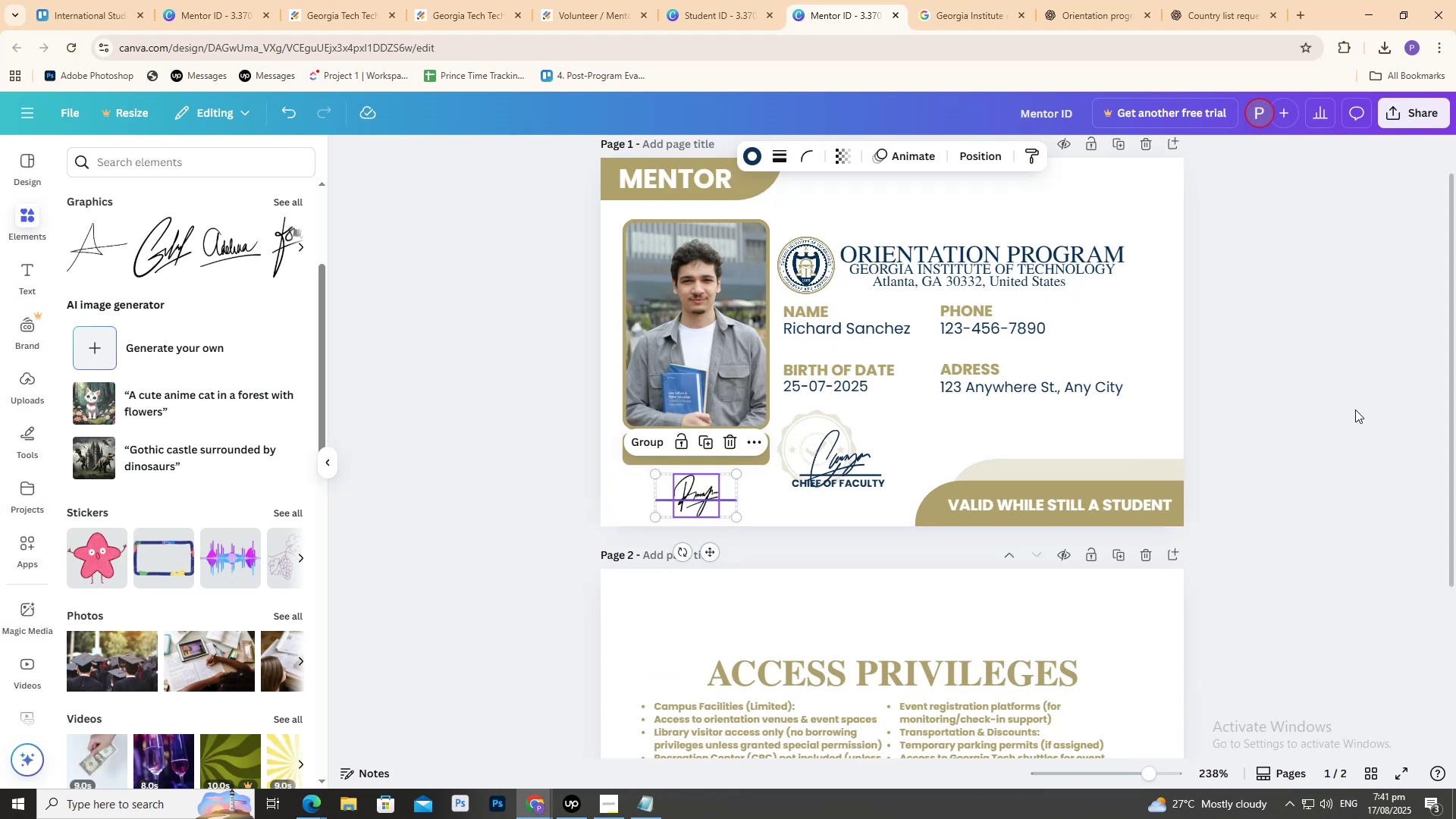 
left_click([1357, 410])
 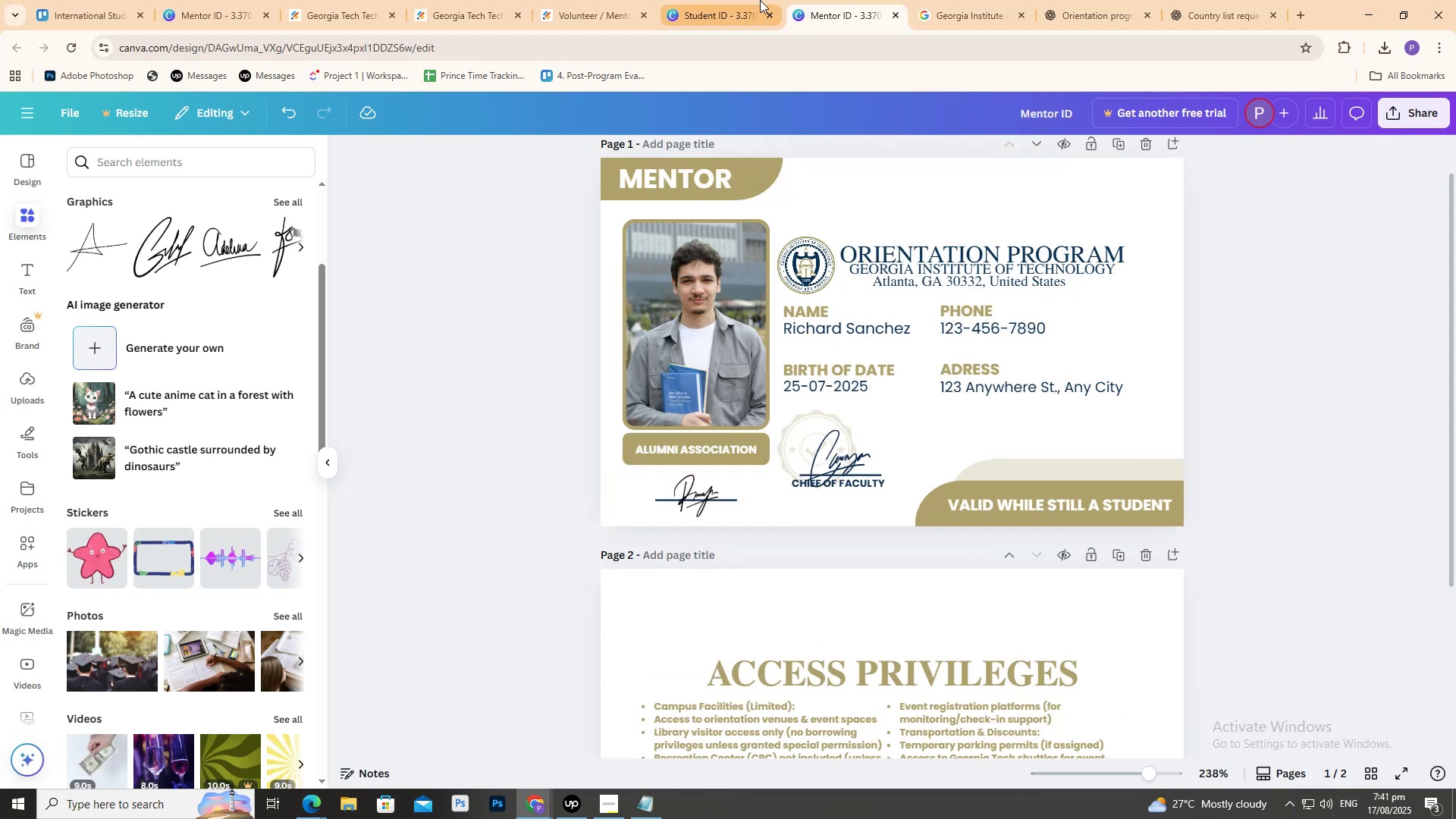 
left_click([767, 4])
 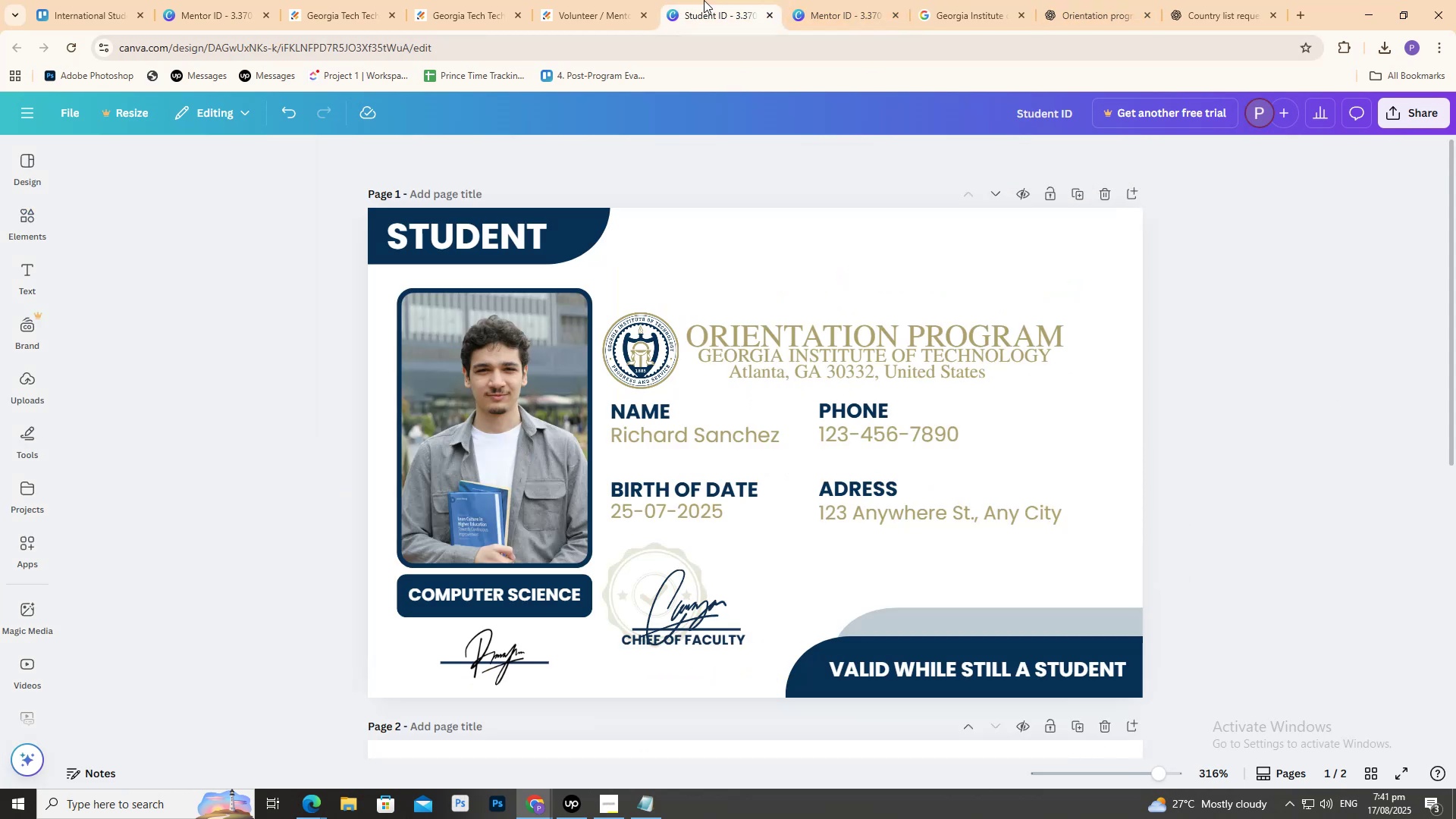 
left_click([824, 0])
 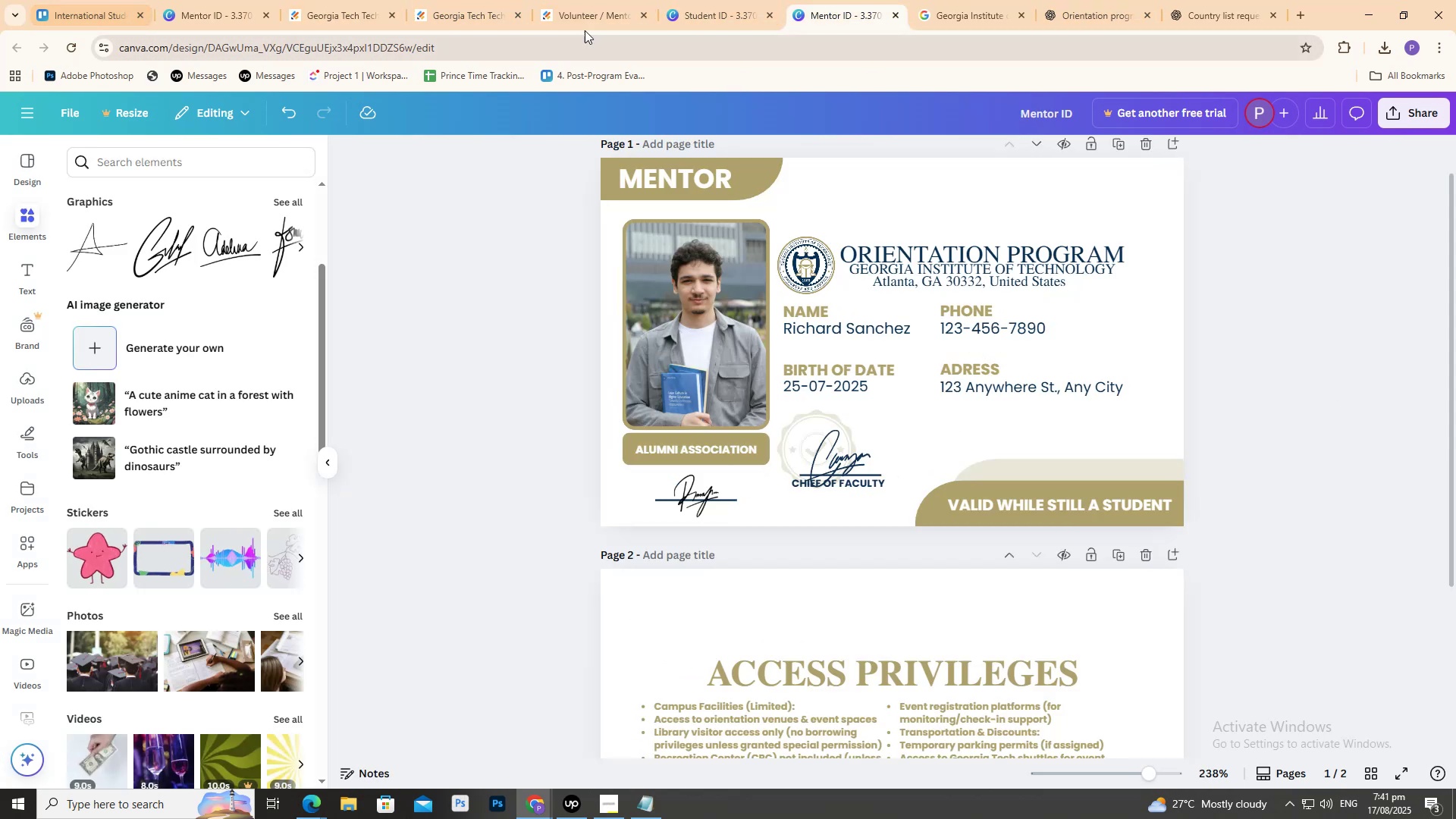 
left_click([716, 0])
 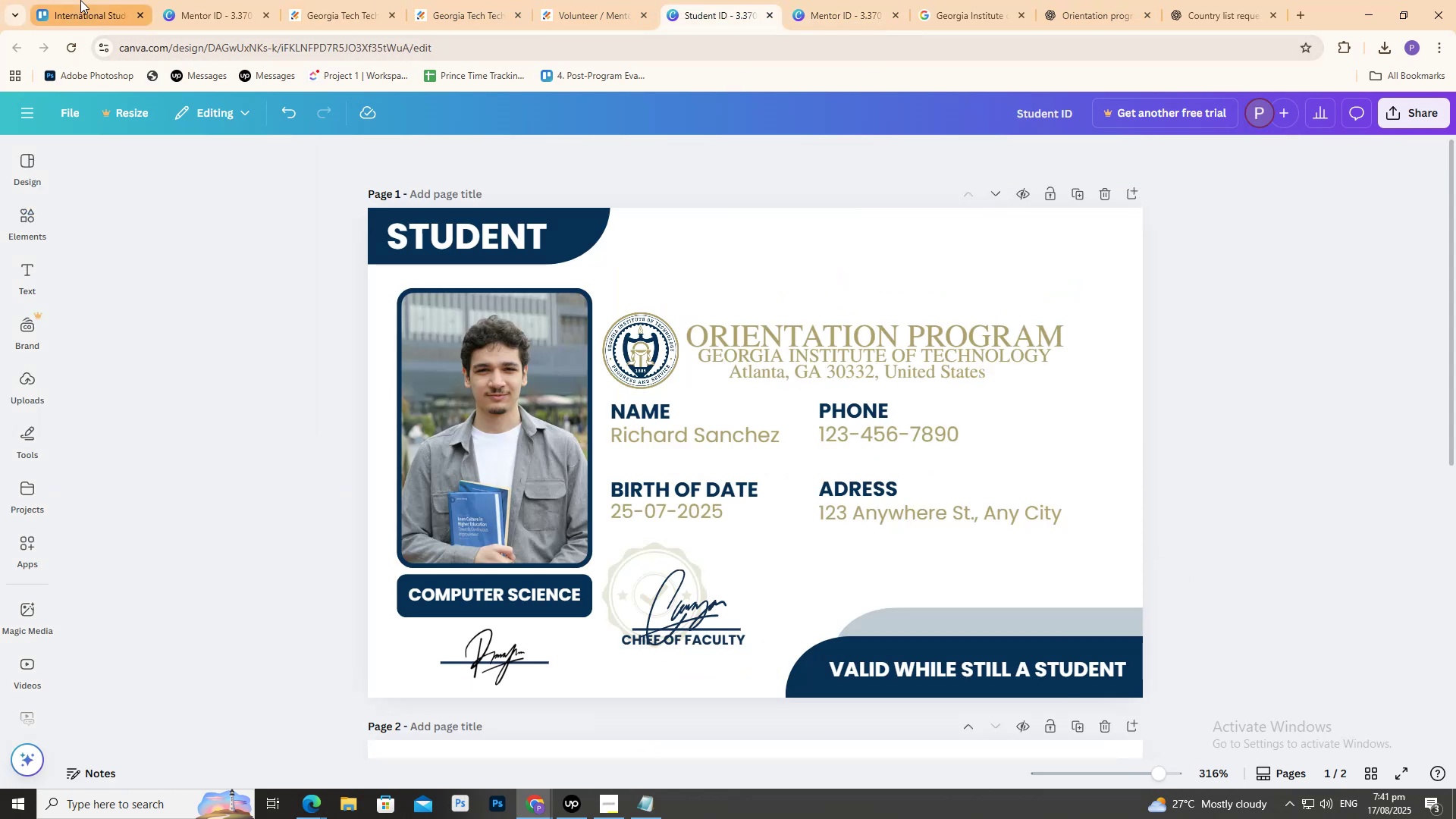 
left_click([83, 0])
 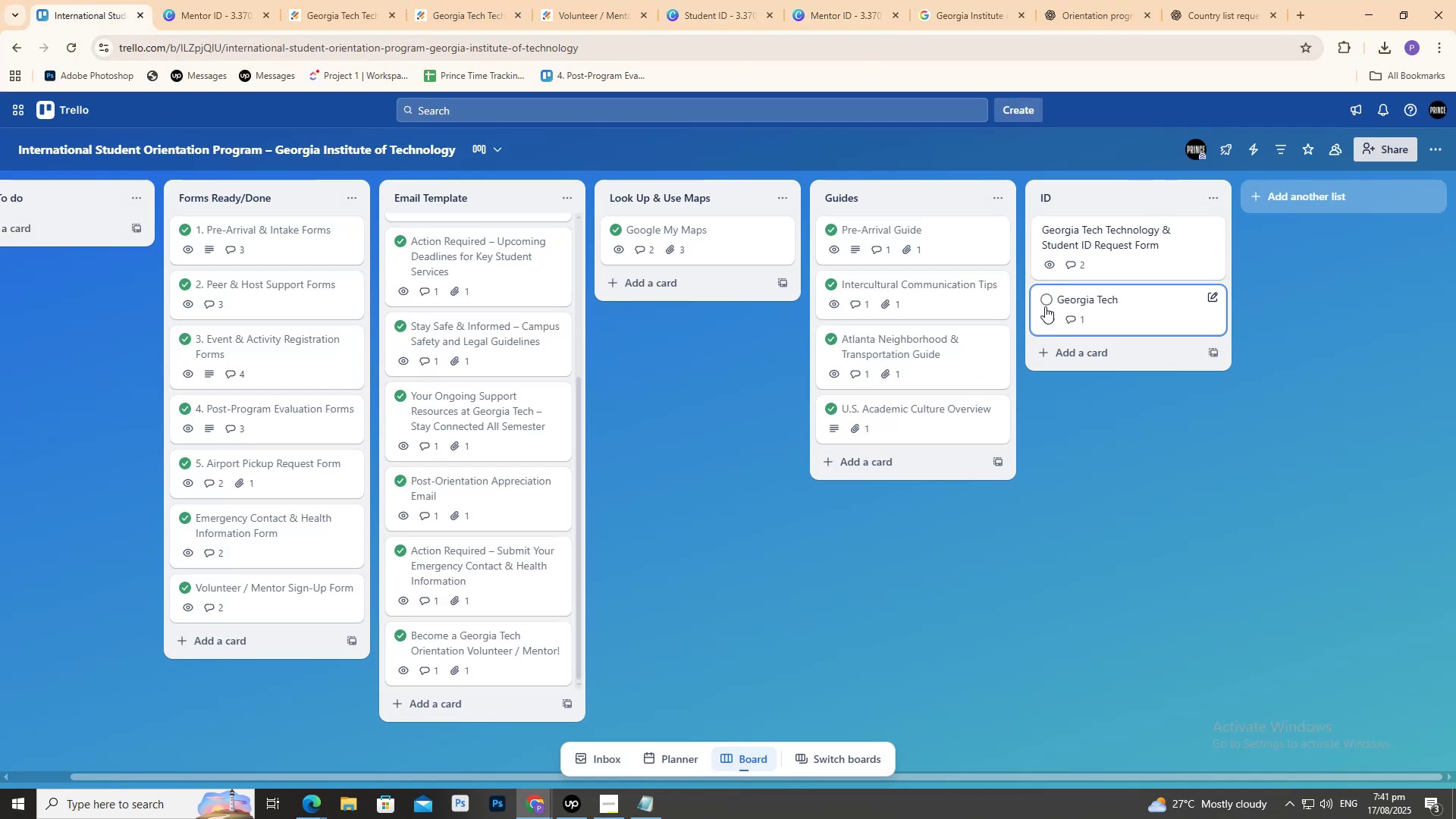 
left_click([1065, 242])
 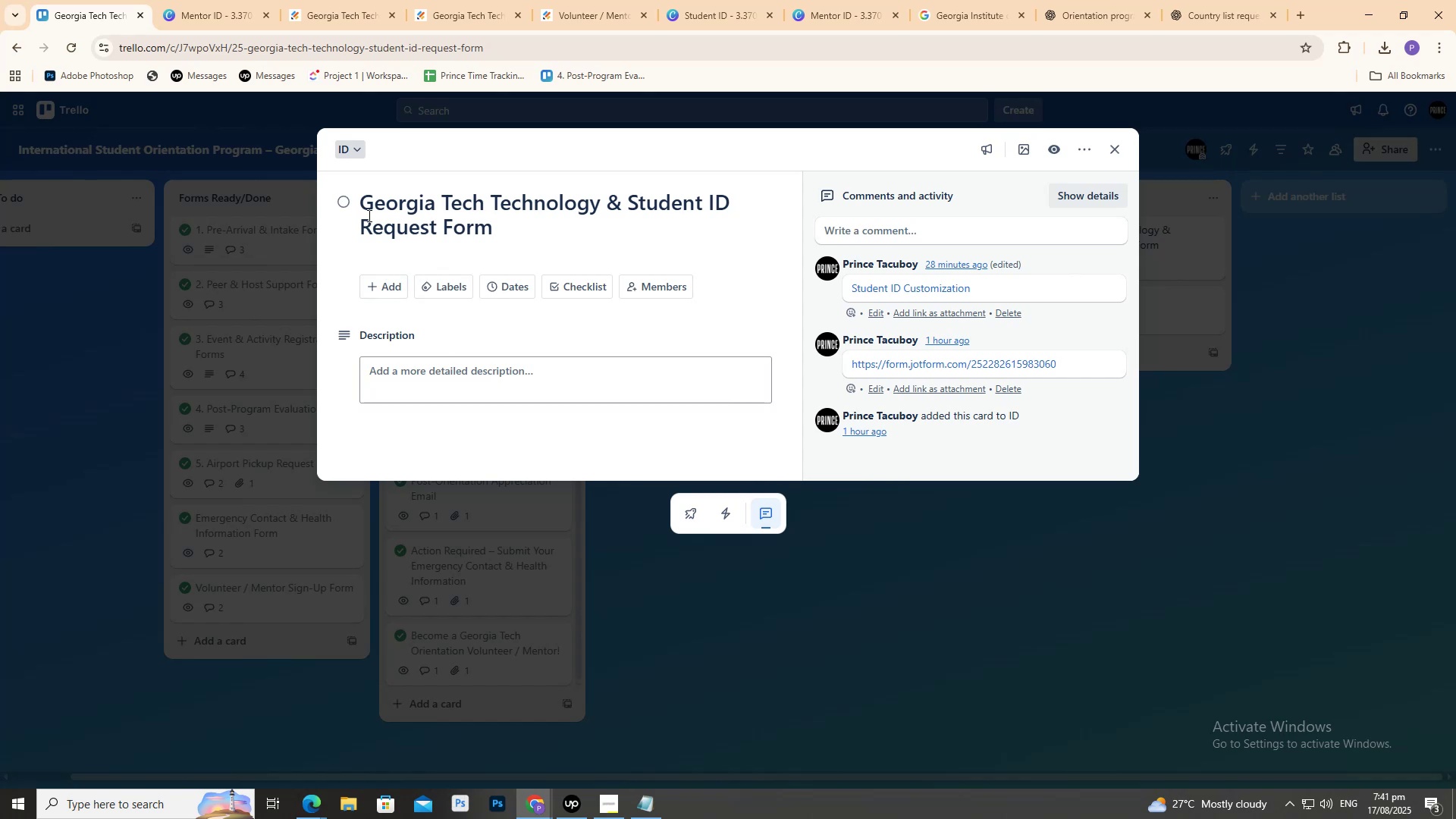 
left_click([347, 202])
 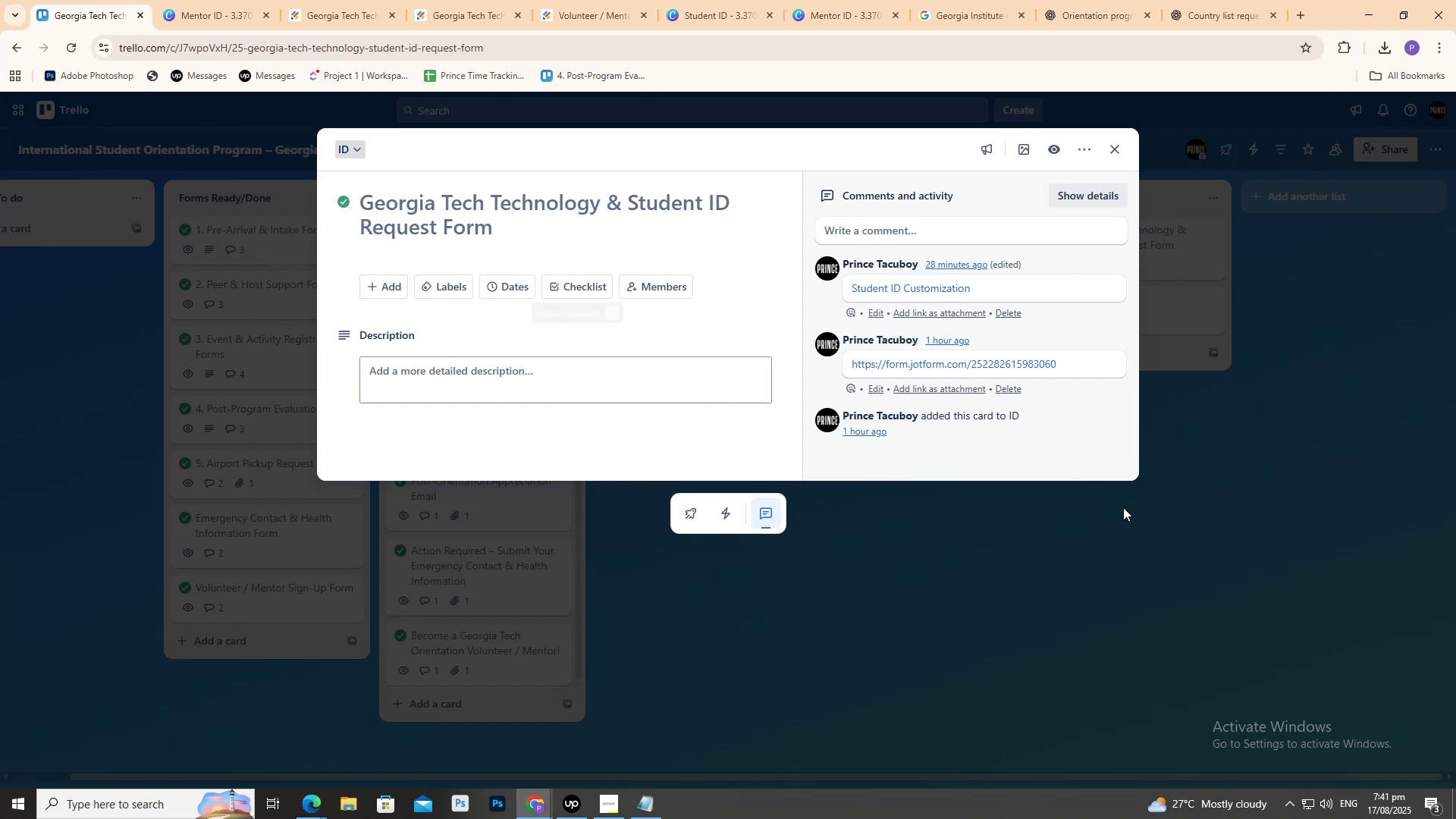 
left_click([1139, 519])
 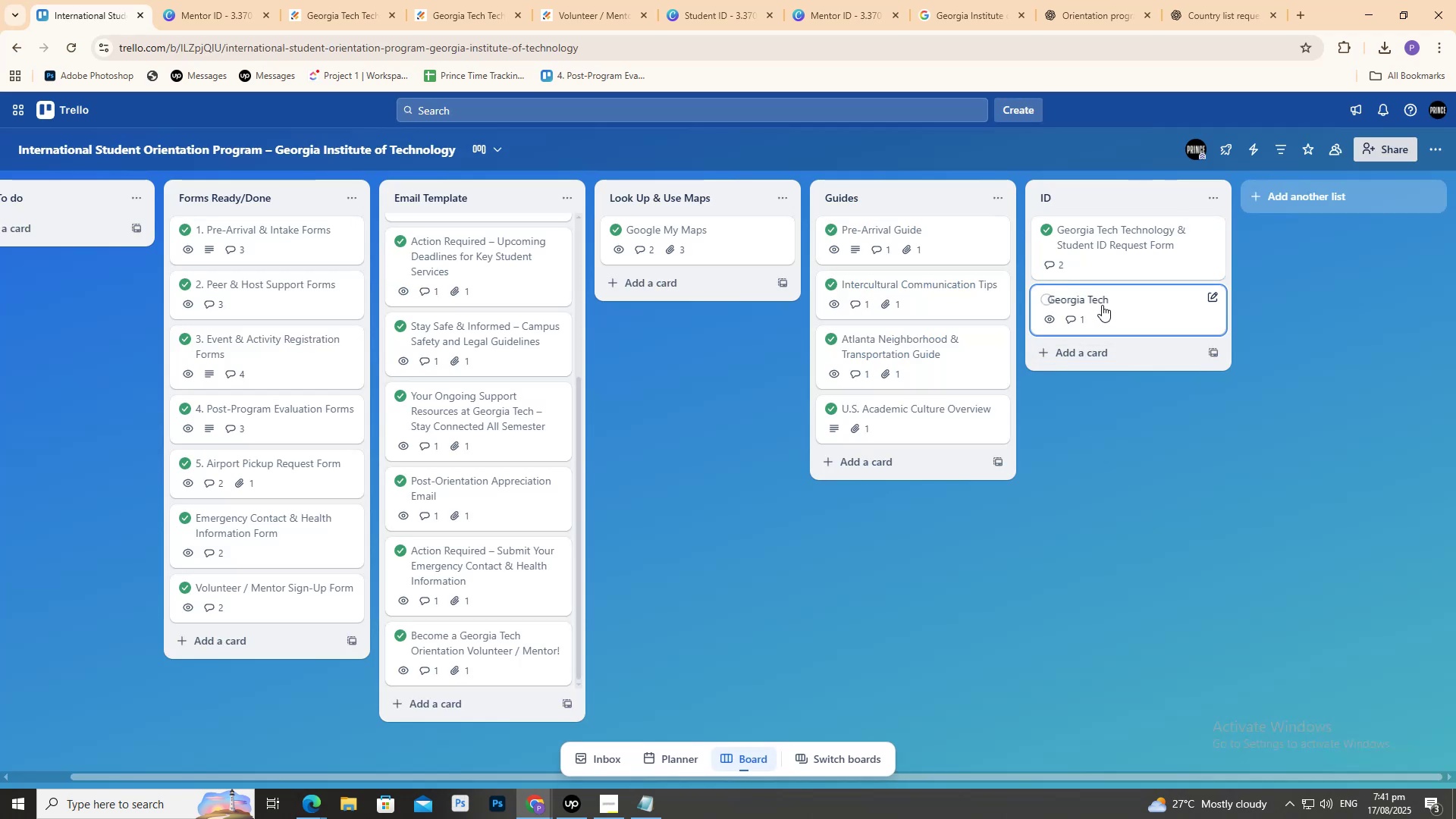 
left_click([1102, 305])
 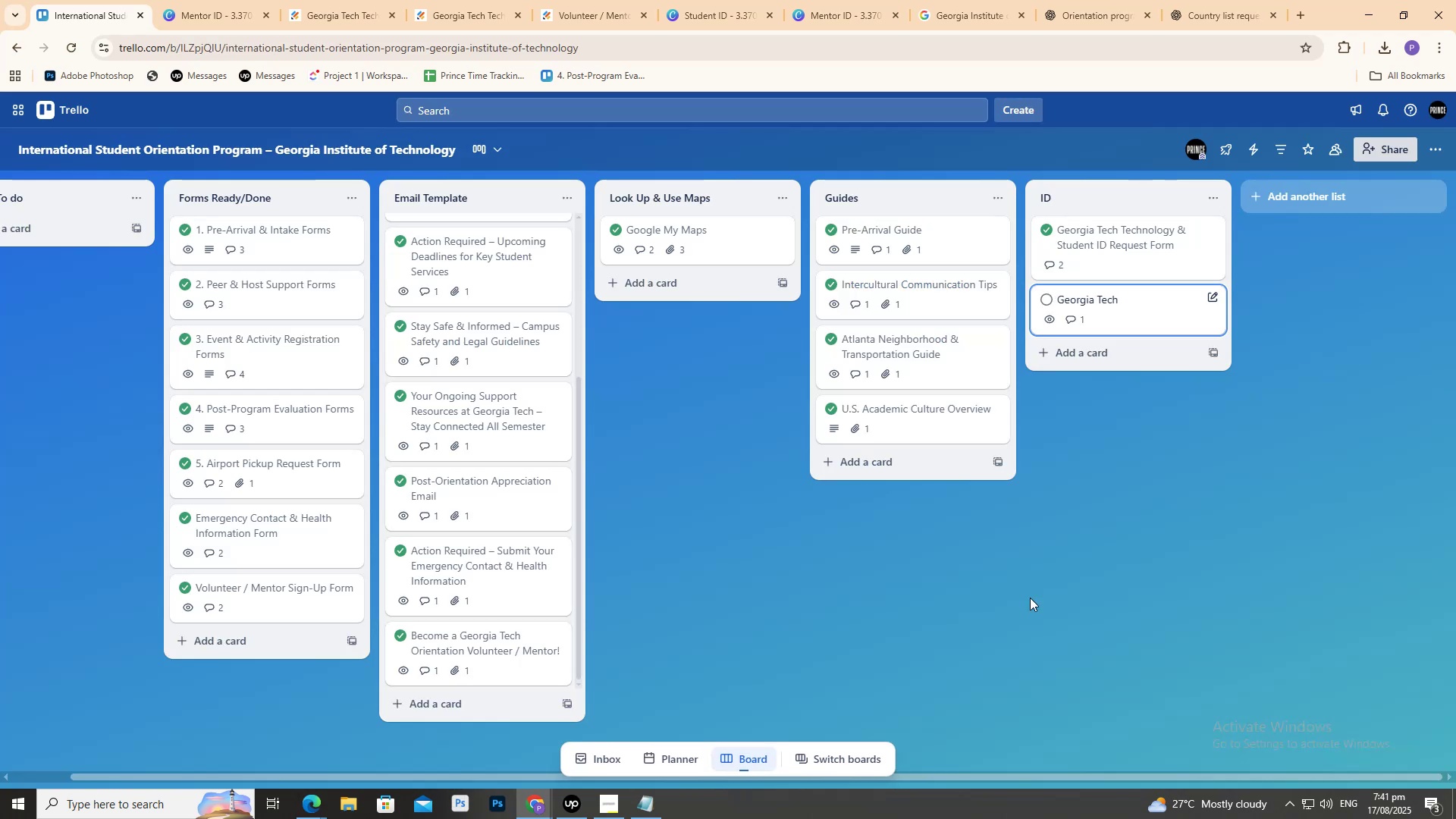 
left_click_drag(start_coordinate=[1029, 775], to_coordinate=[1113, 781])
 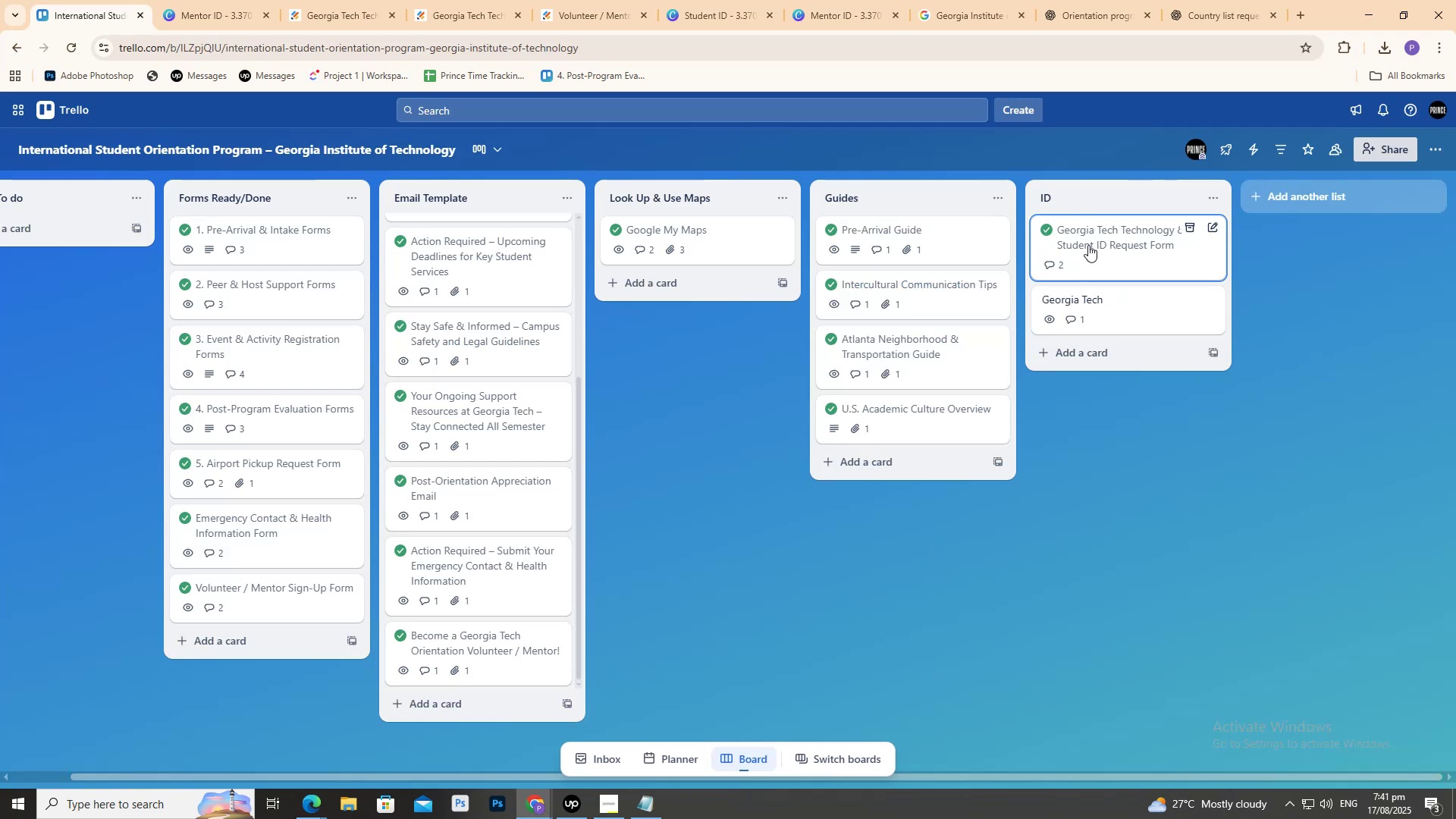 
left_click([1086, 235])
 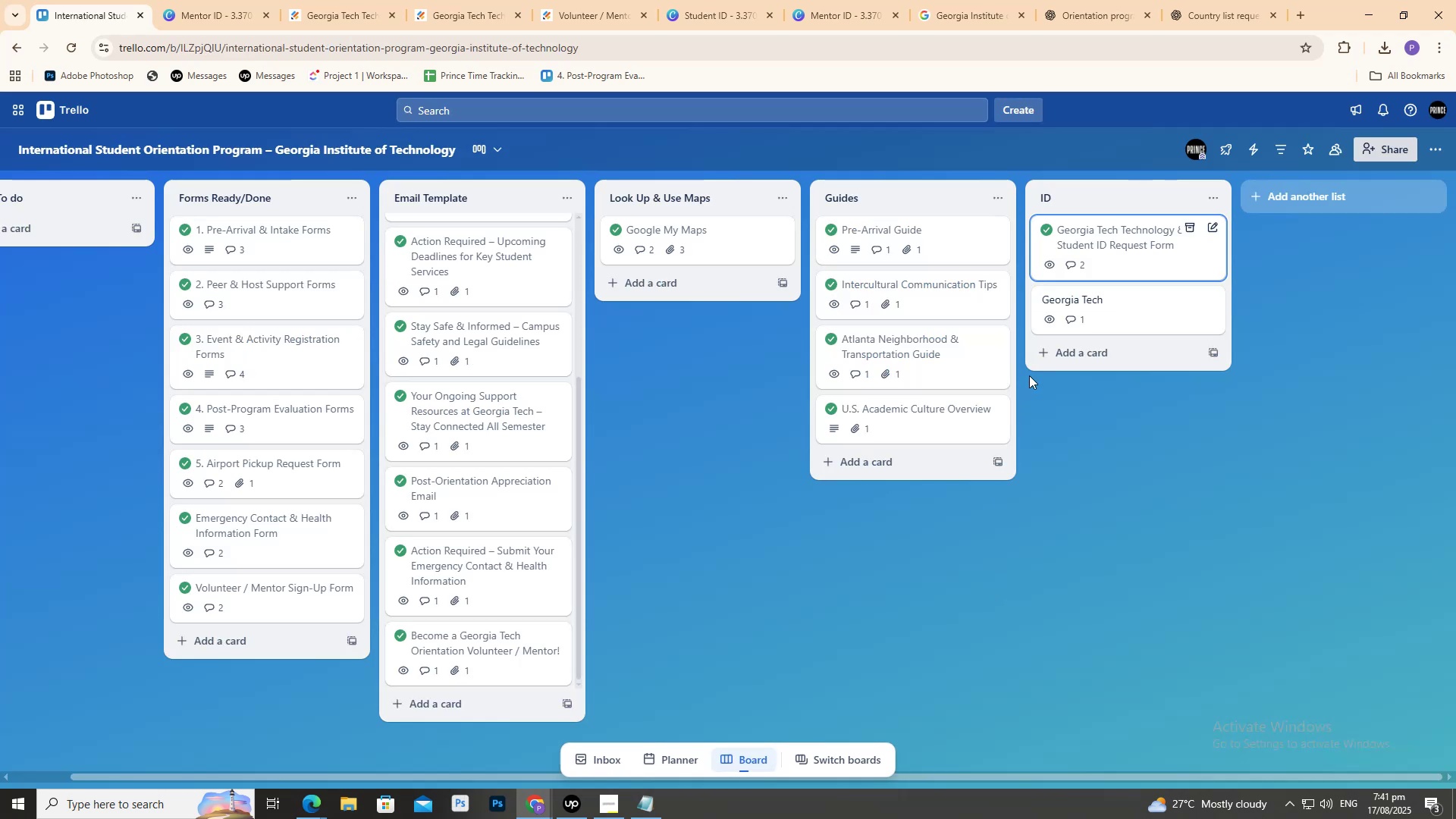 
left_click([1090, 308])
 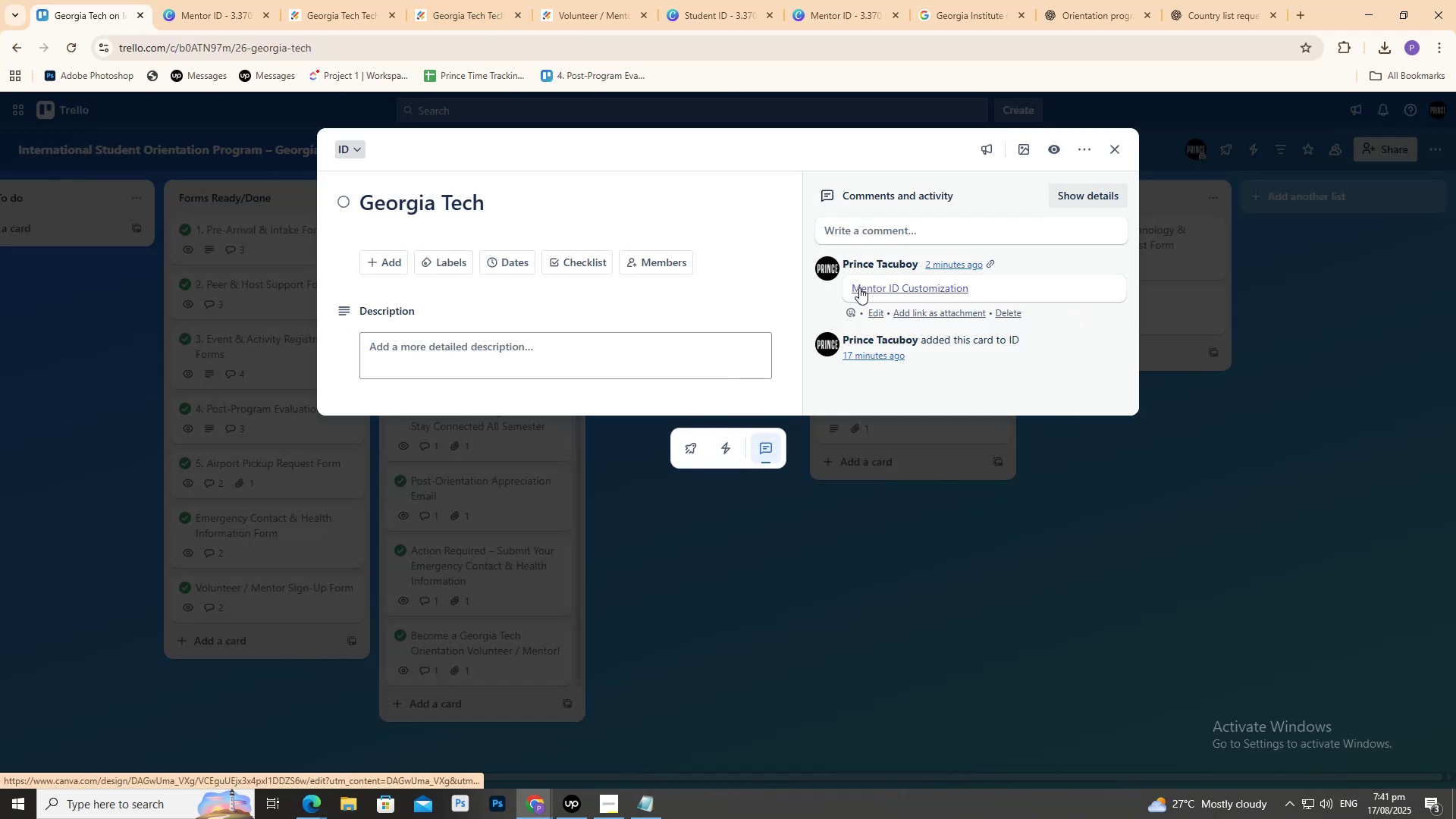 
wait(7.35)
 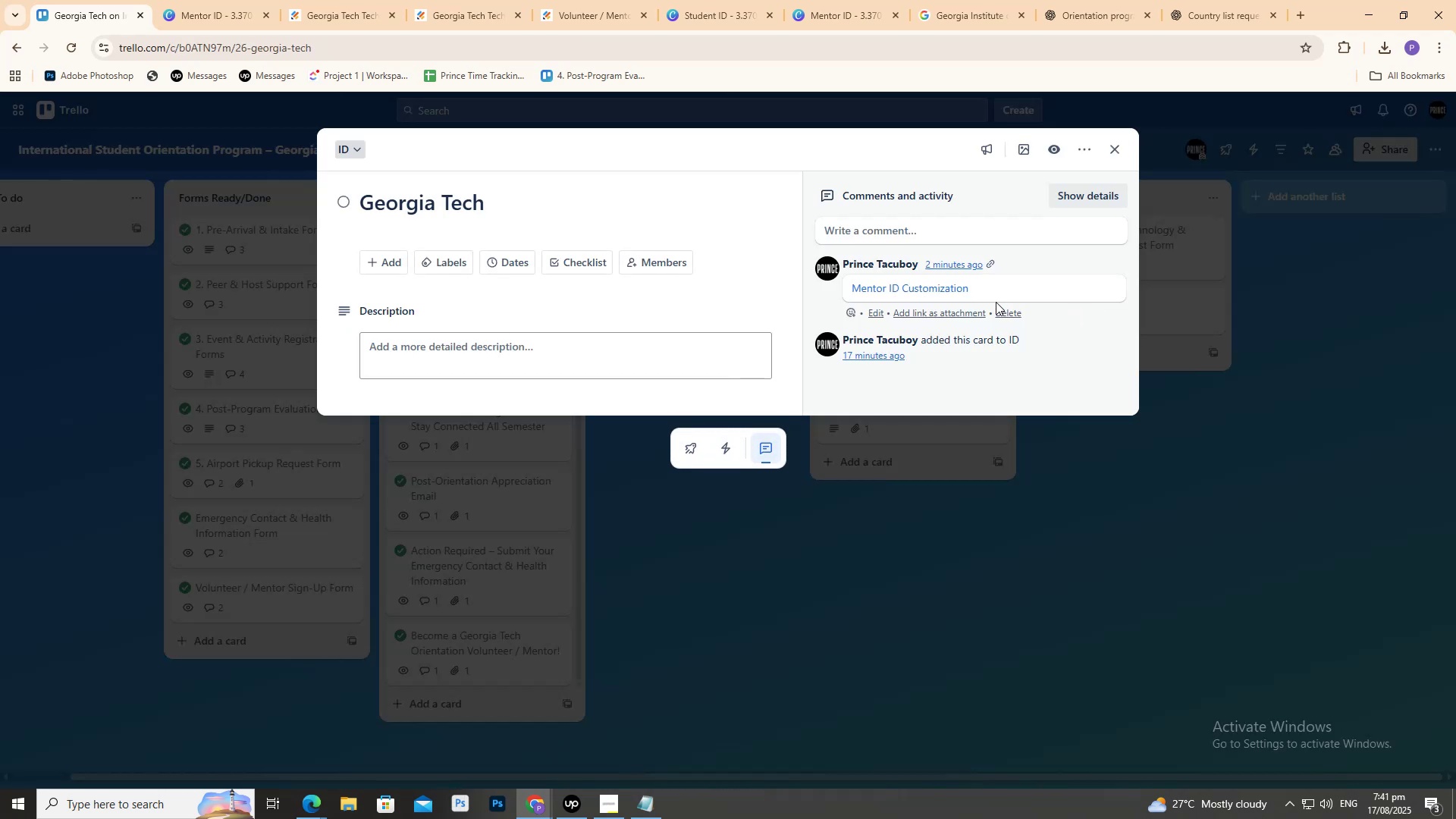 
left_click([224, 0])
 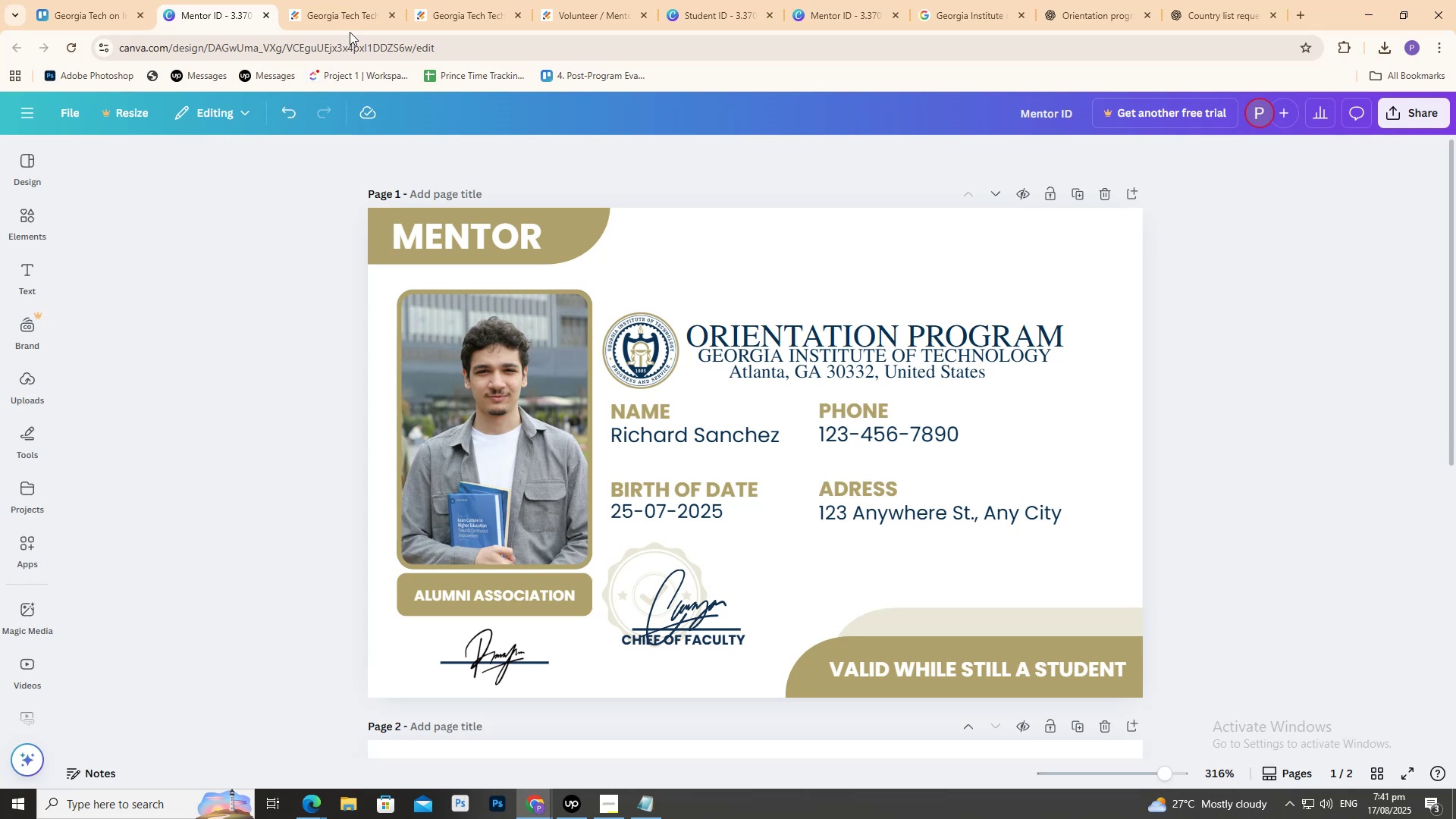 
left_click([1133, 0])
 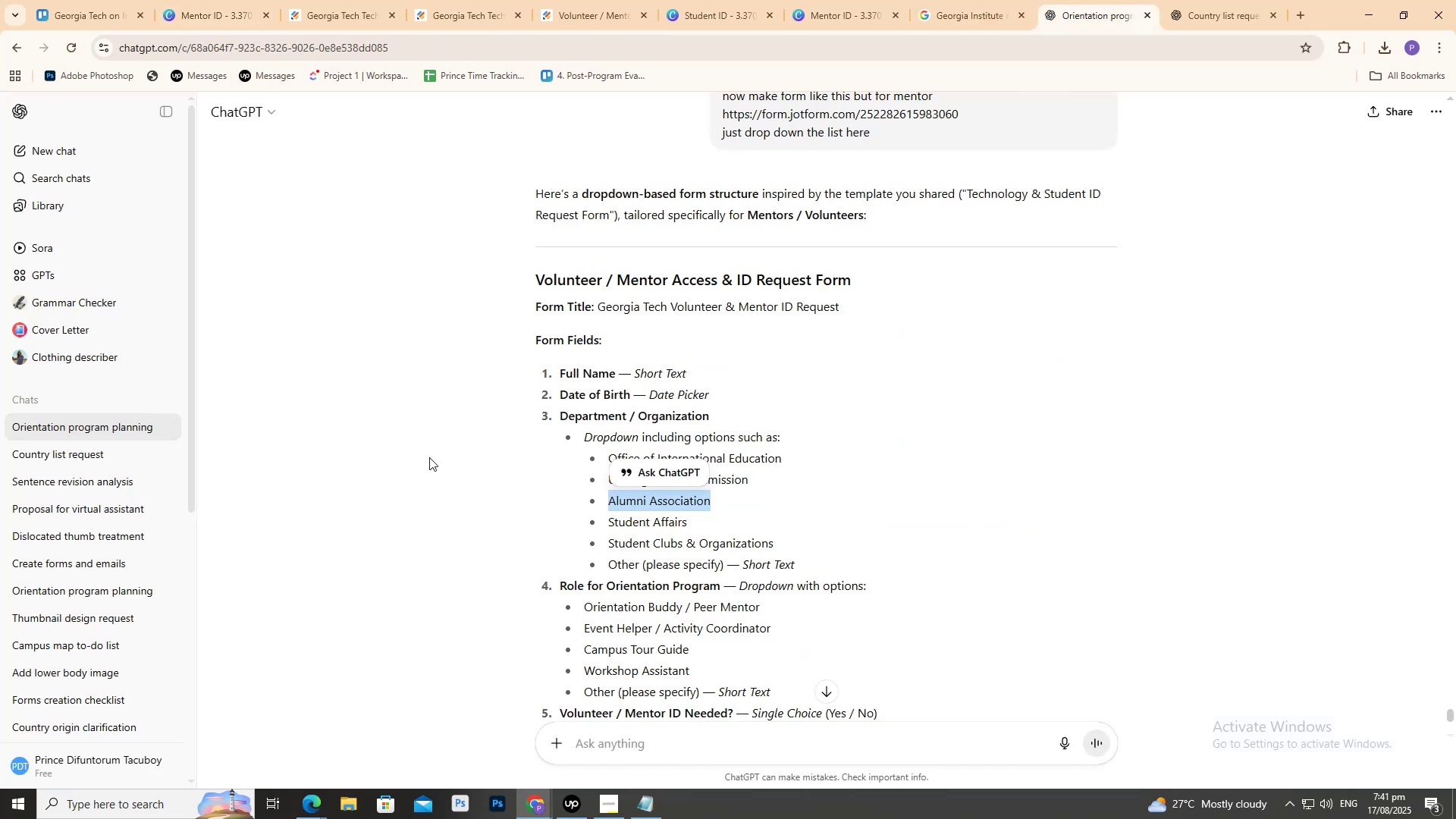 
scroll: coordinate [573, 410], scroll_direction: up, amount: 73.0
 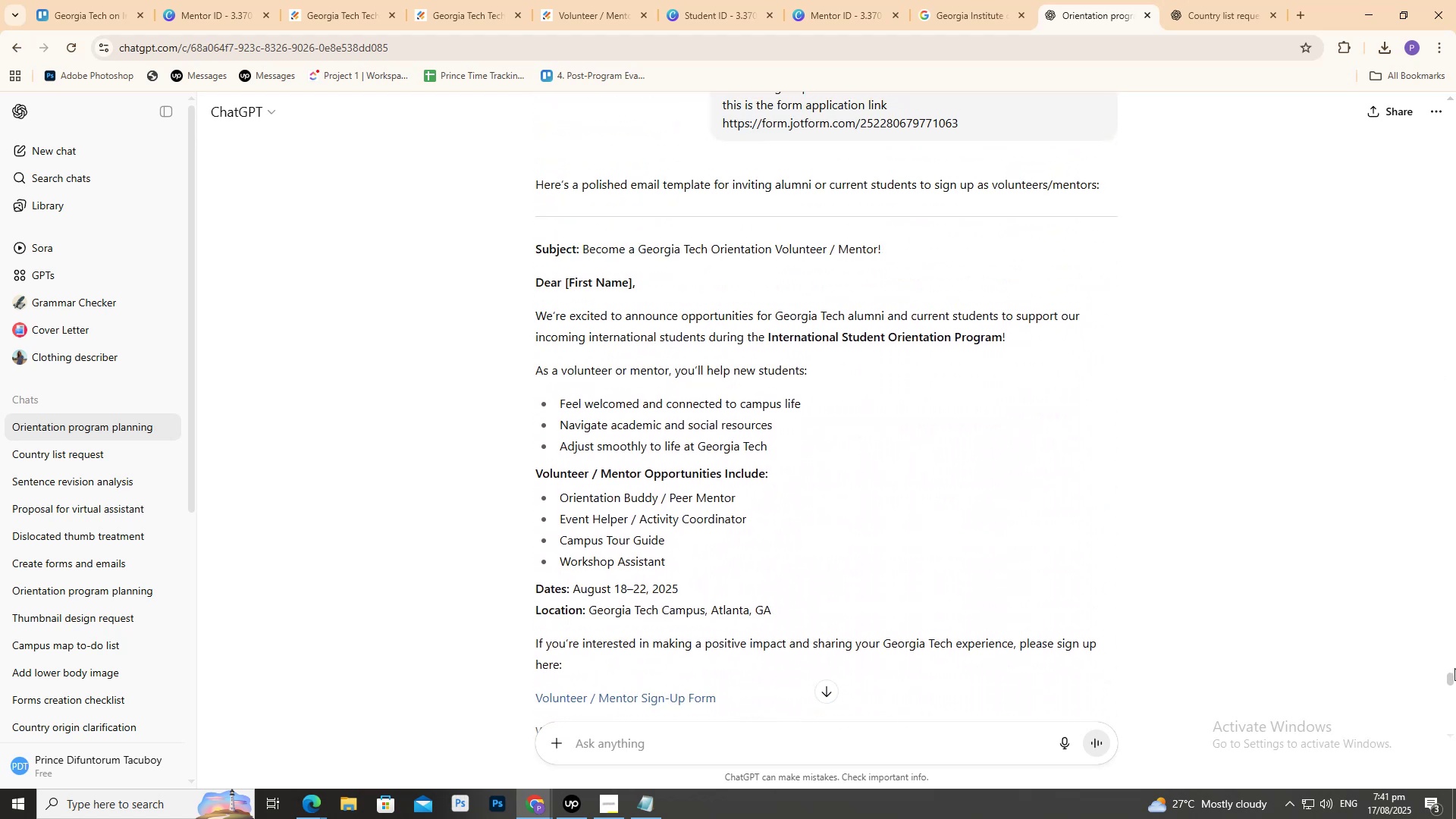 
left_click_drag(start_coordinate=[1454, 679], to_coordinate=[1455, 735])
 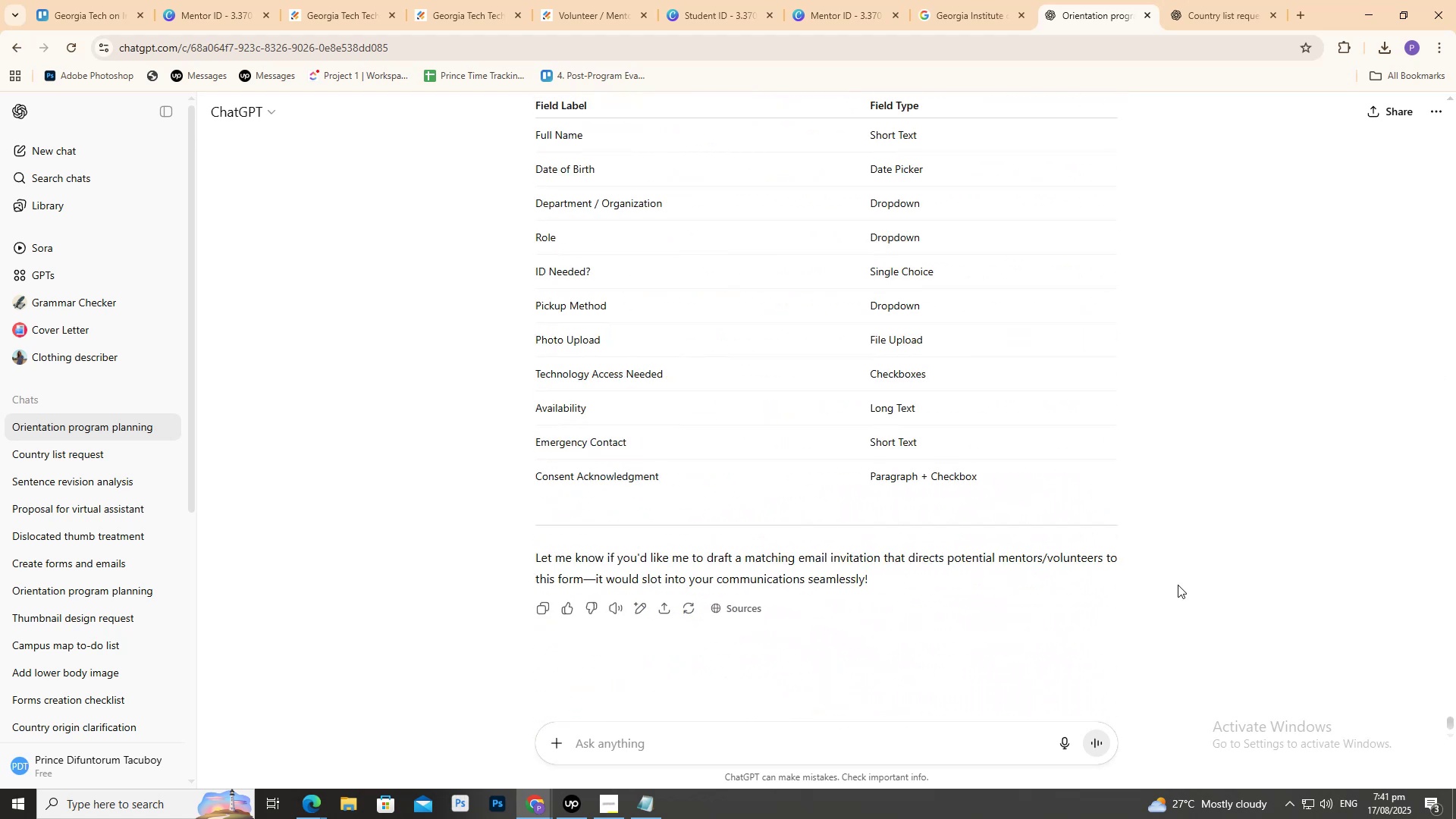 
scroll: coordinate [1153, 510], scroll_direction: up, amount: 15.0
 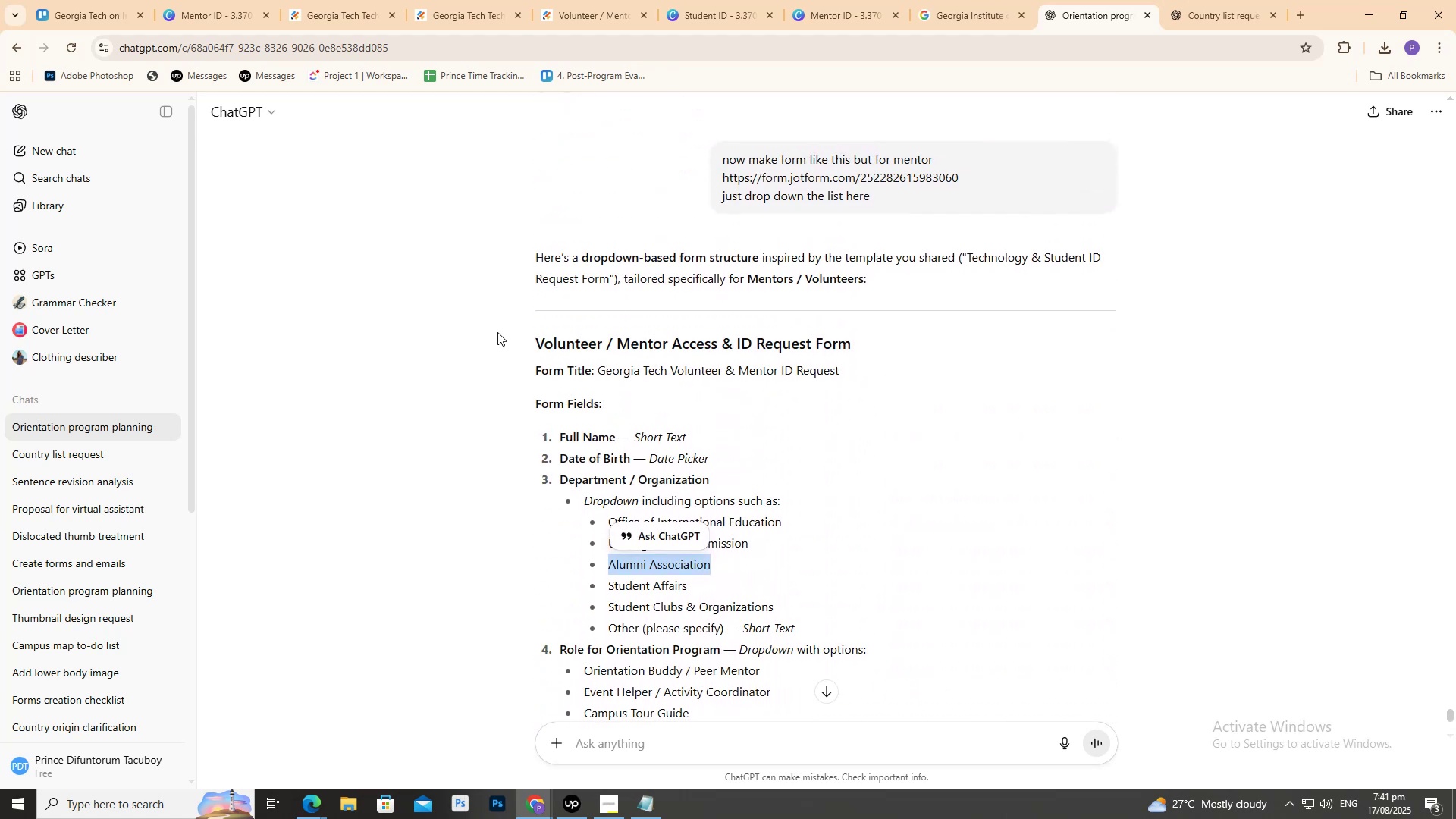 
left_click_drag(start_coordinate=[515, 340], to_coordinate=[937, 343])
 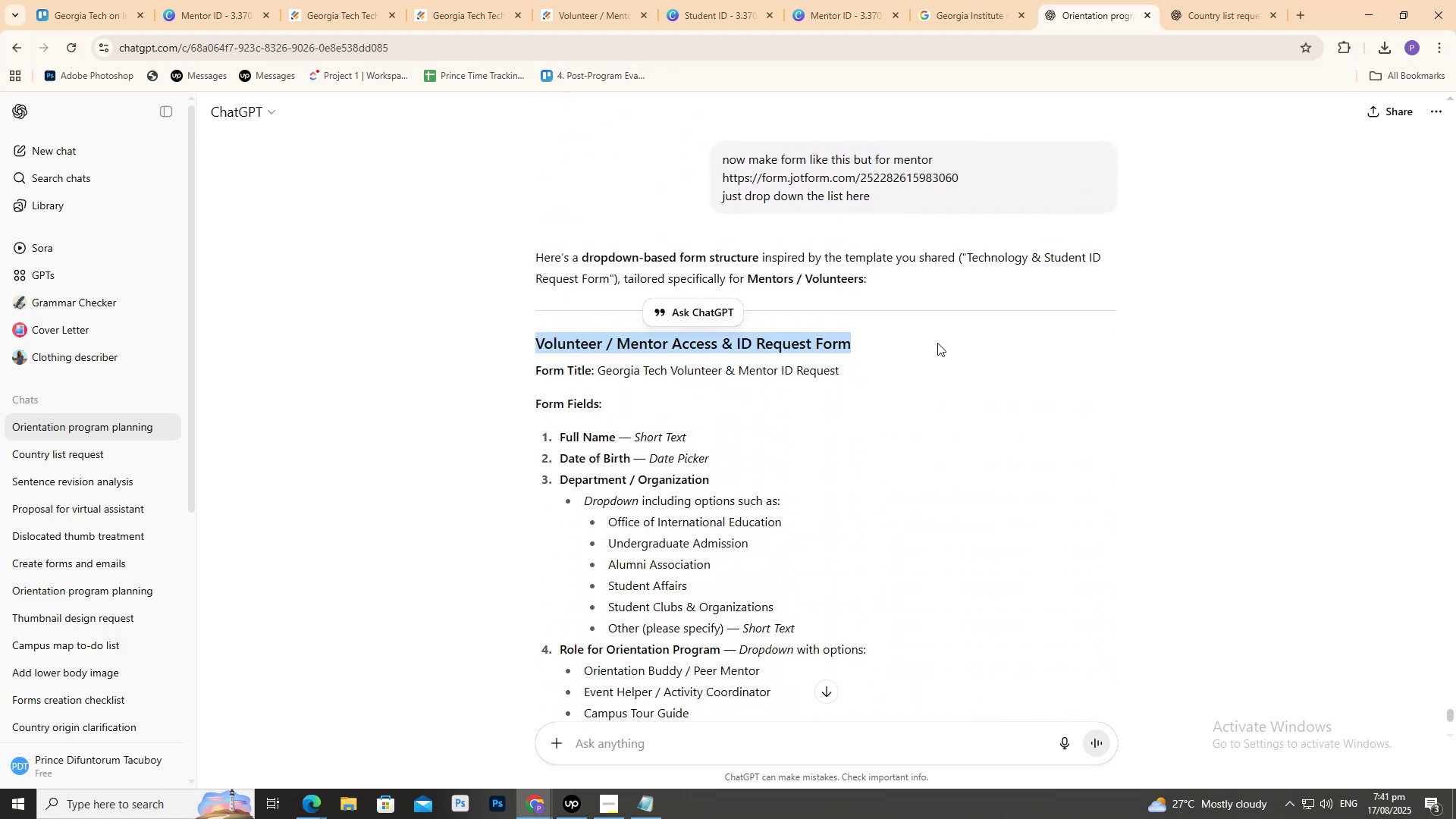 
key(Control+C)
 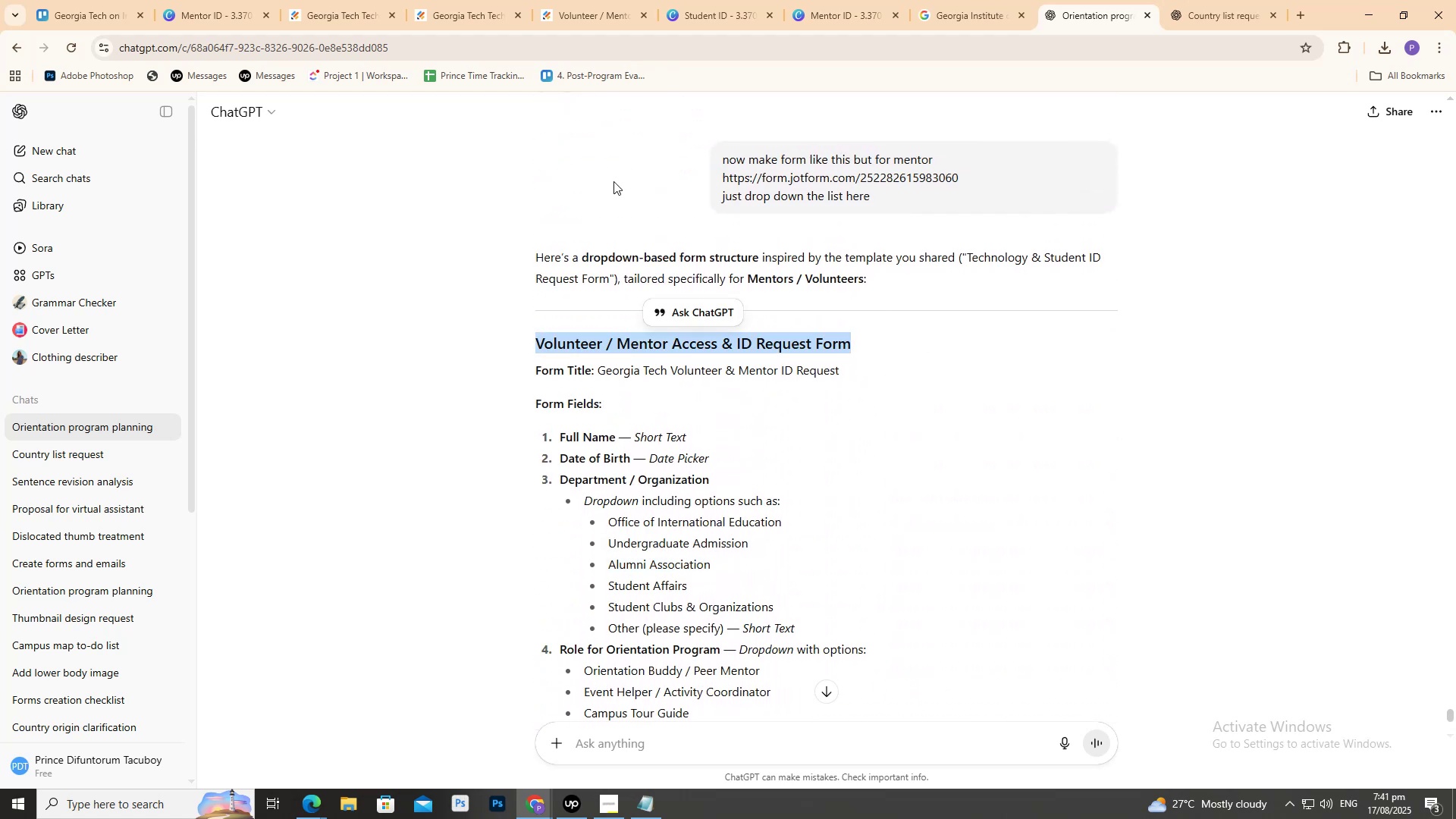 
key(Control+C)
 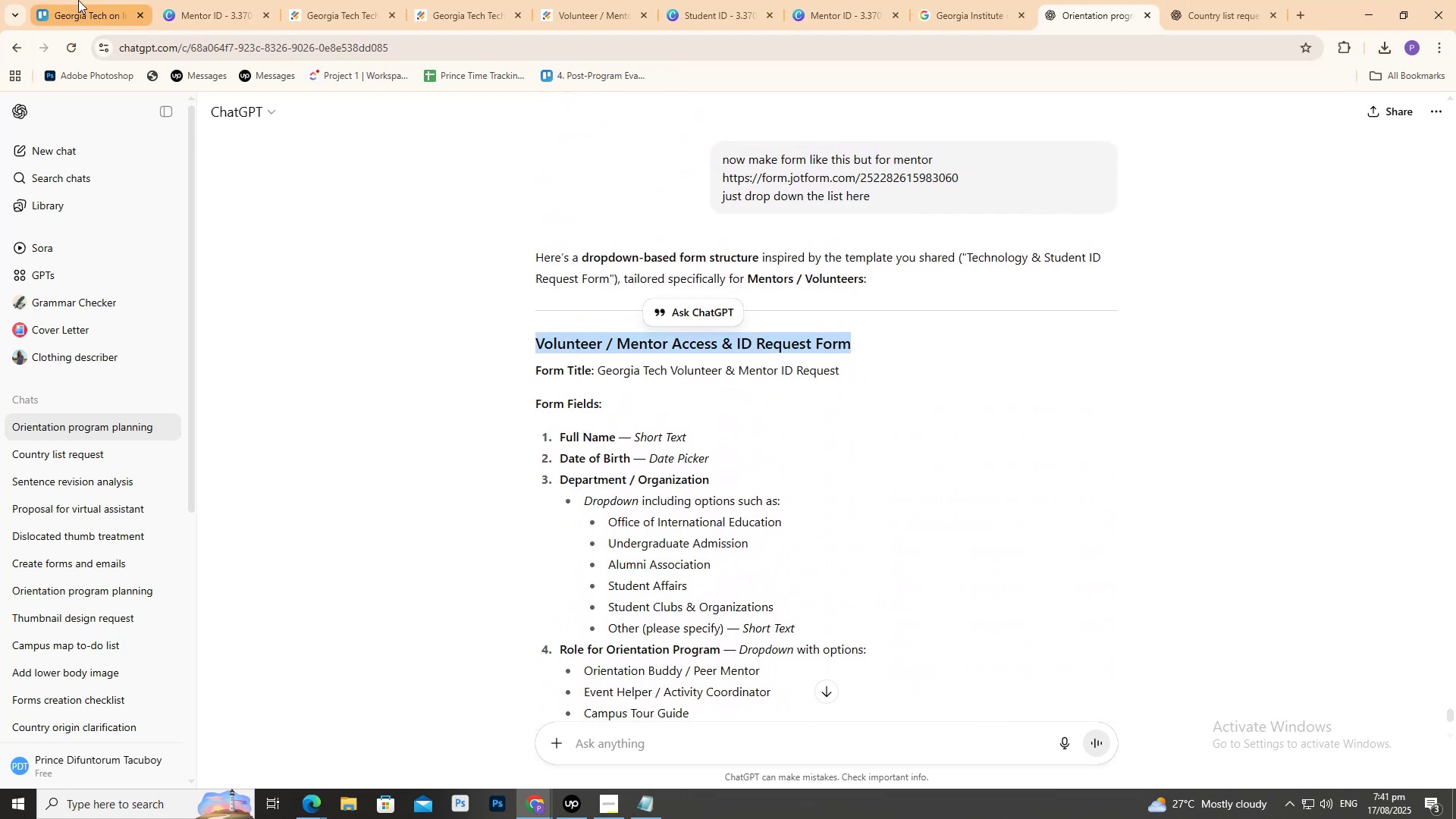 
left_click([78, 0])
 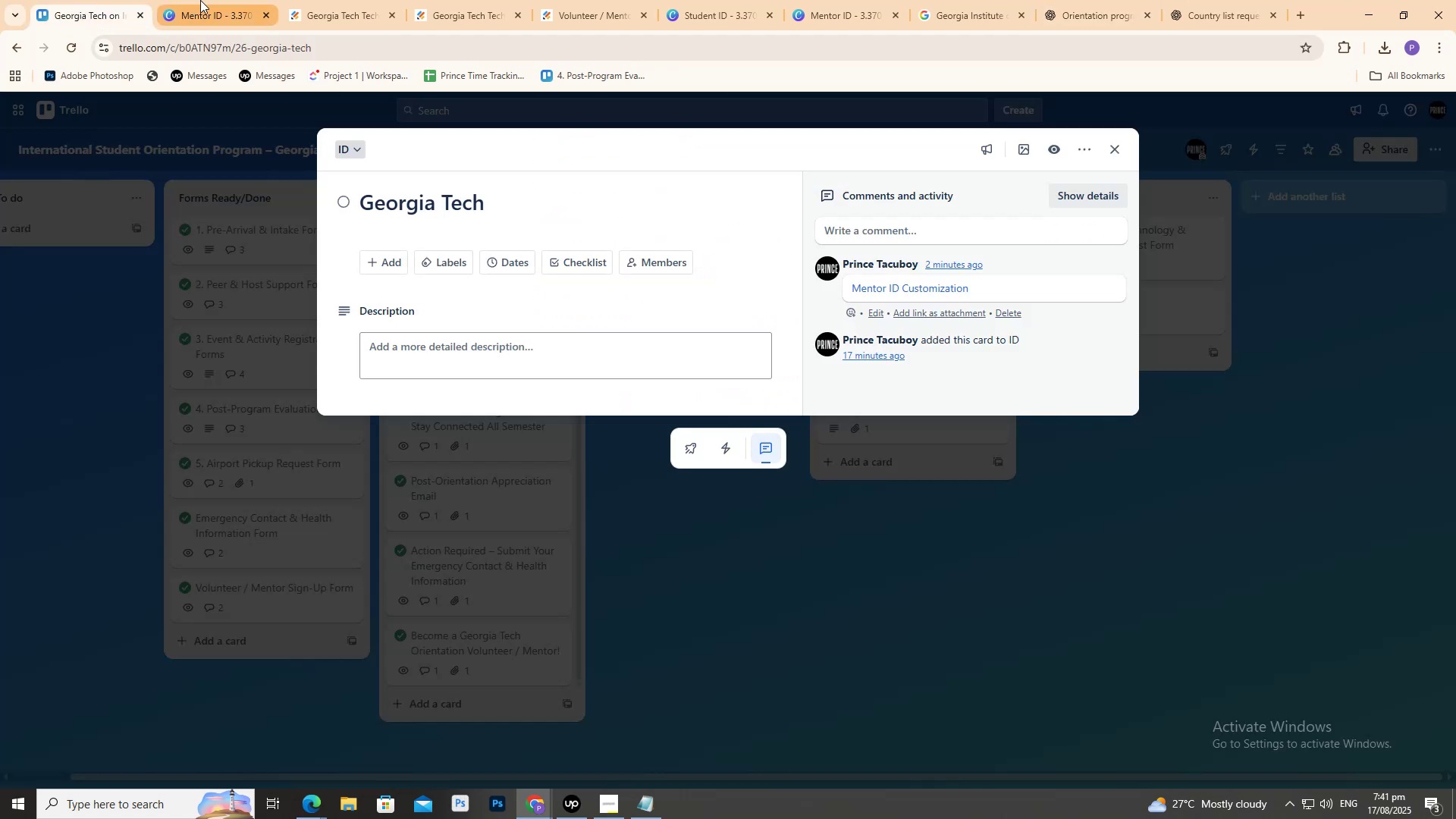 
left_click([209, 0])
 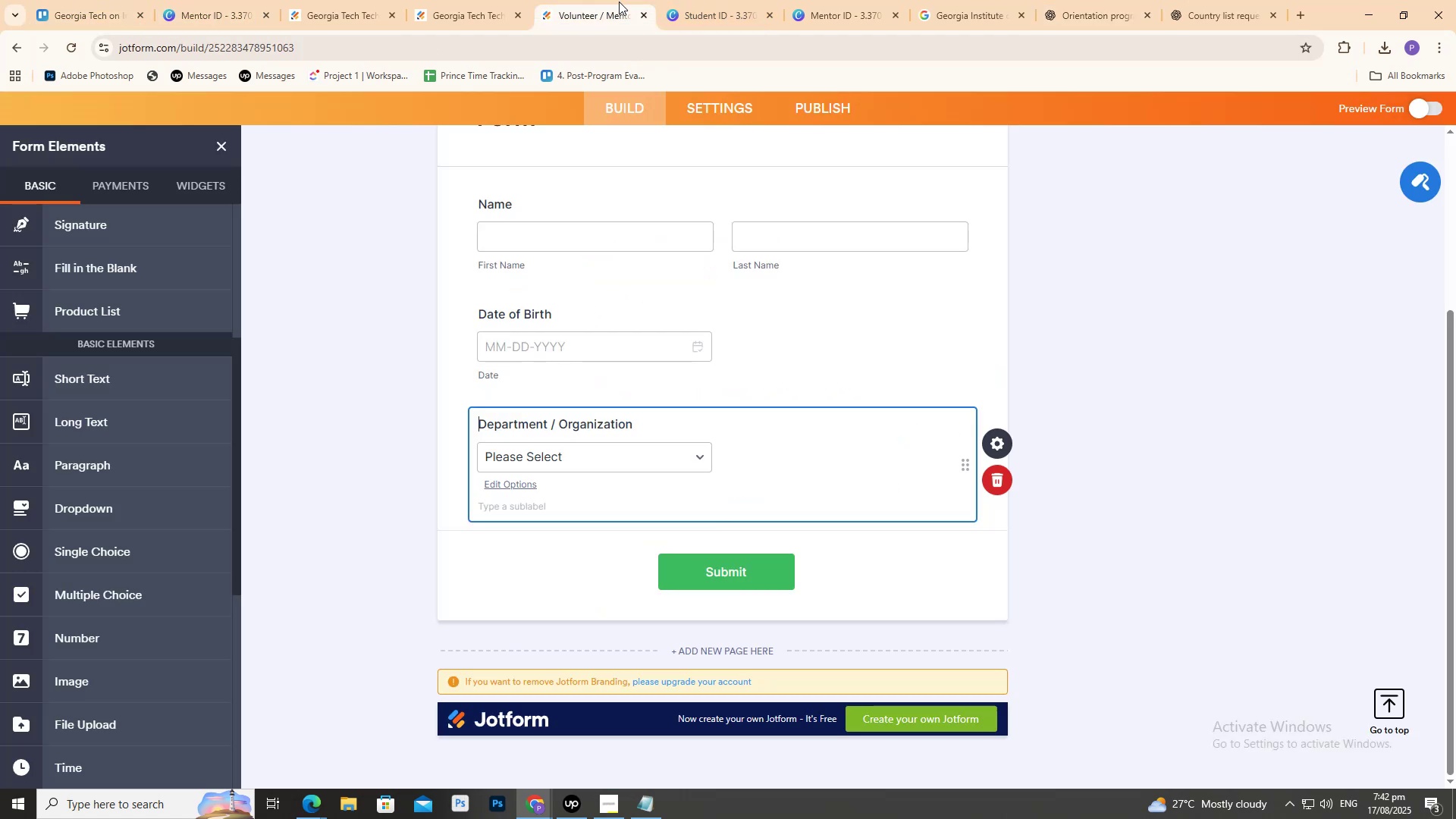 
double_click([711, 0])
 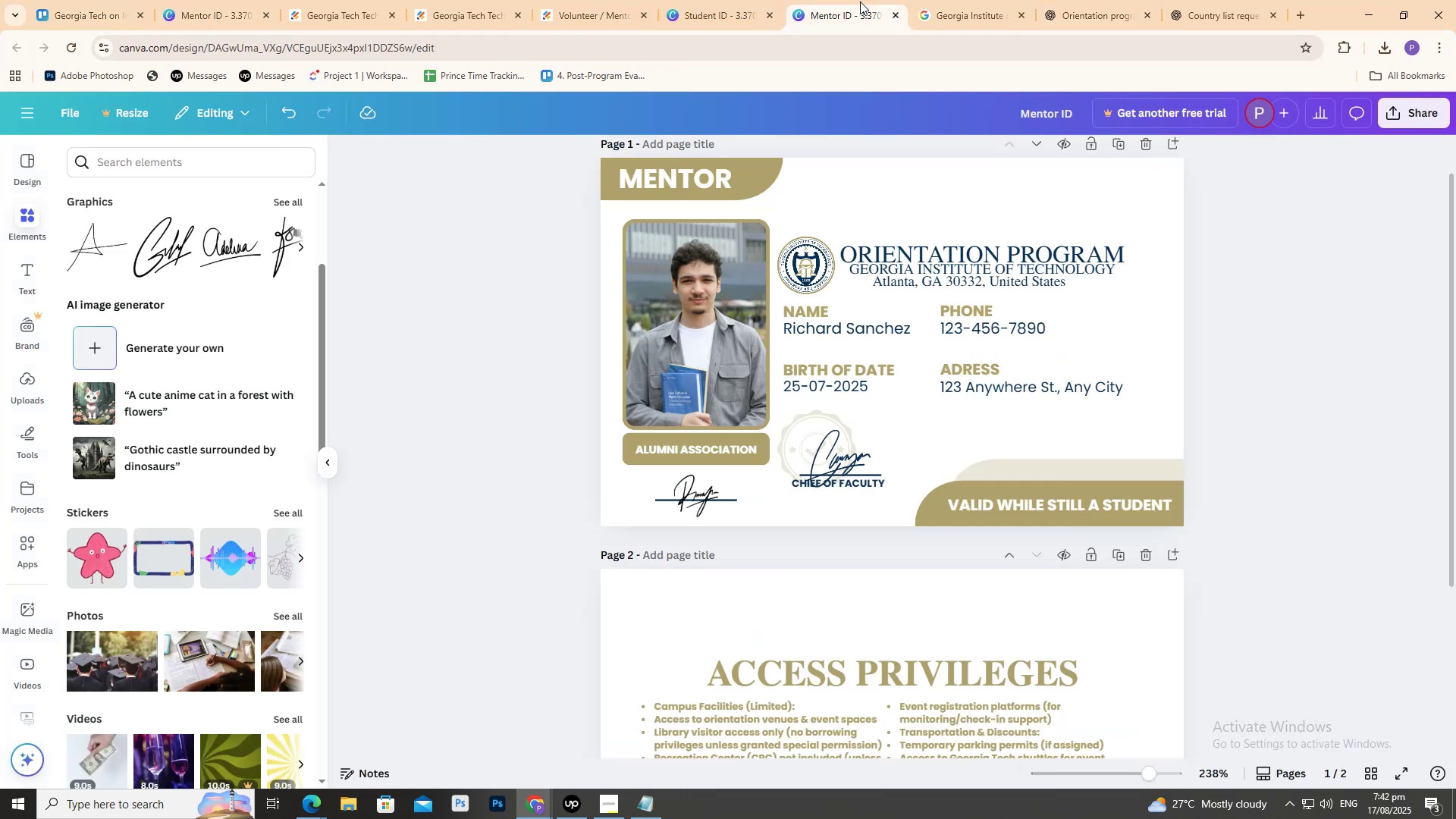 
left_click([962, 0])
 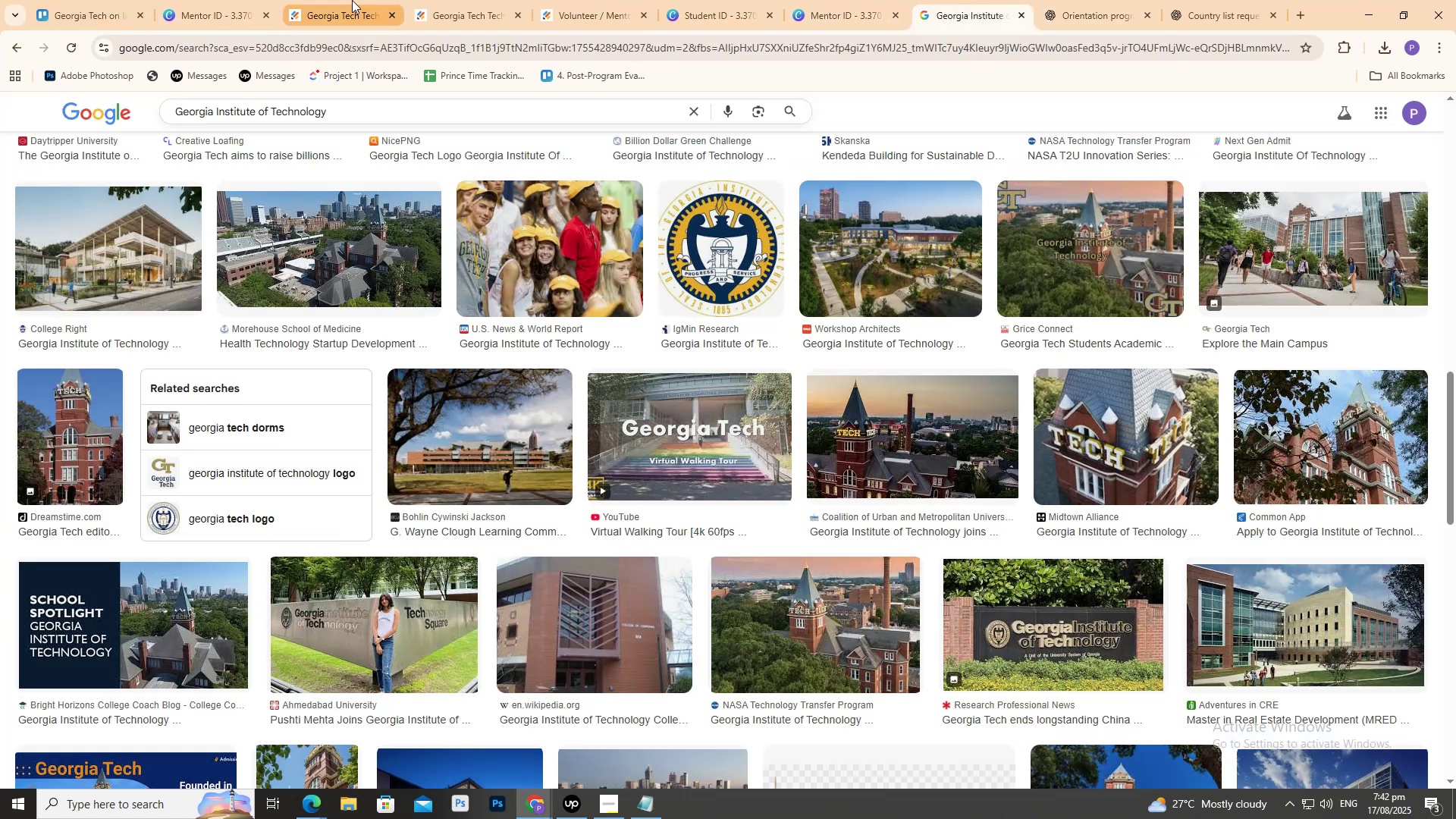 
left_click([351, 0])
 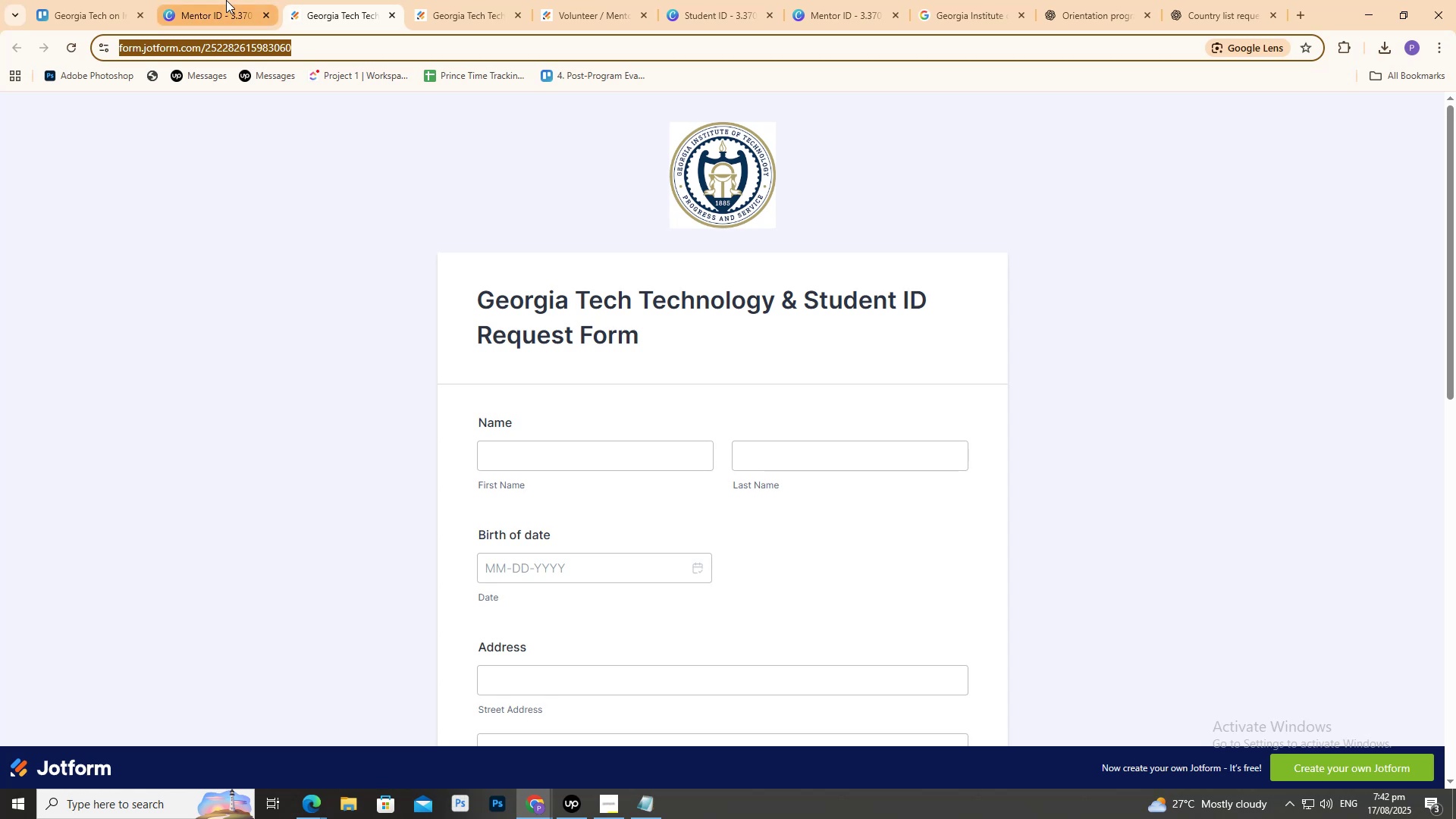 
double_click([226, 0])
 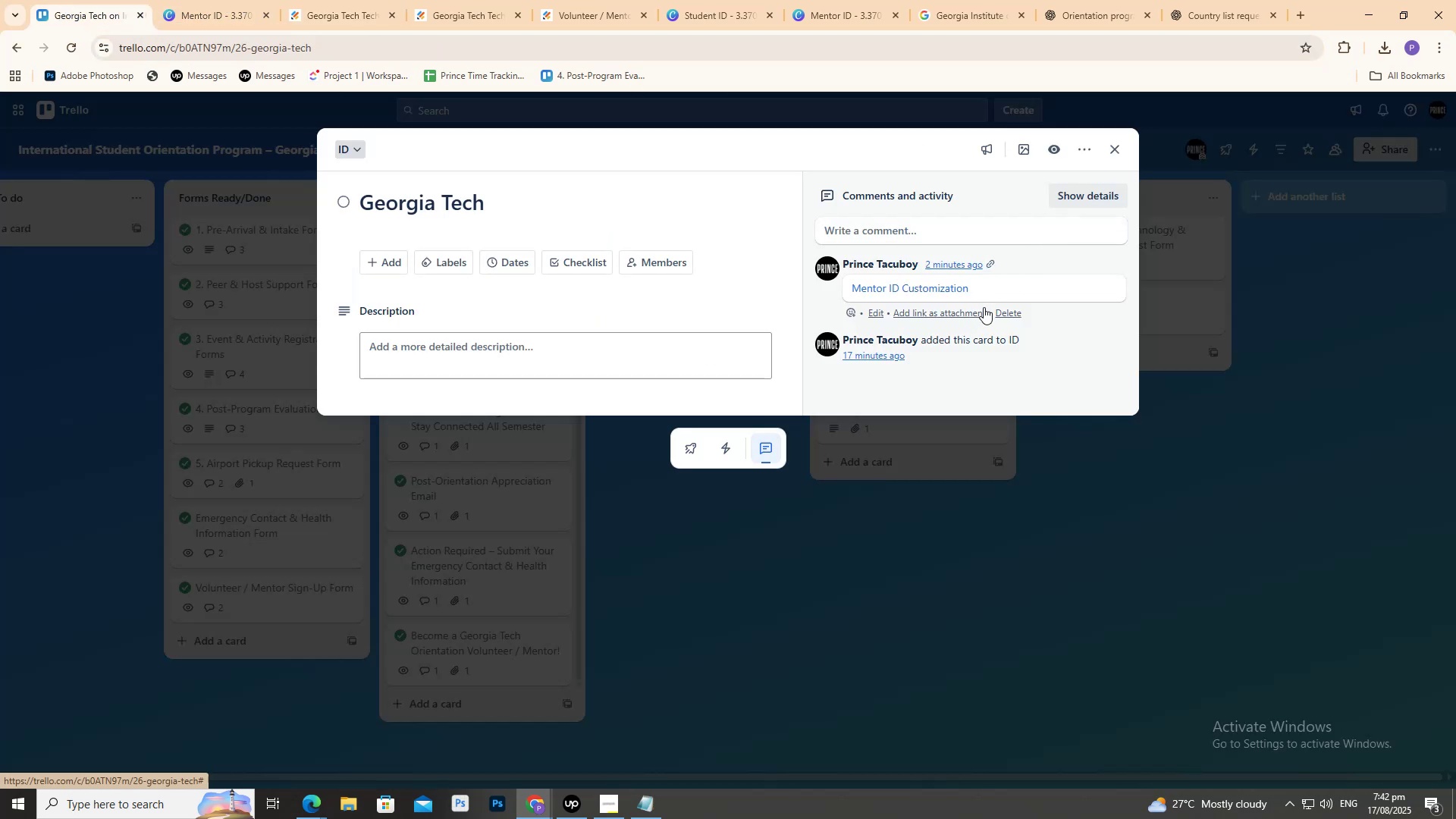 
left_click([474, 209])
 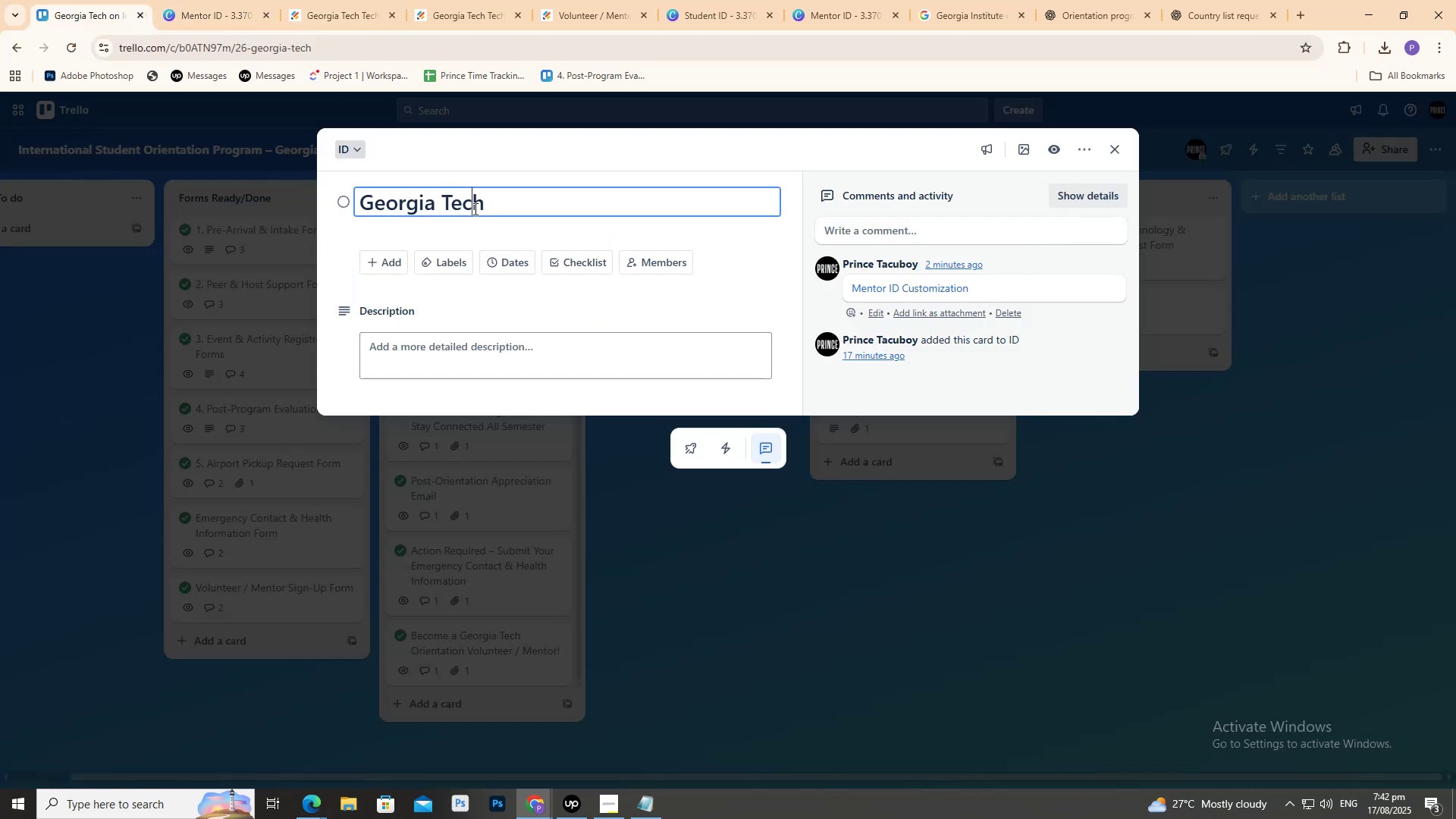 
key(Control+A)
 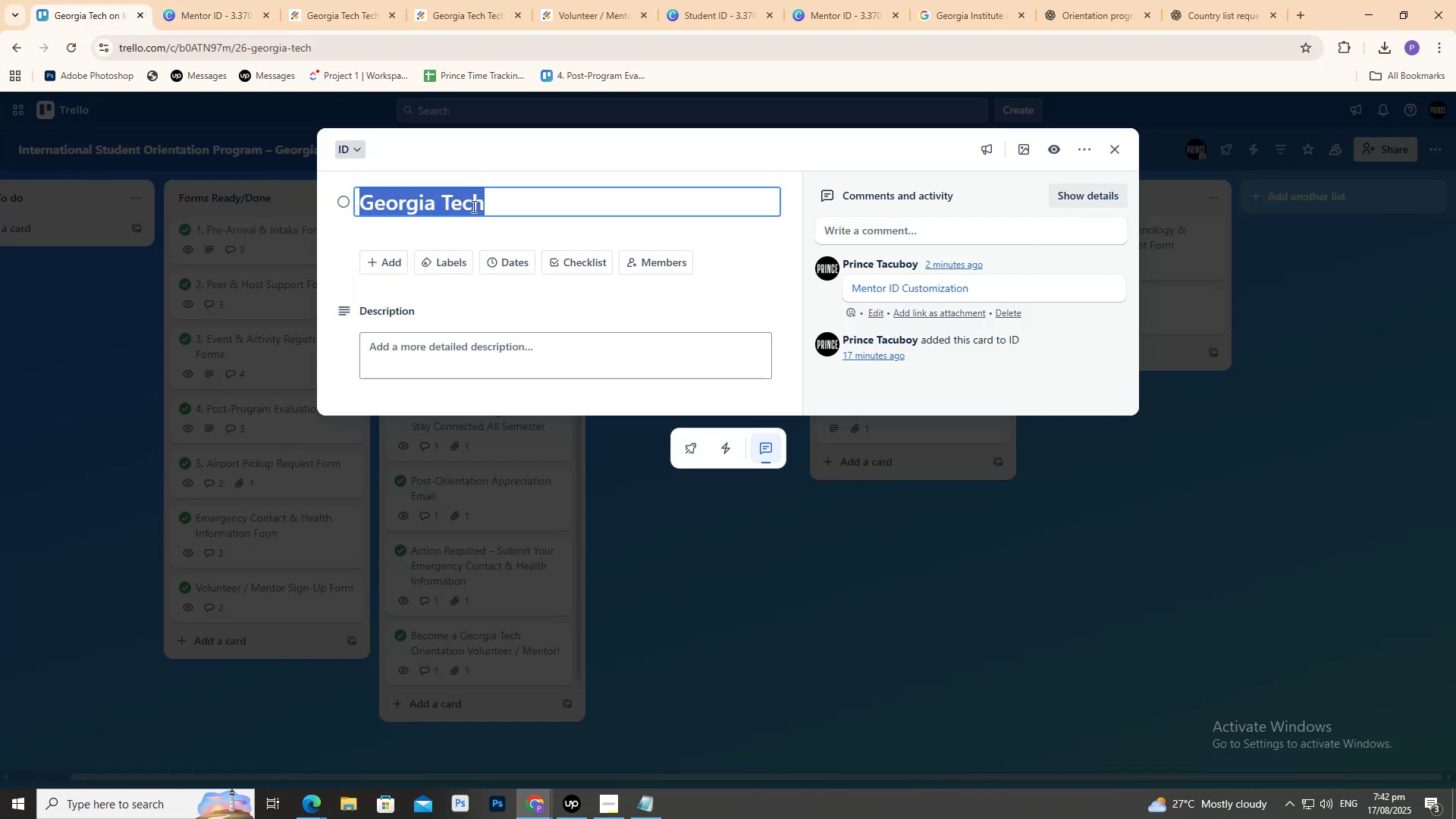 
key(Control+V)
 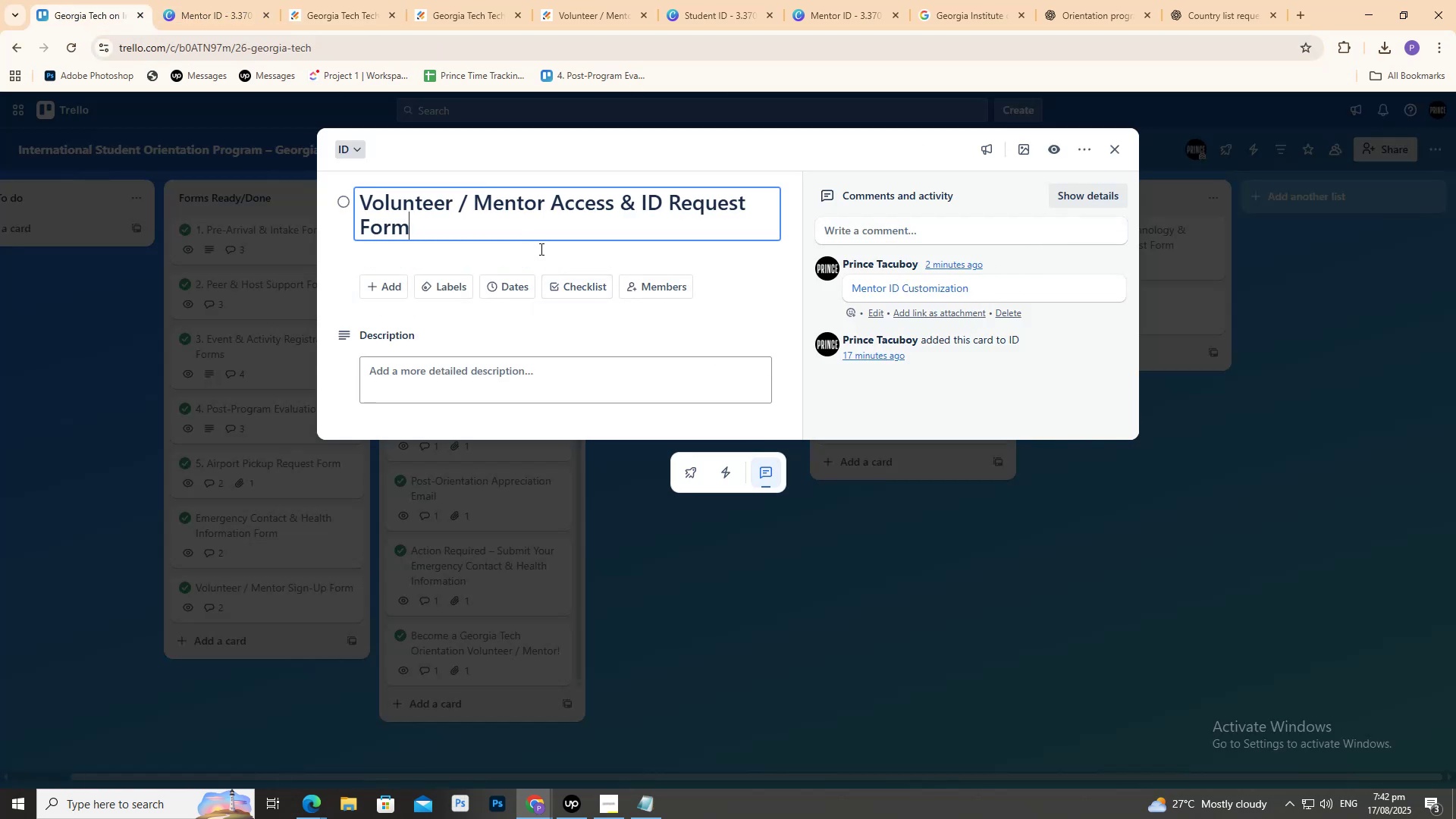 
left_click([998, 419])
 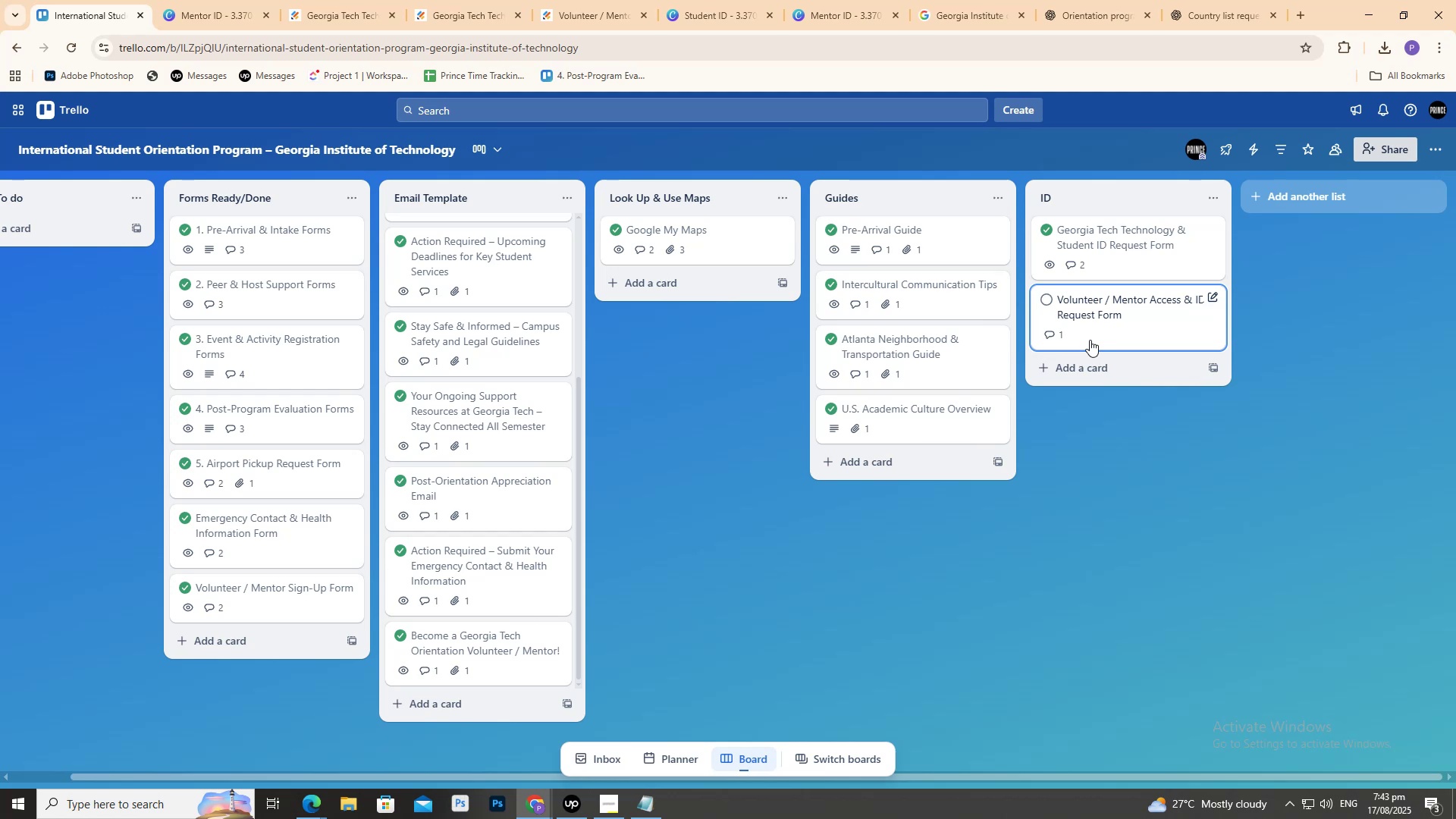 
wait(93.8)
 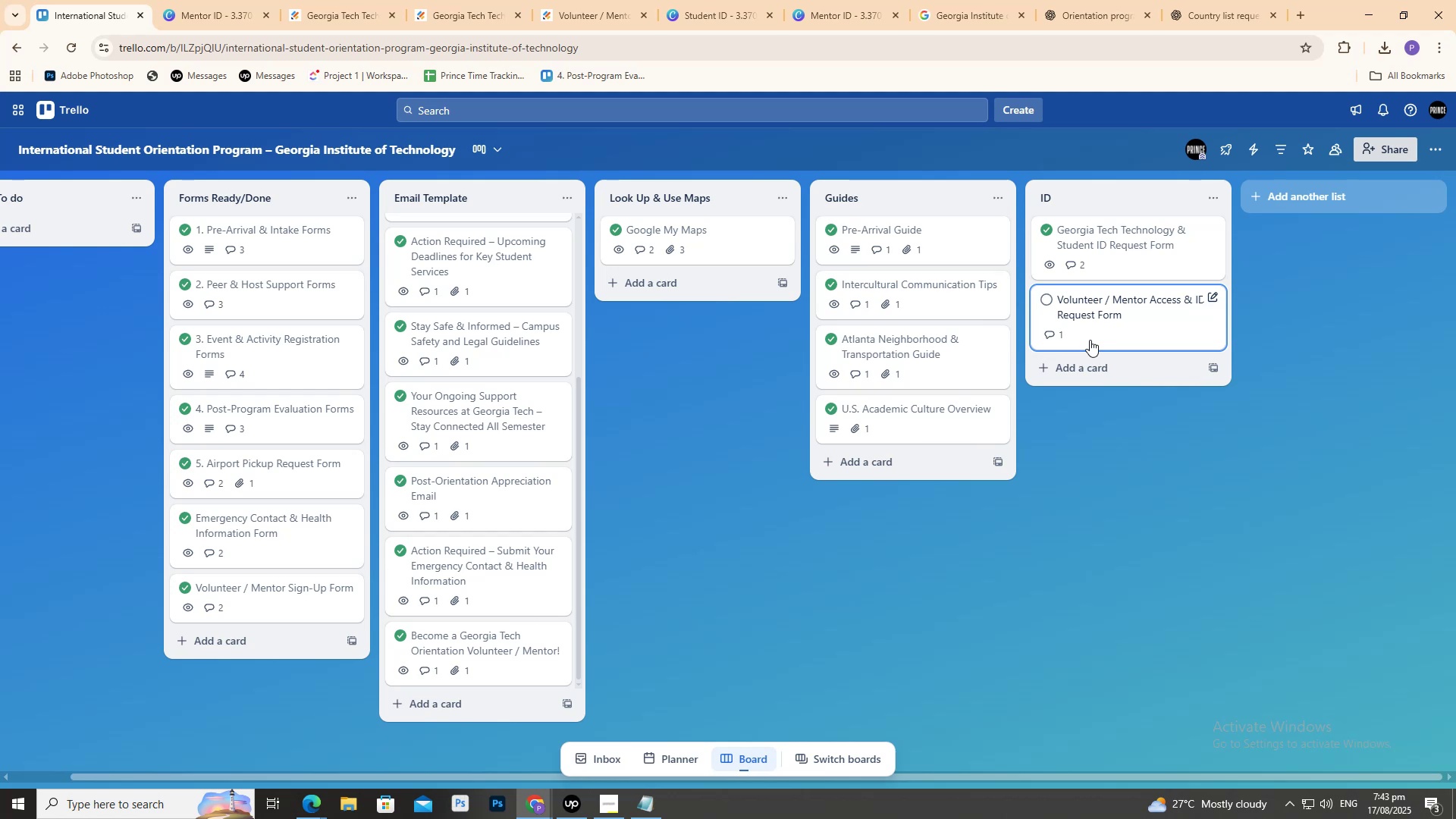 
left_click_drag(start_coordinate=[1150, 457], to_coordinate=[1059, 452])
 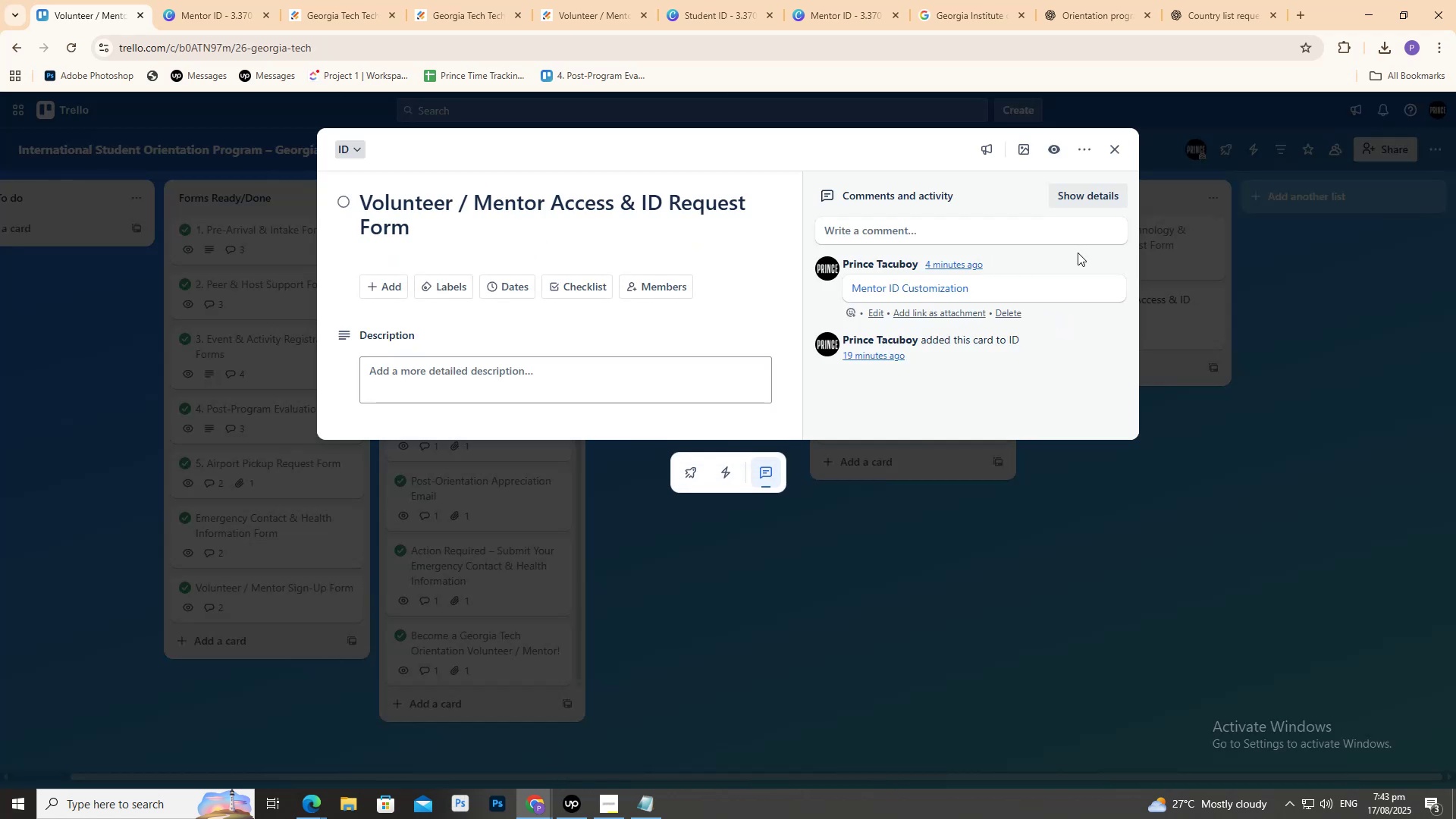 
left_click([964, 705])
 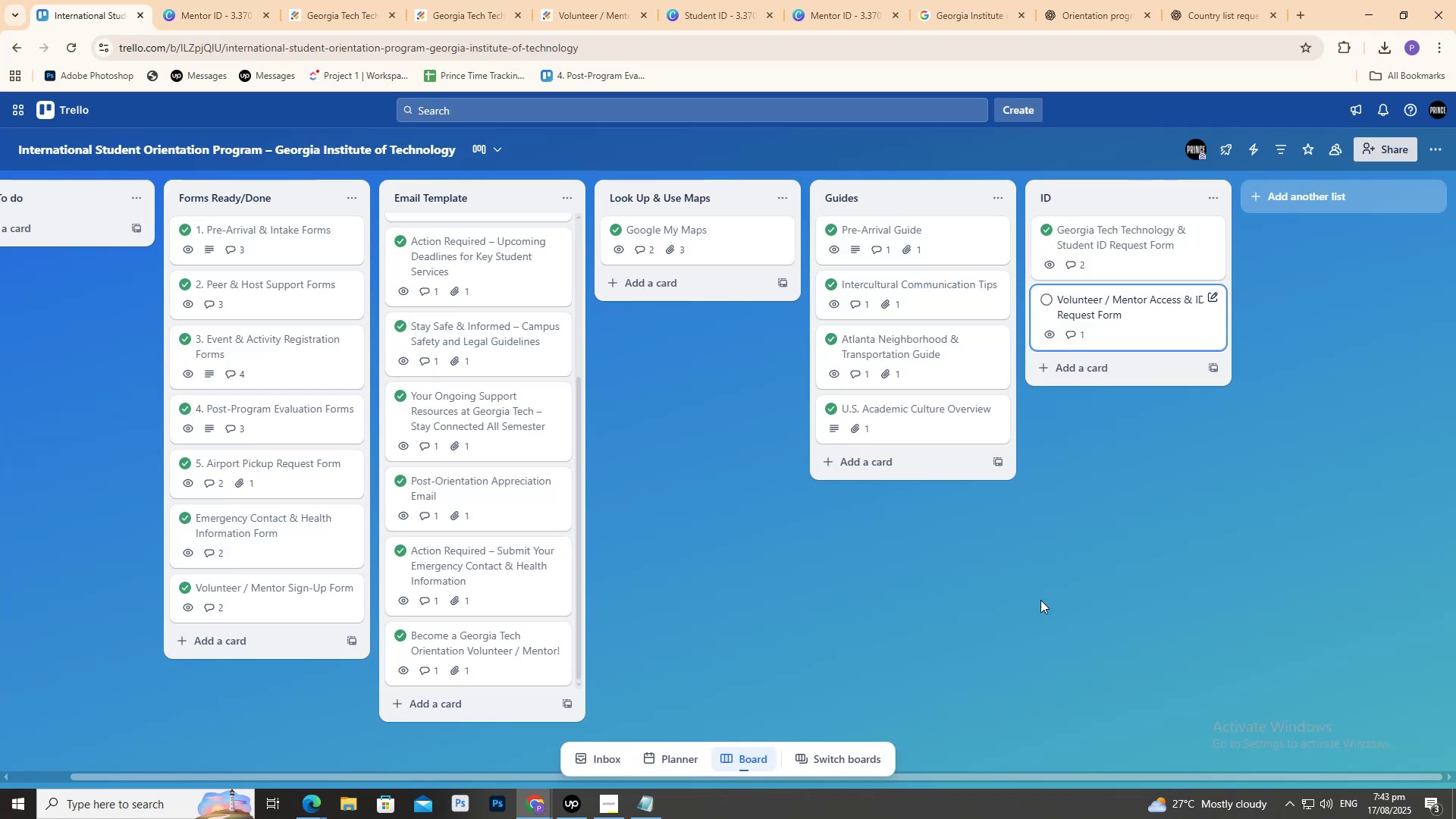 
left_click_drag(start_coordinate=[1095, 579], to_coordinate=[944, 584])
 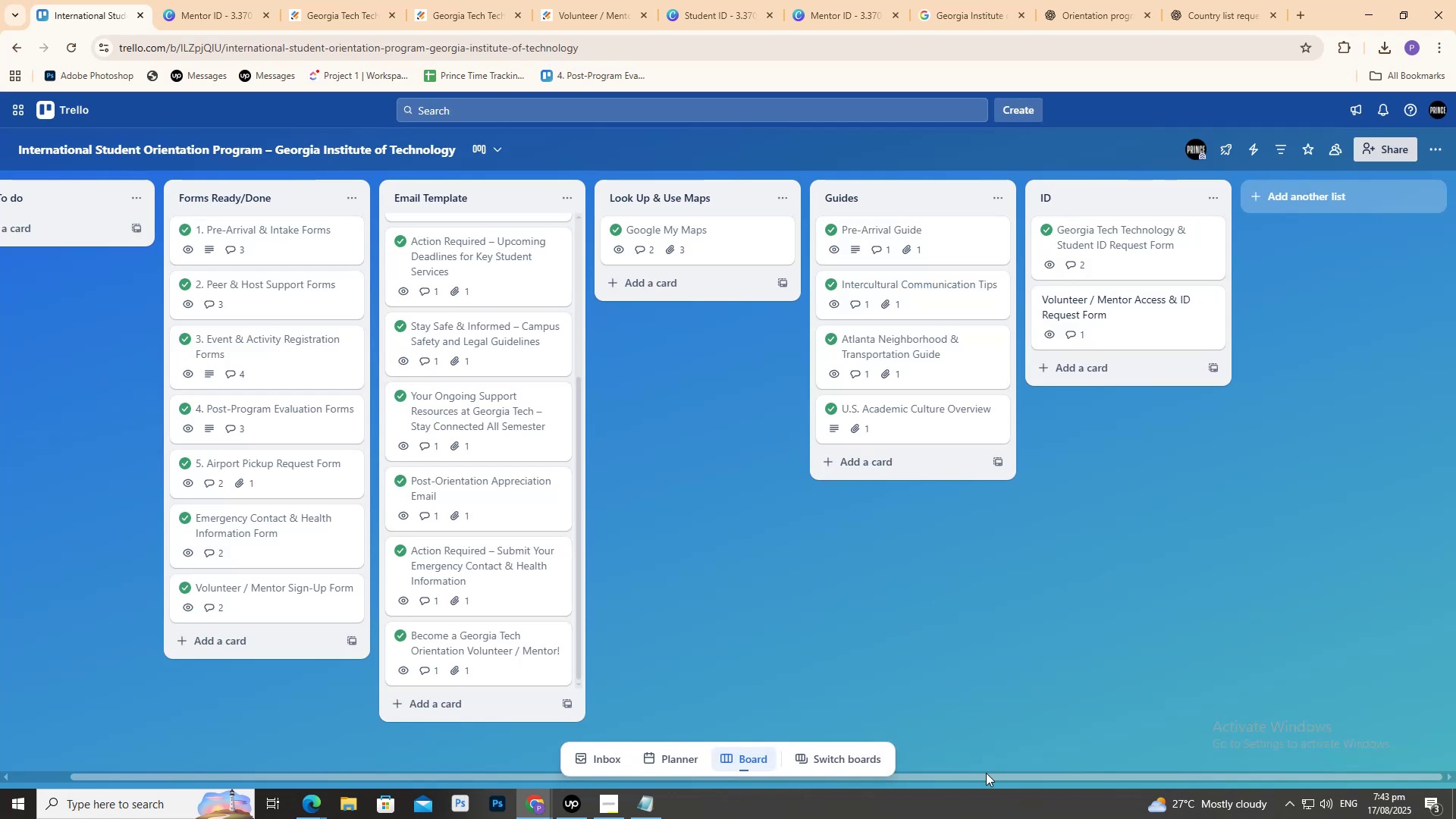 
left_click_drag(start_coordinate=[993, 775], to_coordinate=[1046, 776])
 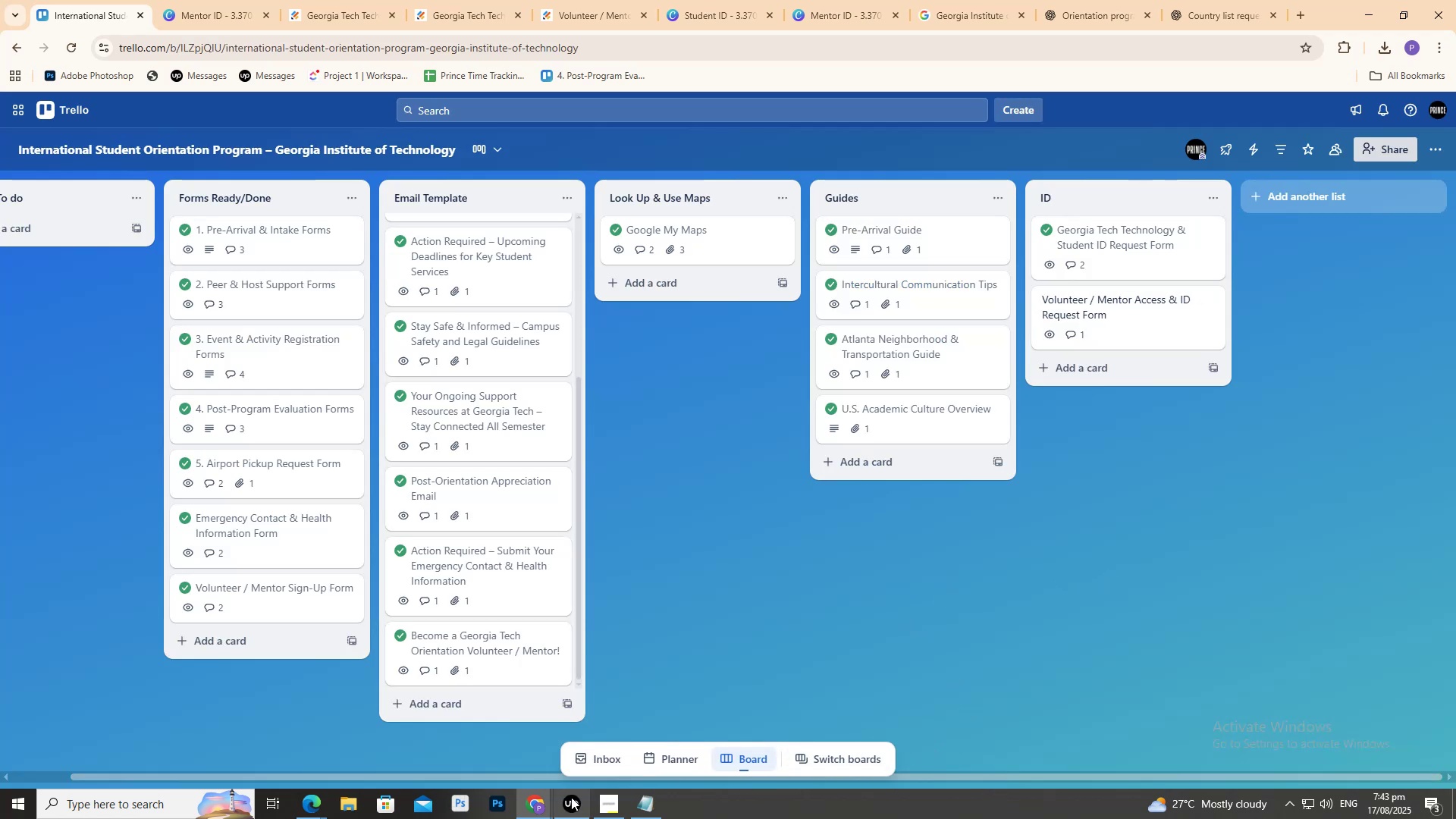 
left_click([561, 801])
 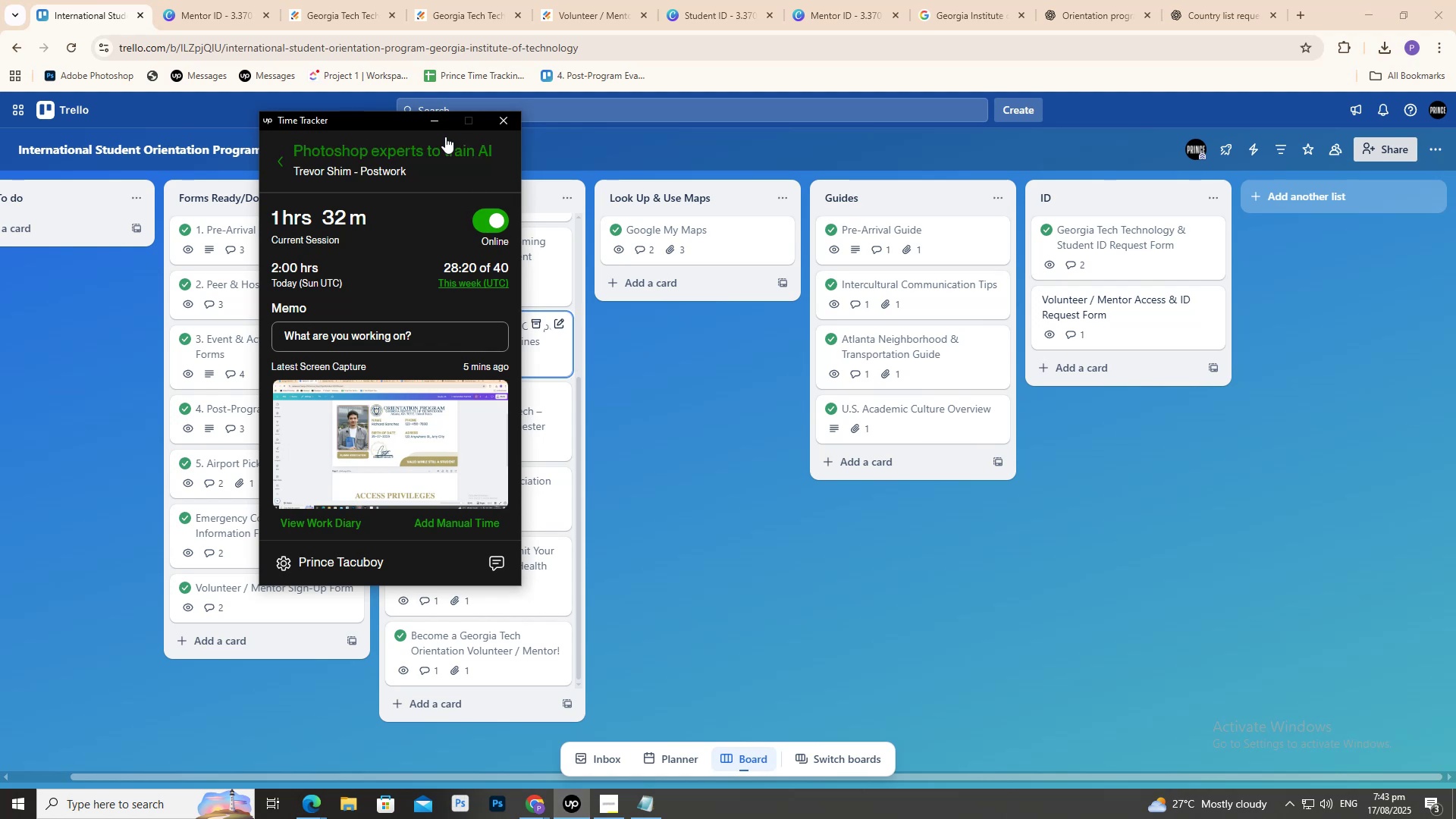 
left_click([439, 123])
 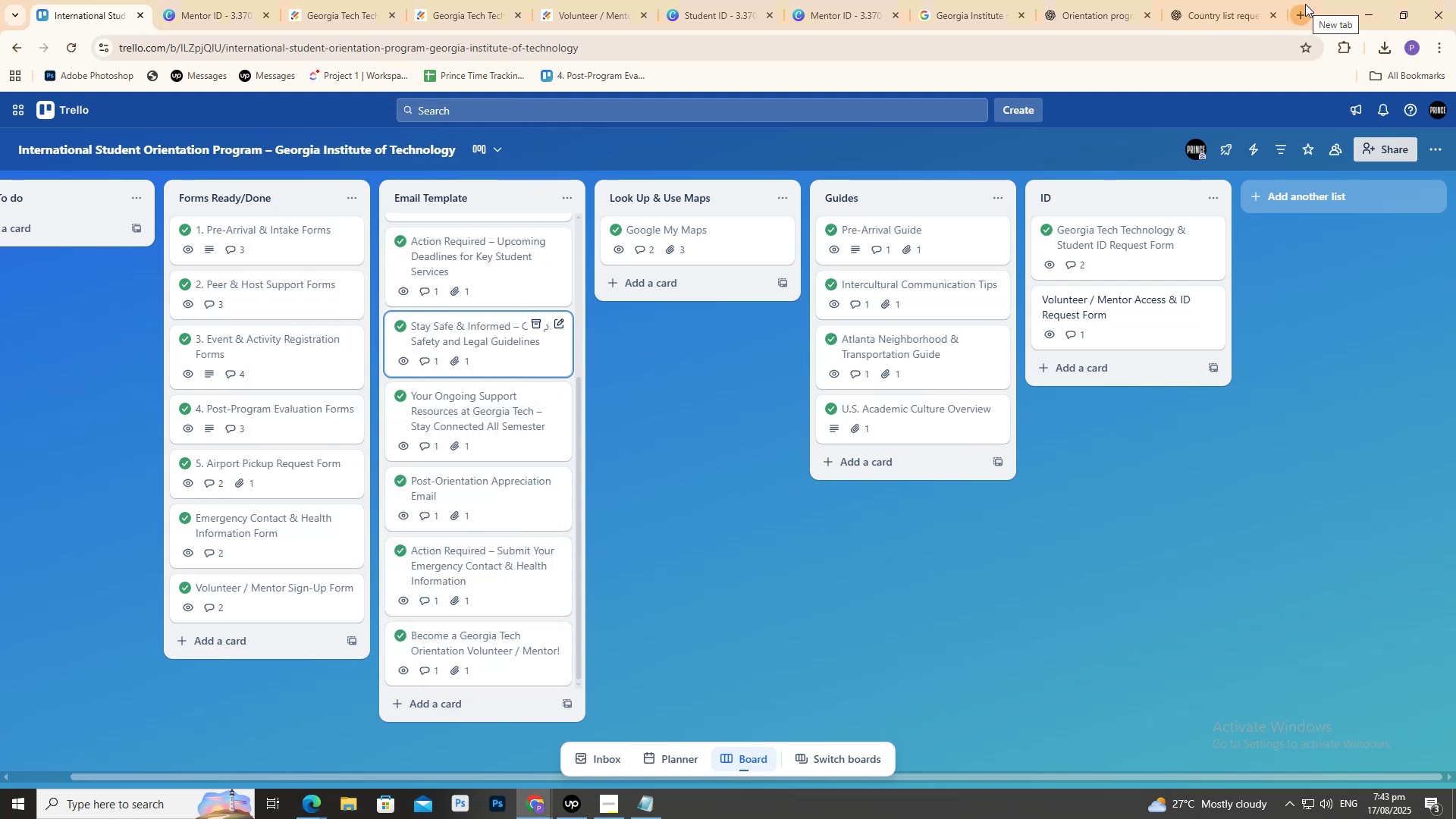 
left_click([1305, 3])
 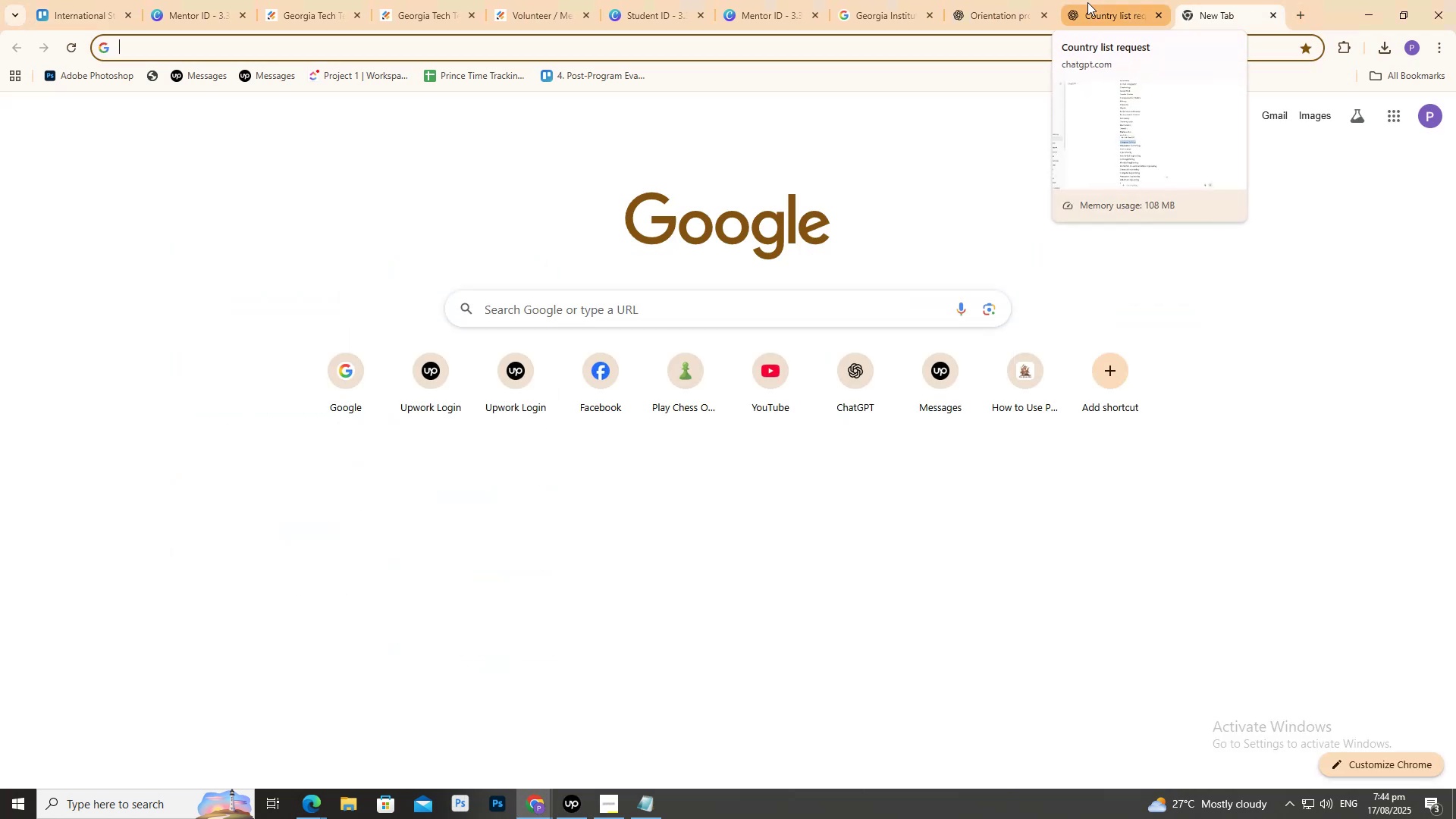 
type(jo)
 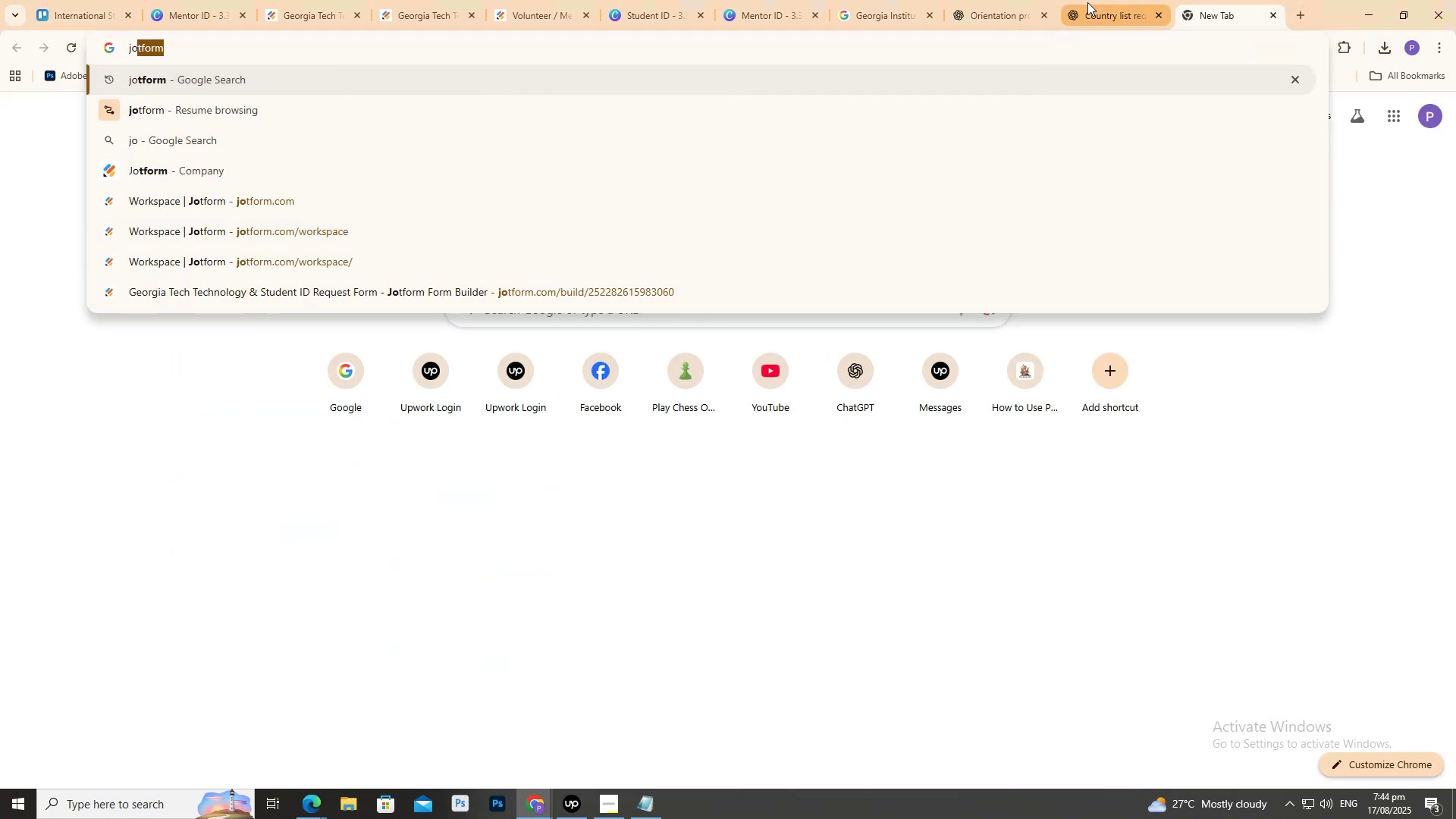 
key(ArrowDown)
 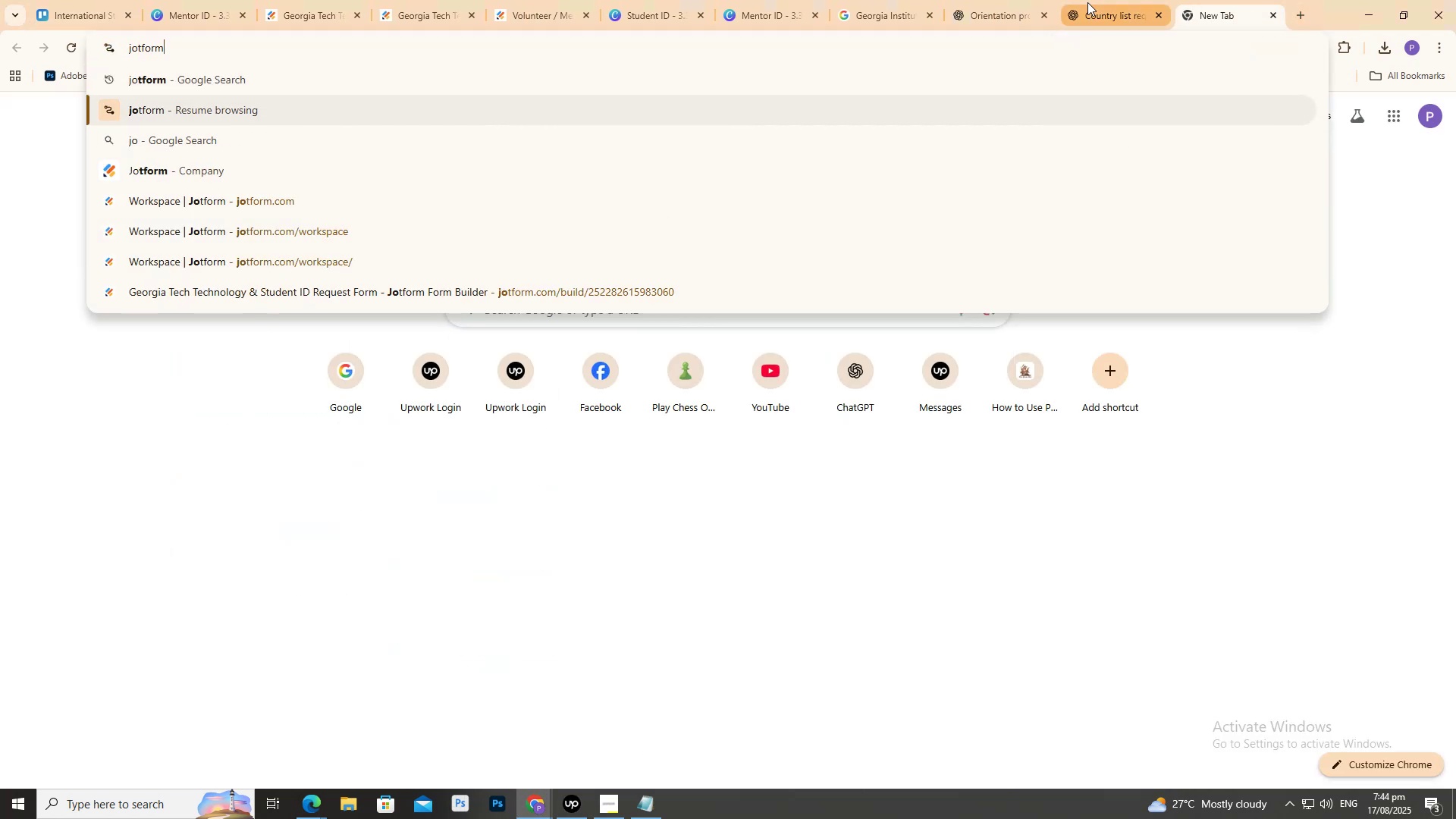 
key(ArrowDown)
 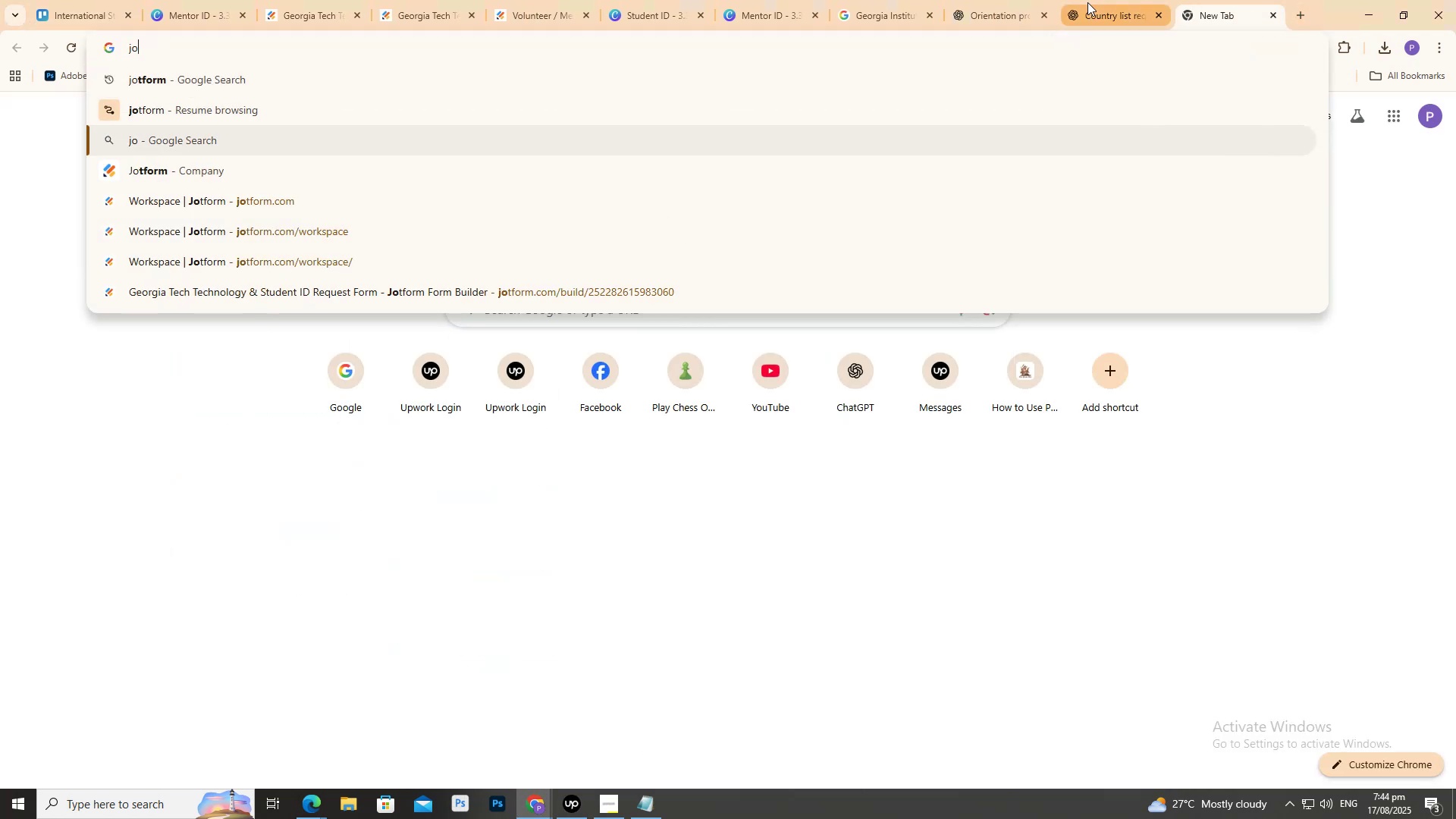 
key(ArrowDown)
 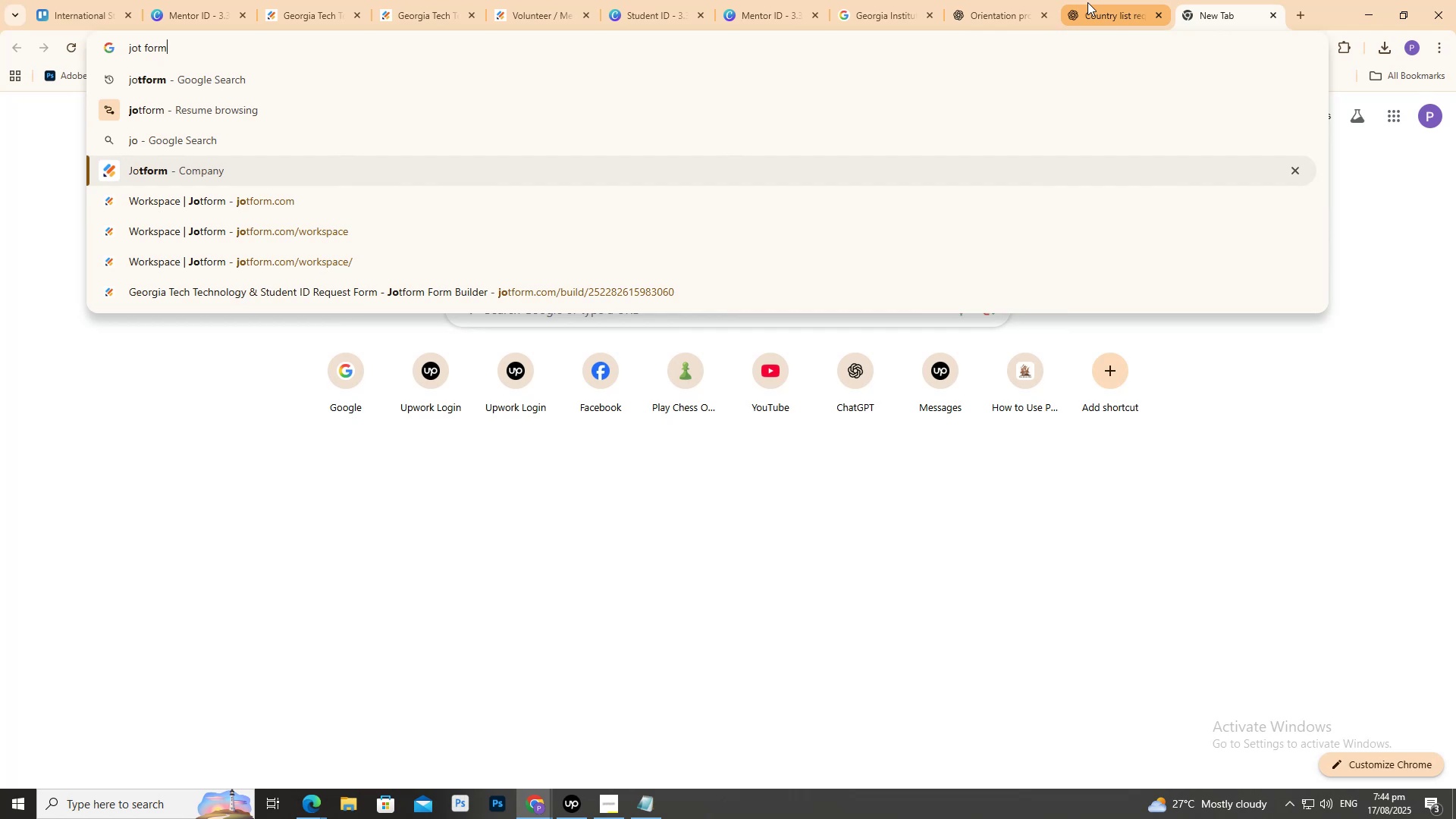 
key(Enter)
 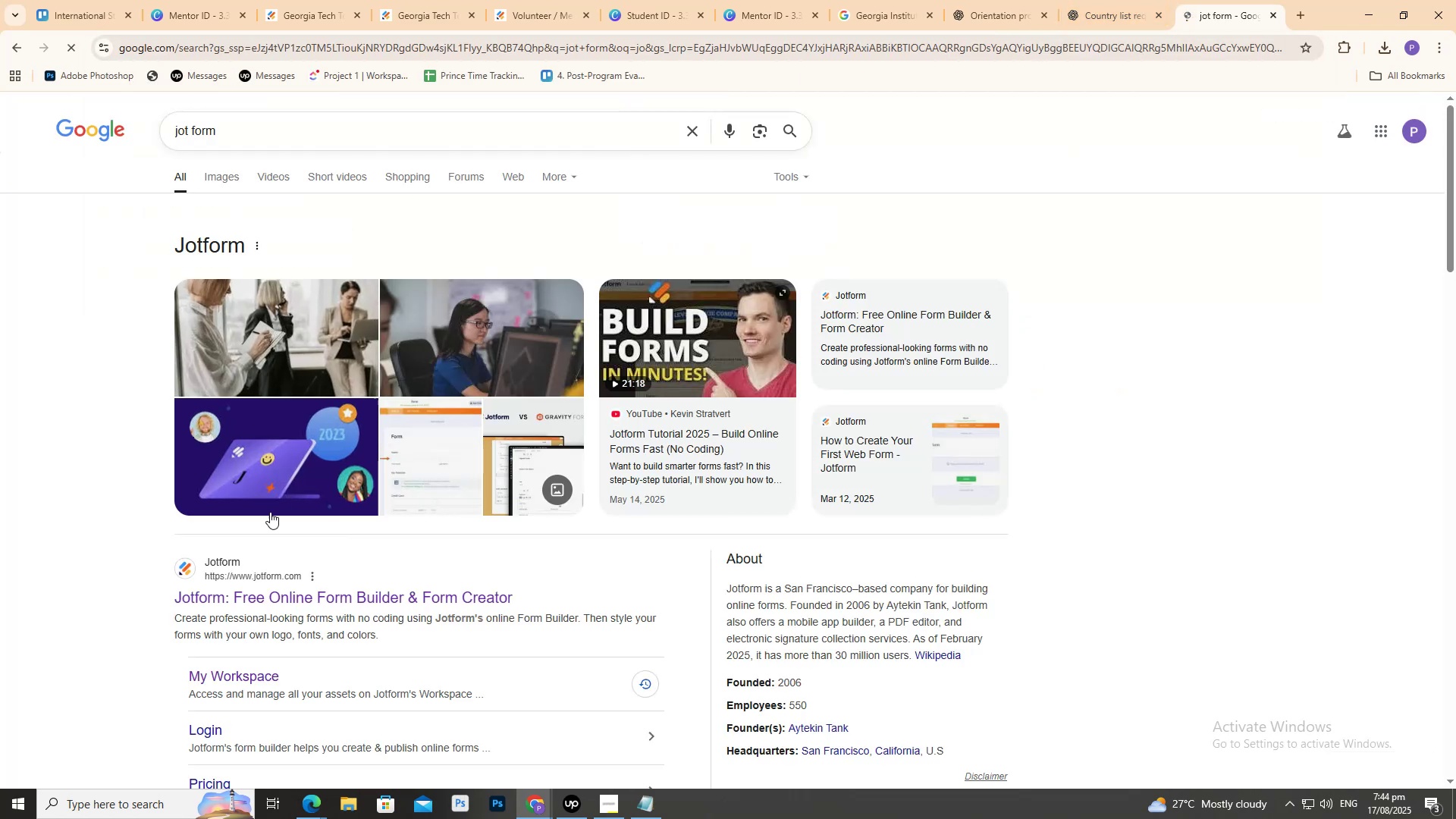 
left_click([272, 588])
 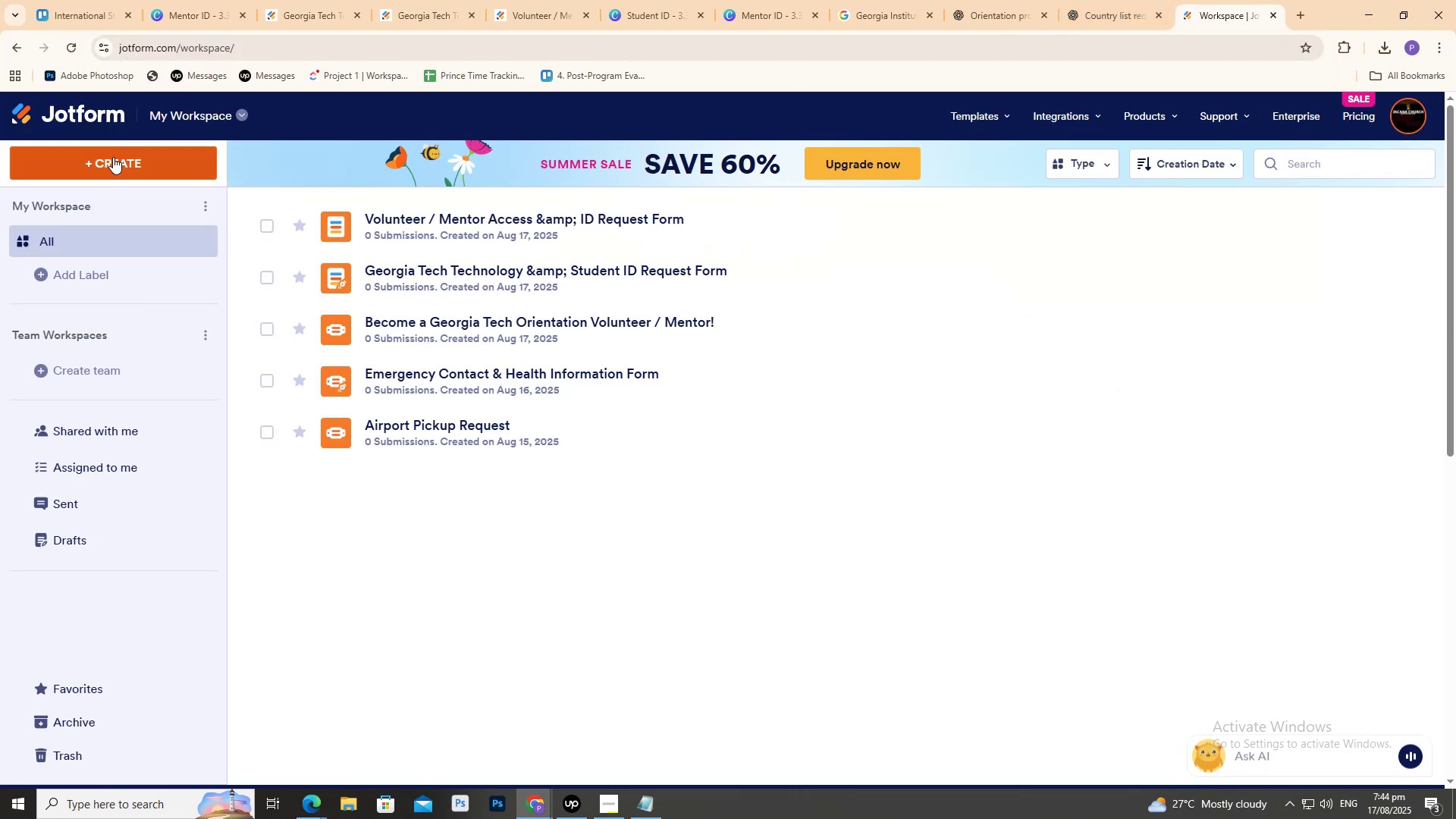 
wait(11.01)
 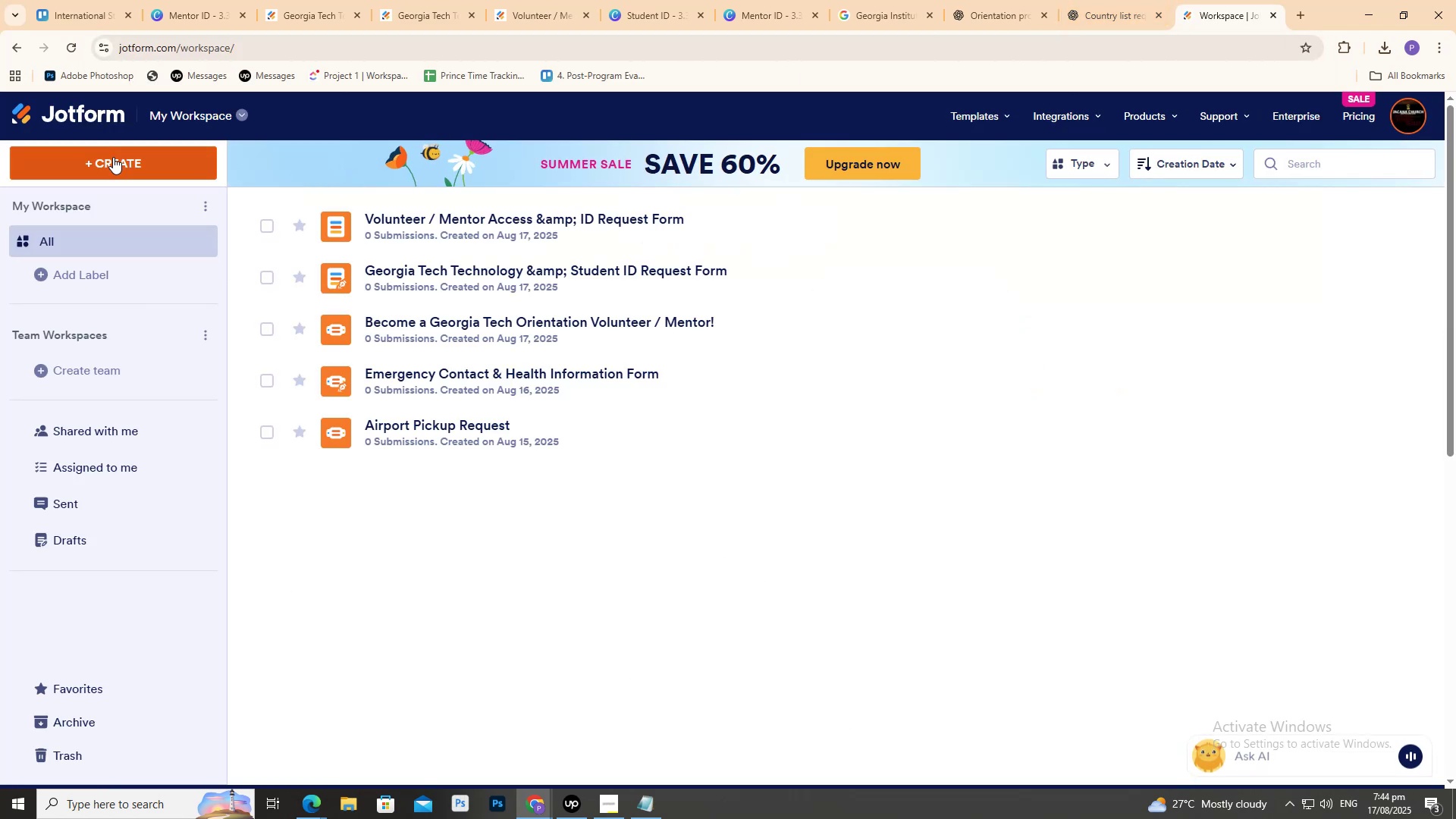 
left_click([480, 221])
 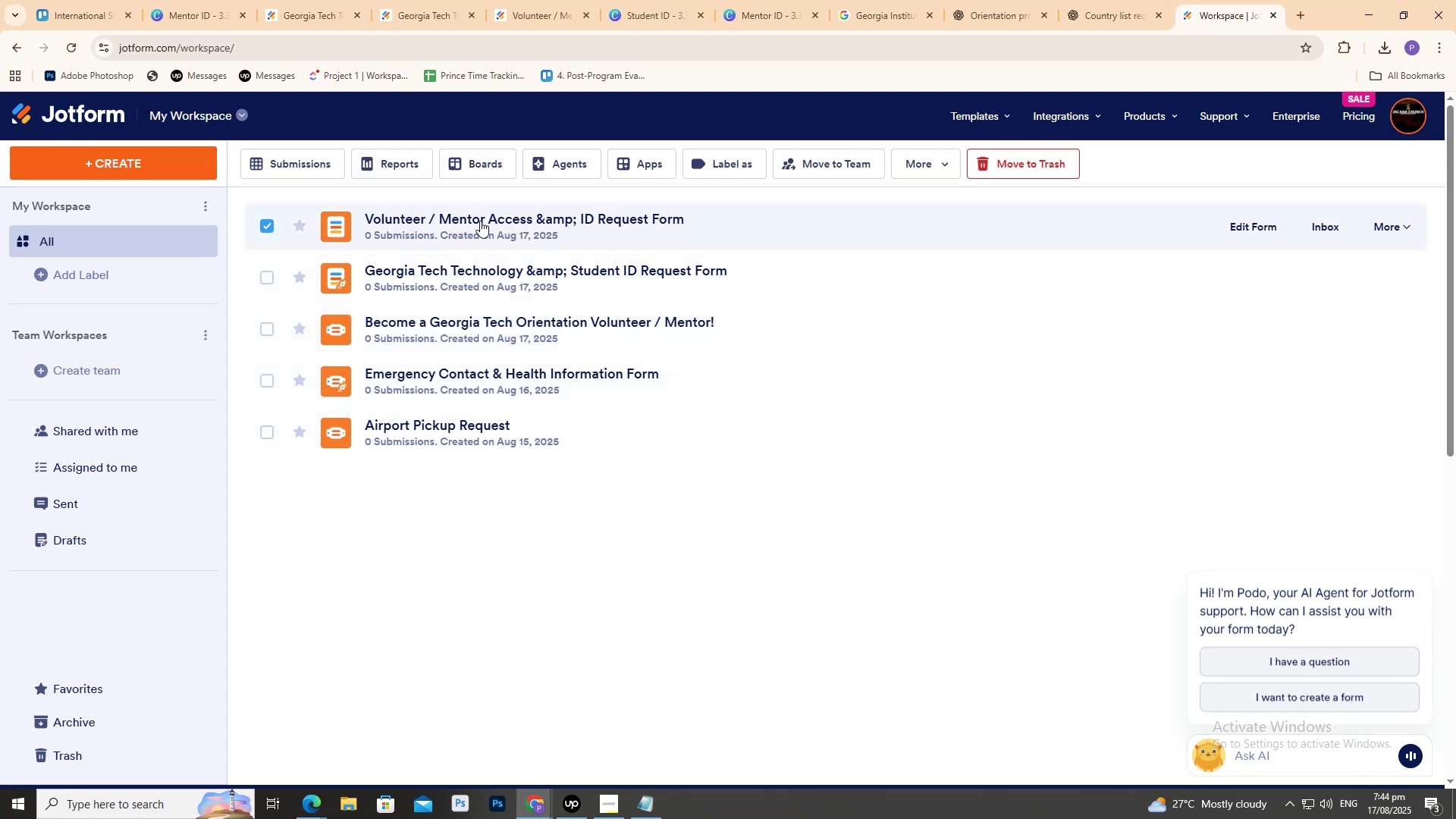 
left_click([479, 221])
 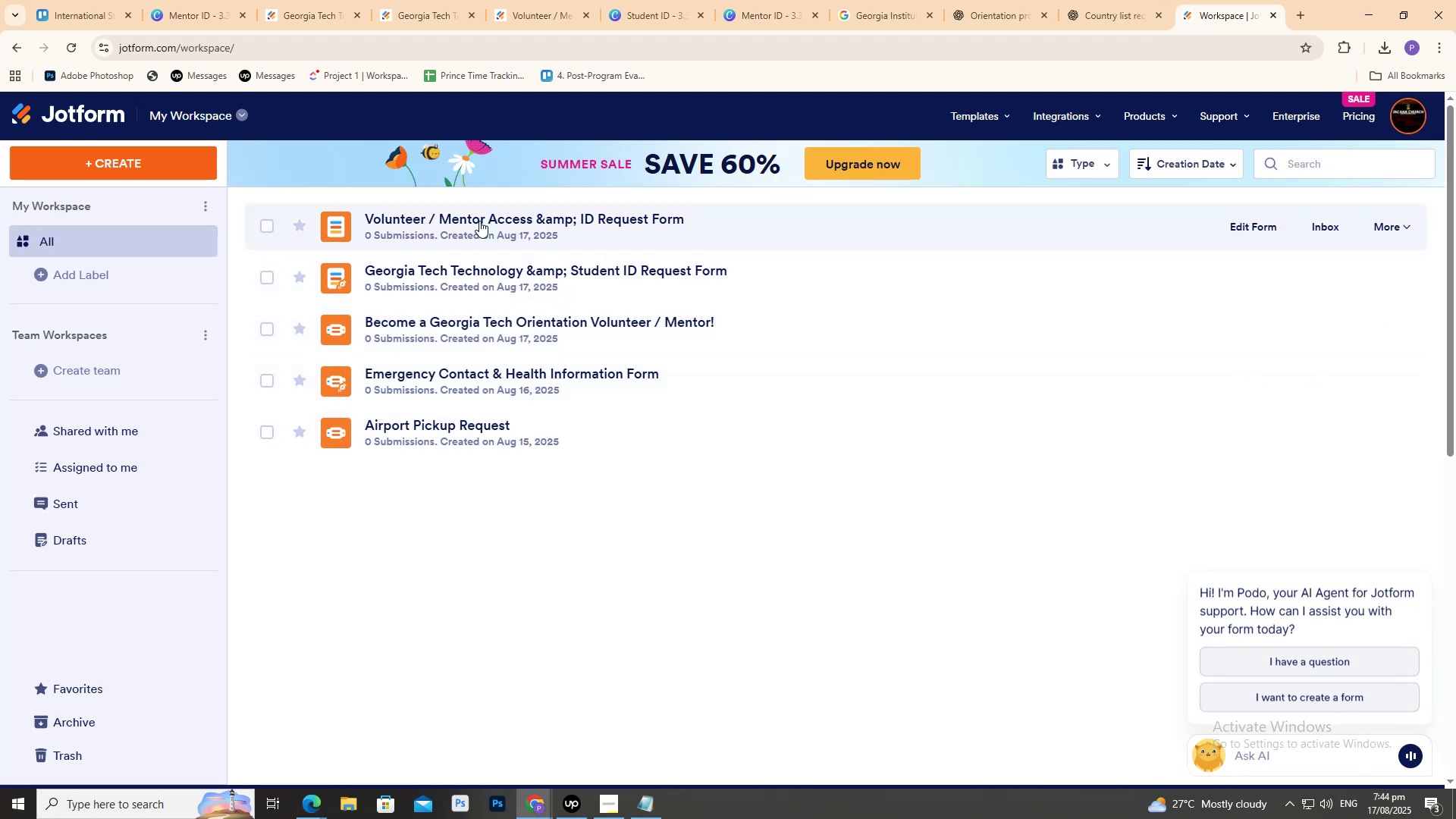 
double_click([479, 221])
 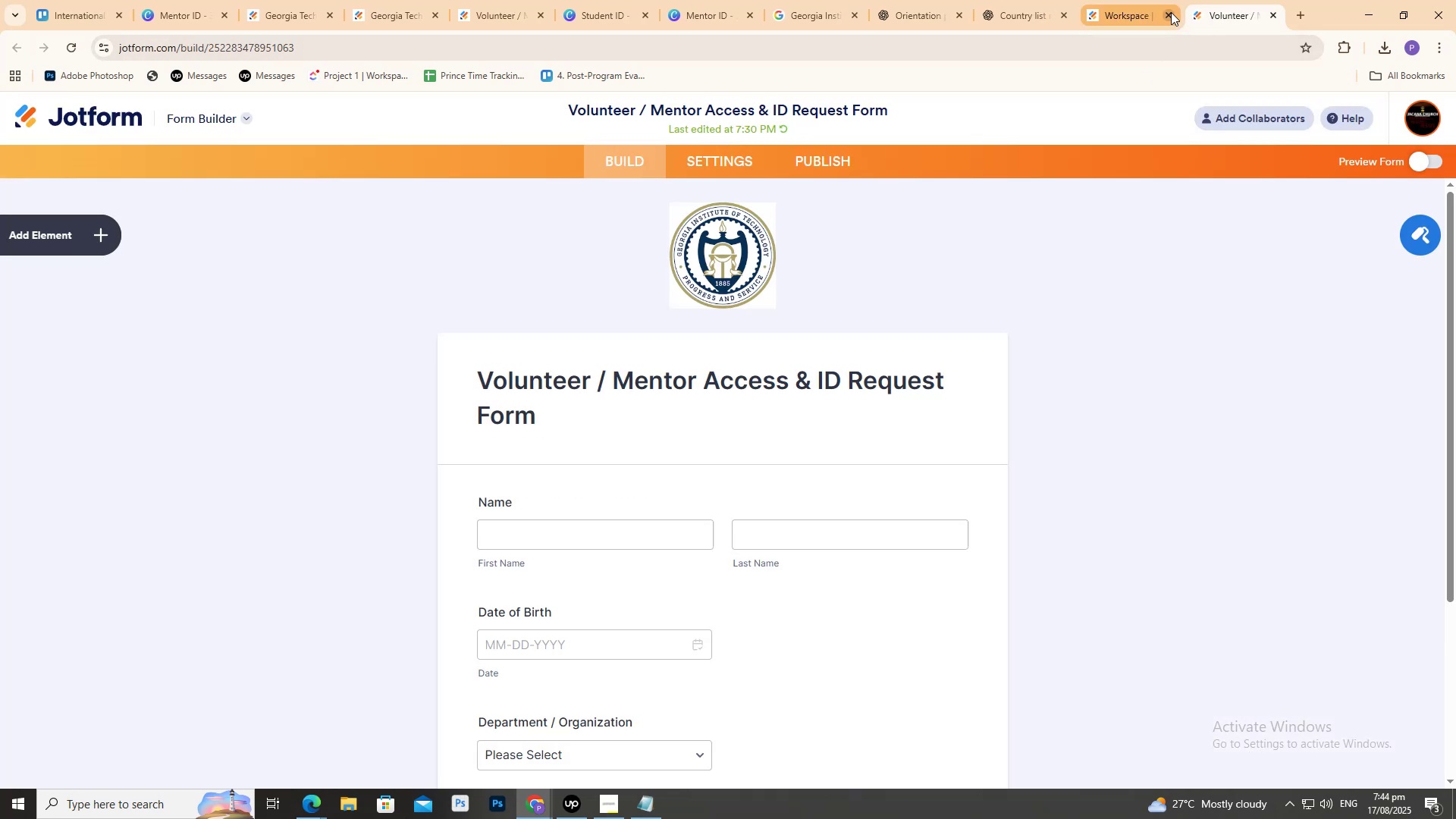 
scroll: coordinate [717, 369], scroll_direction: down, amount: 5.0
 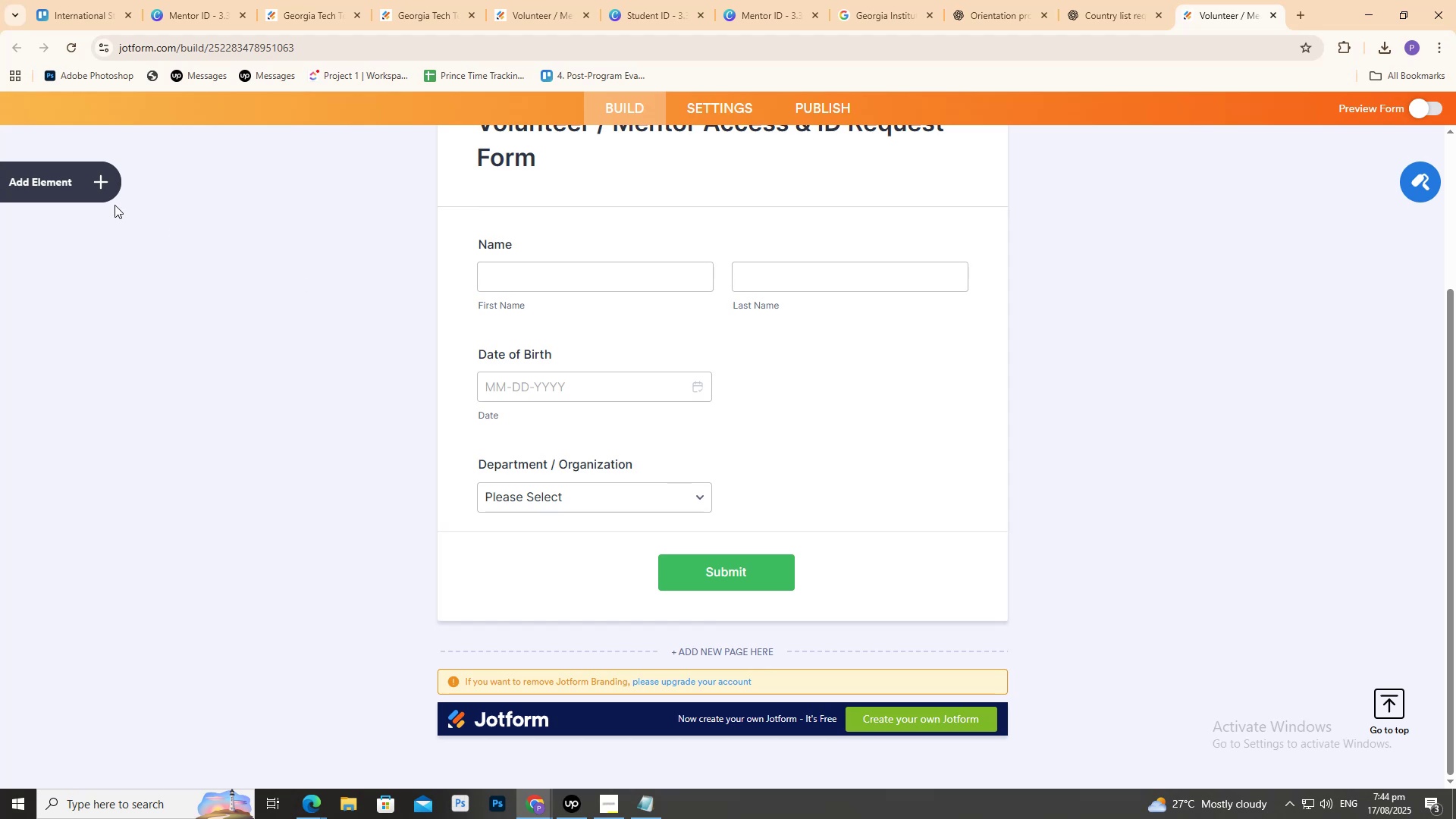 
left_click([36, 186])
 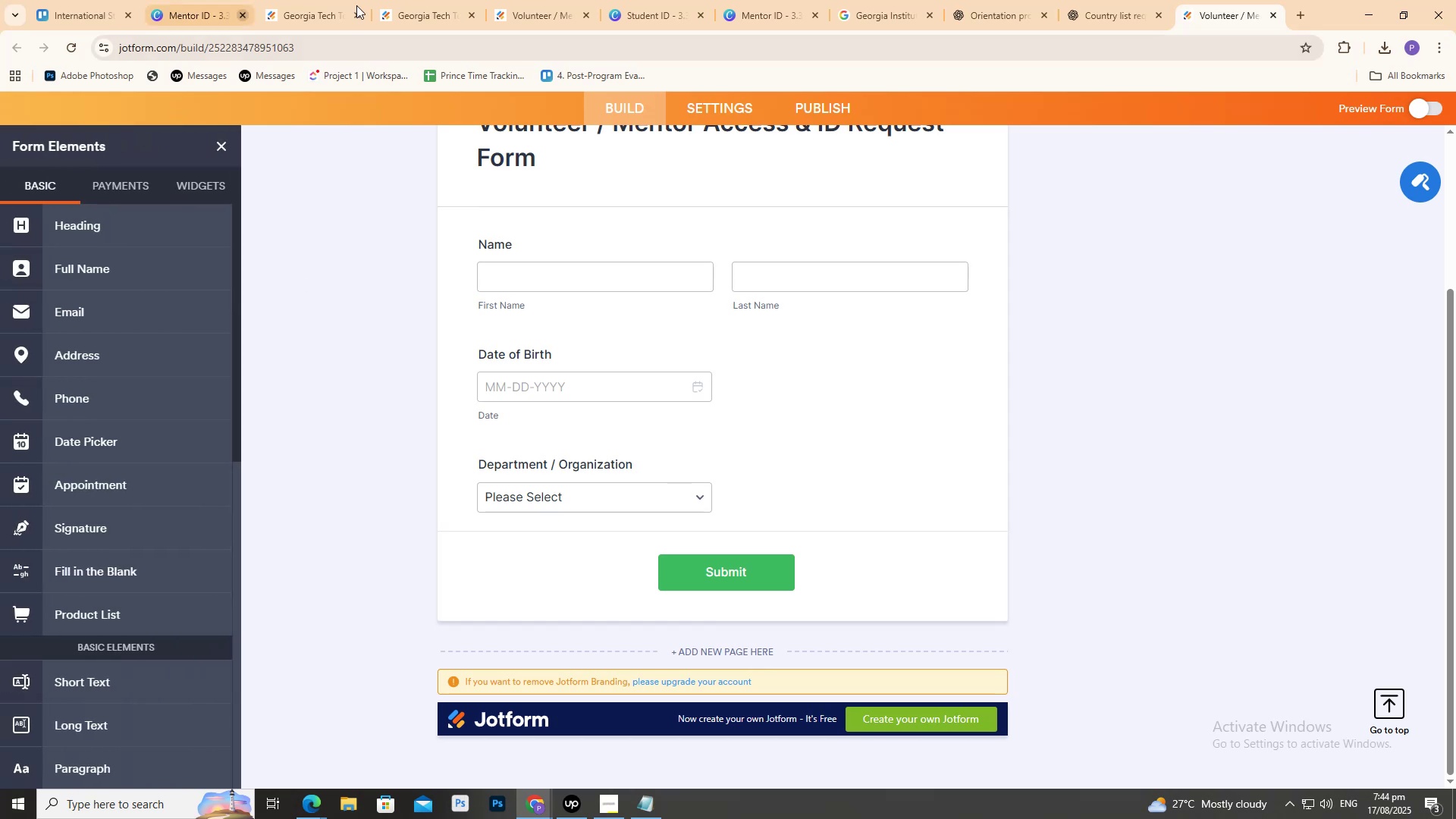 
scroll: coordinate [438, 238], scroll_direction: up, amount: 2.0
 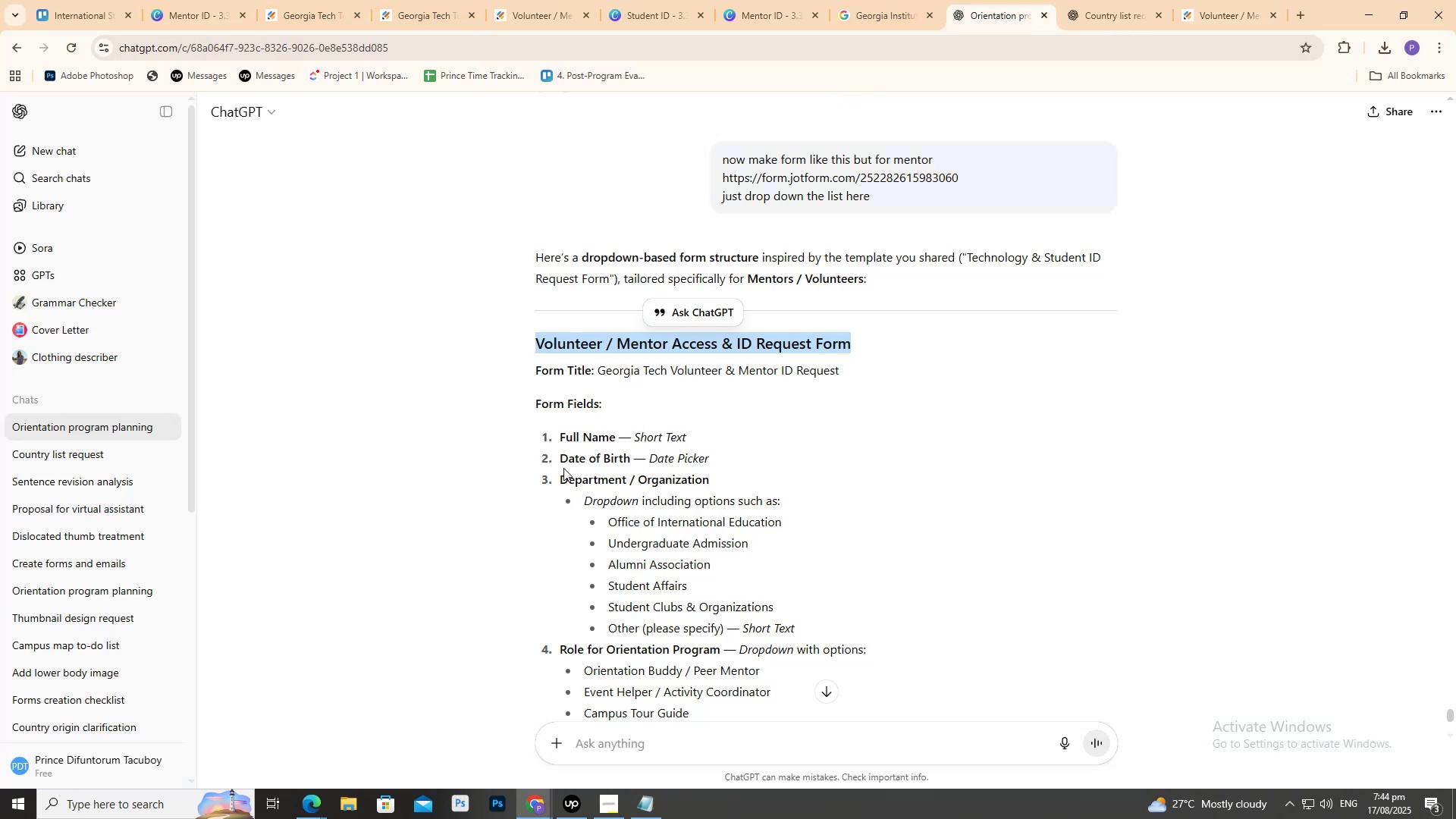 
left_click_drag(start_coordinate=[559, 474], to_coordinate=[780, 485])
 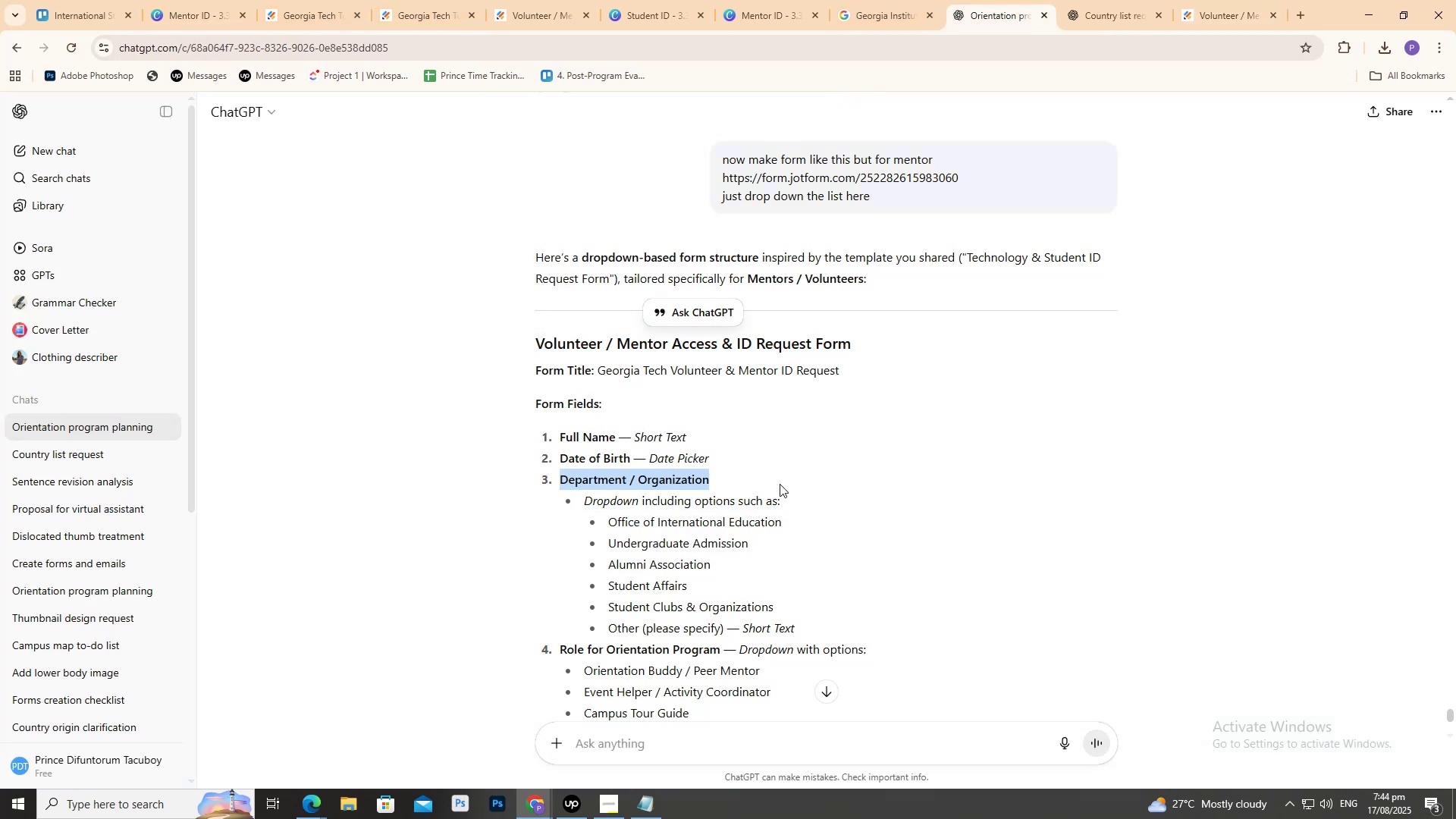 
key(Control+C)
 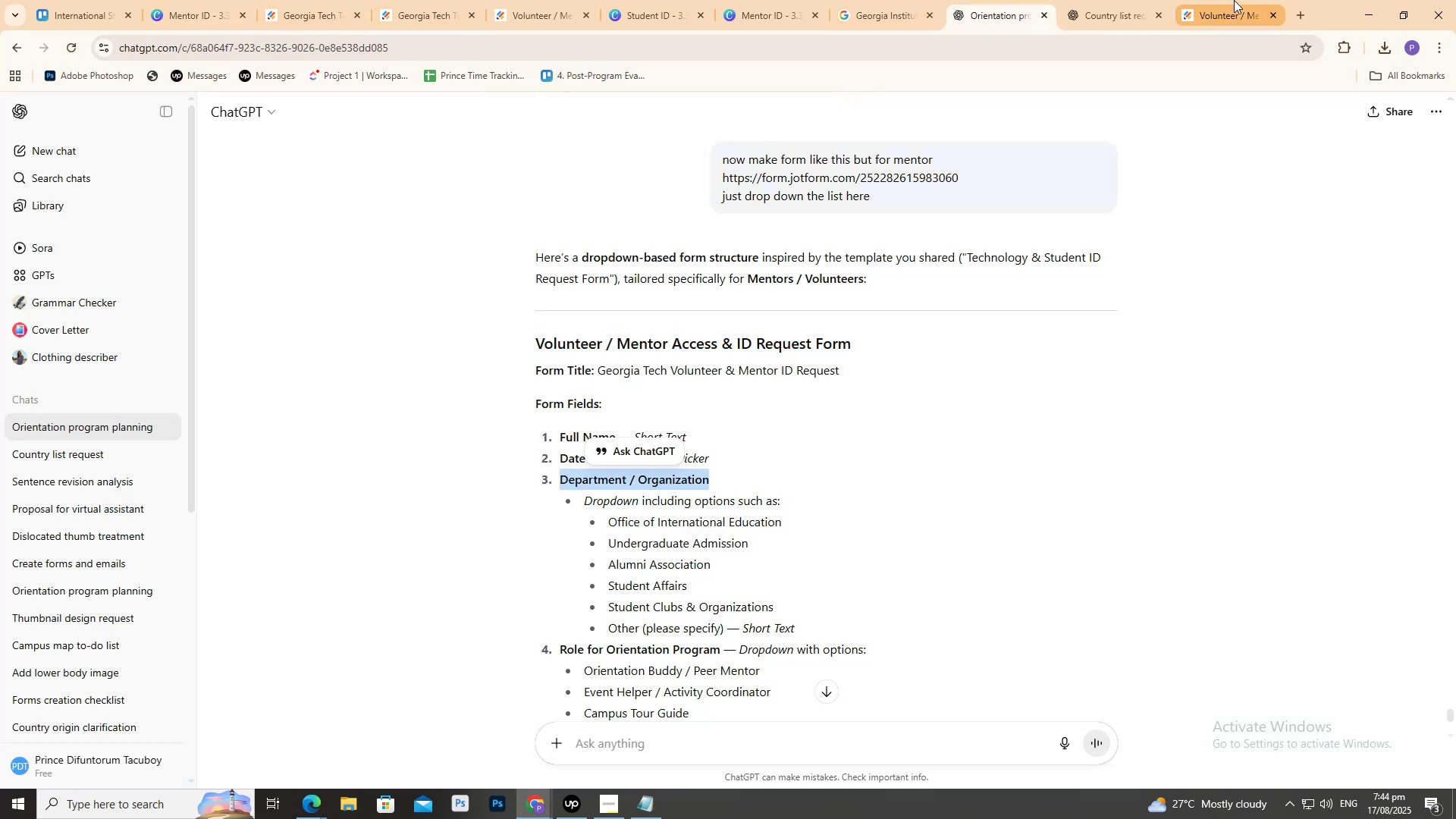 
left_click([1234, 0])
 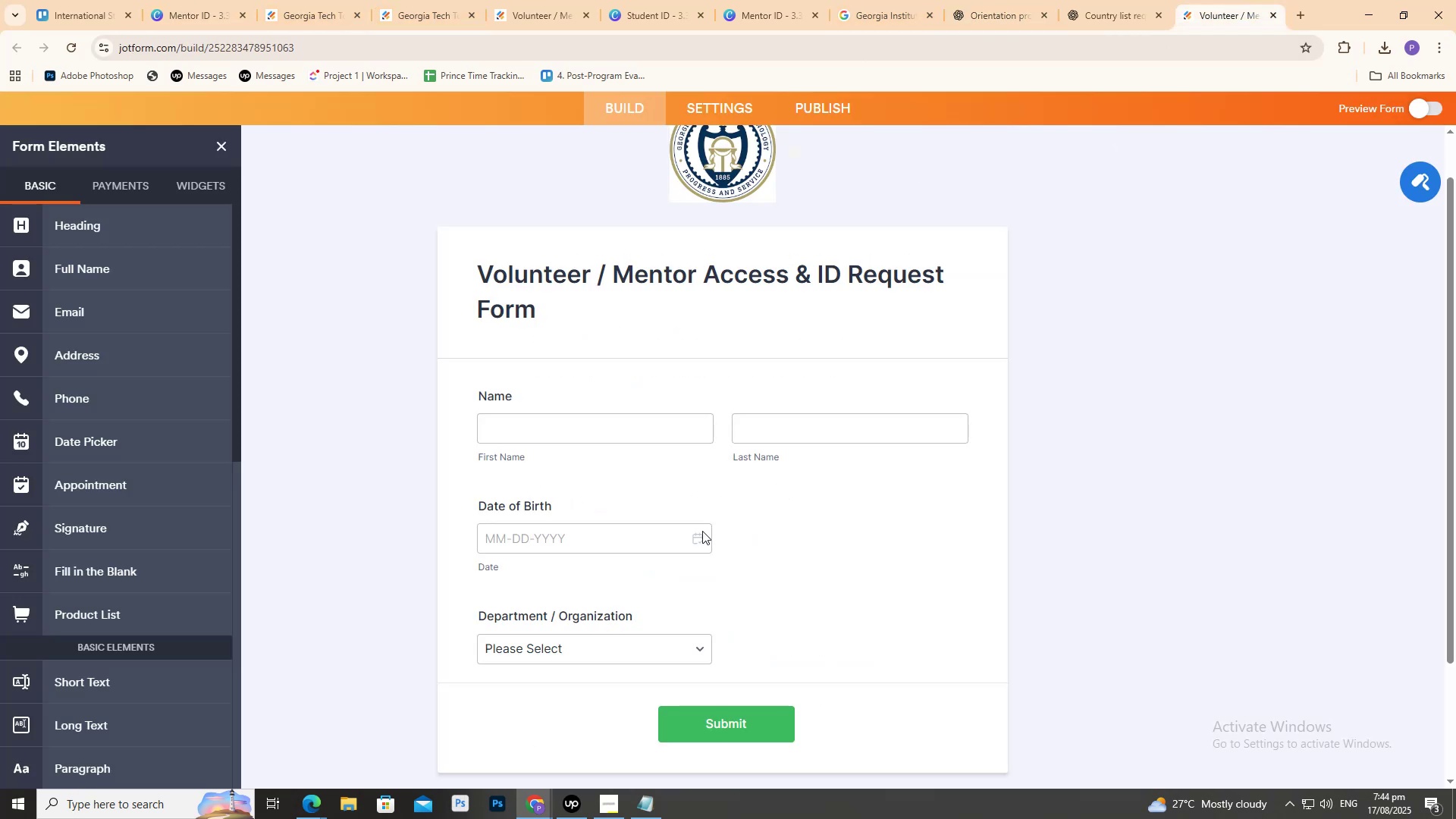 
scroll: coordinate [681, 568], scroll_direction: down, amount: 5.0
 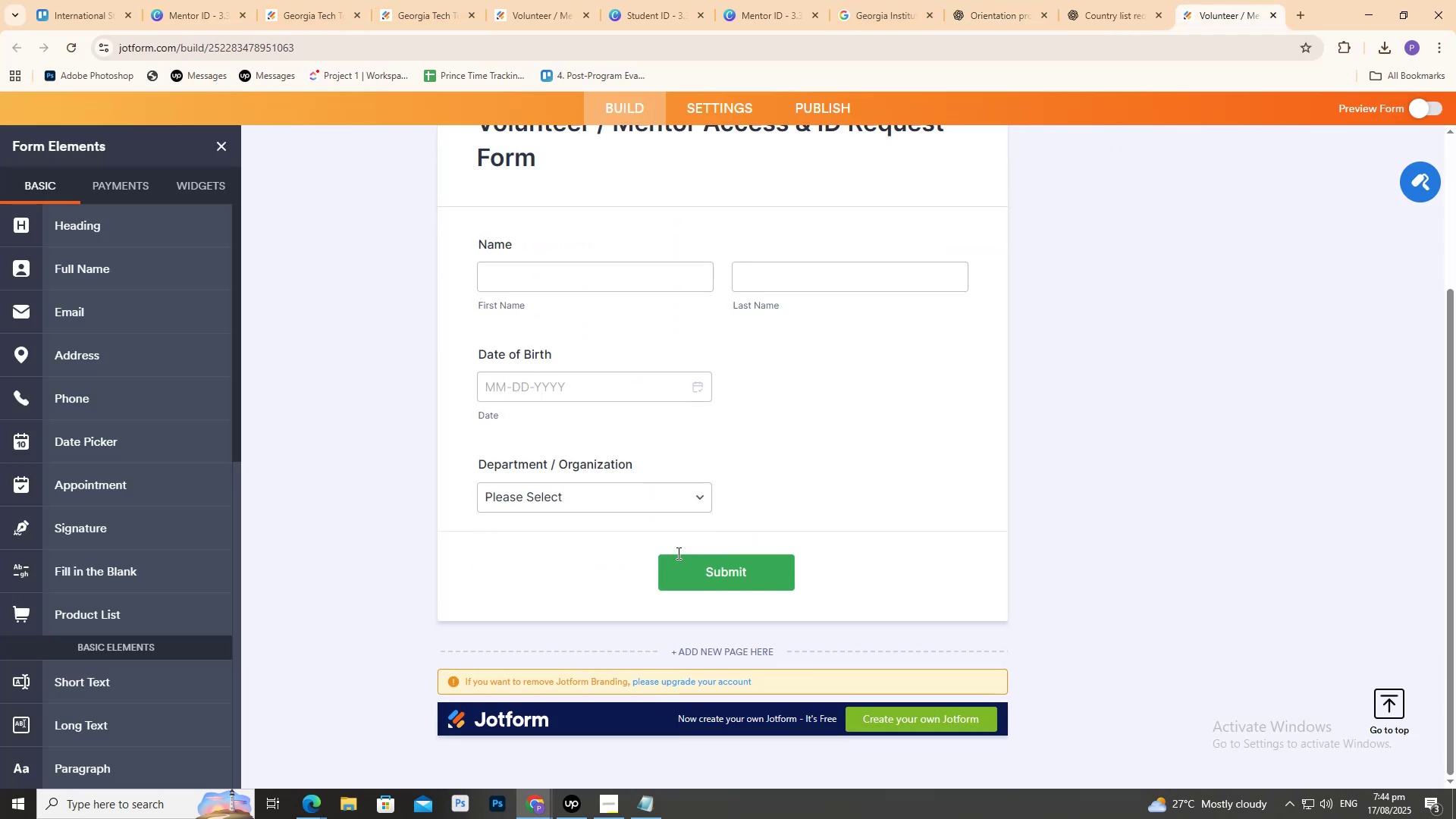 
scroll: coordinate [659, 538], scroll_direction: up, amount: 1.0
 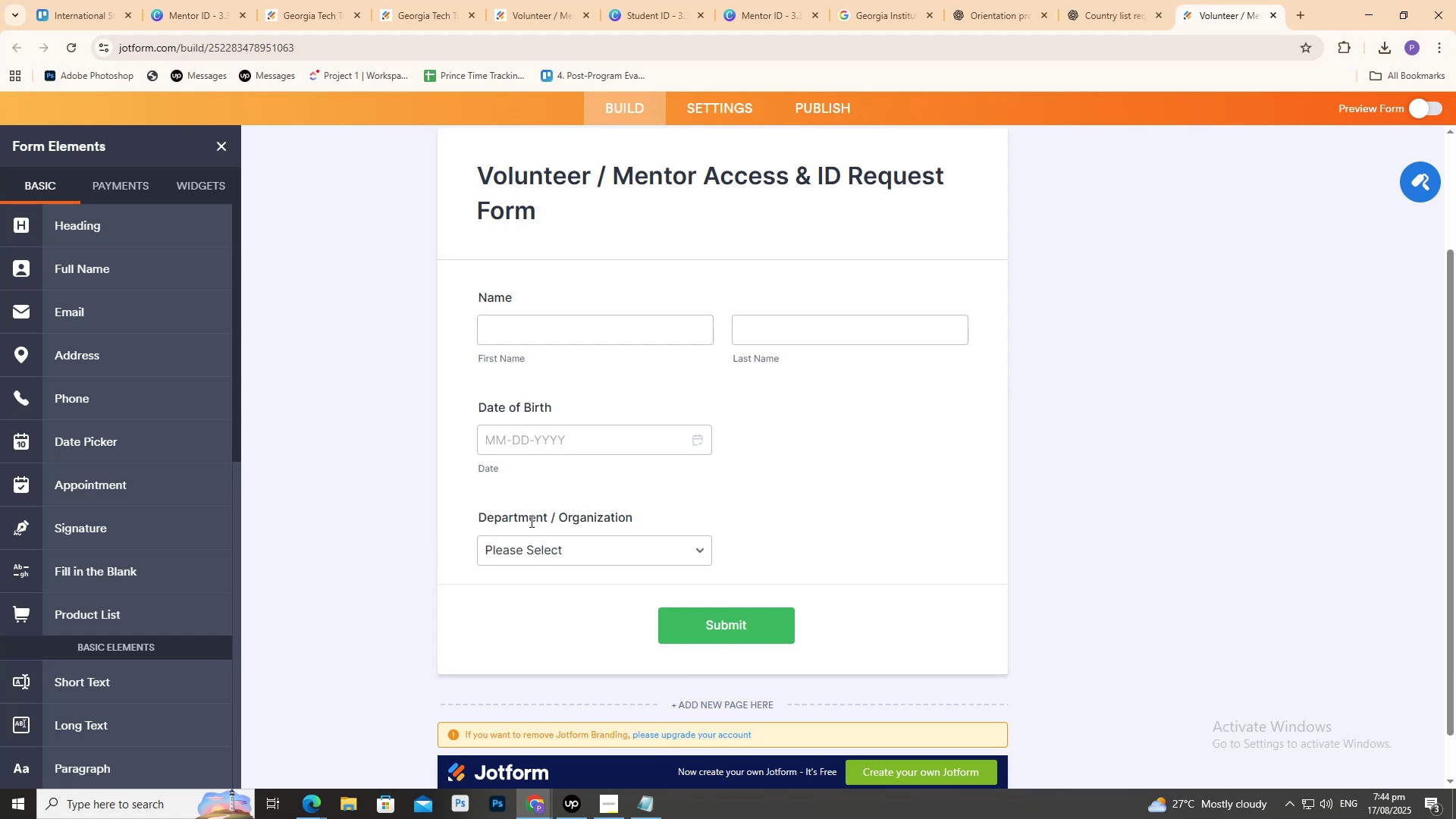 
left_click([1106, 0])
 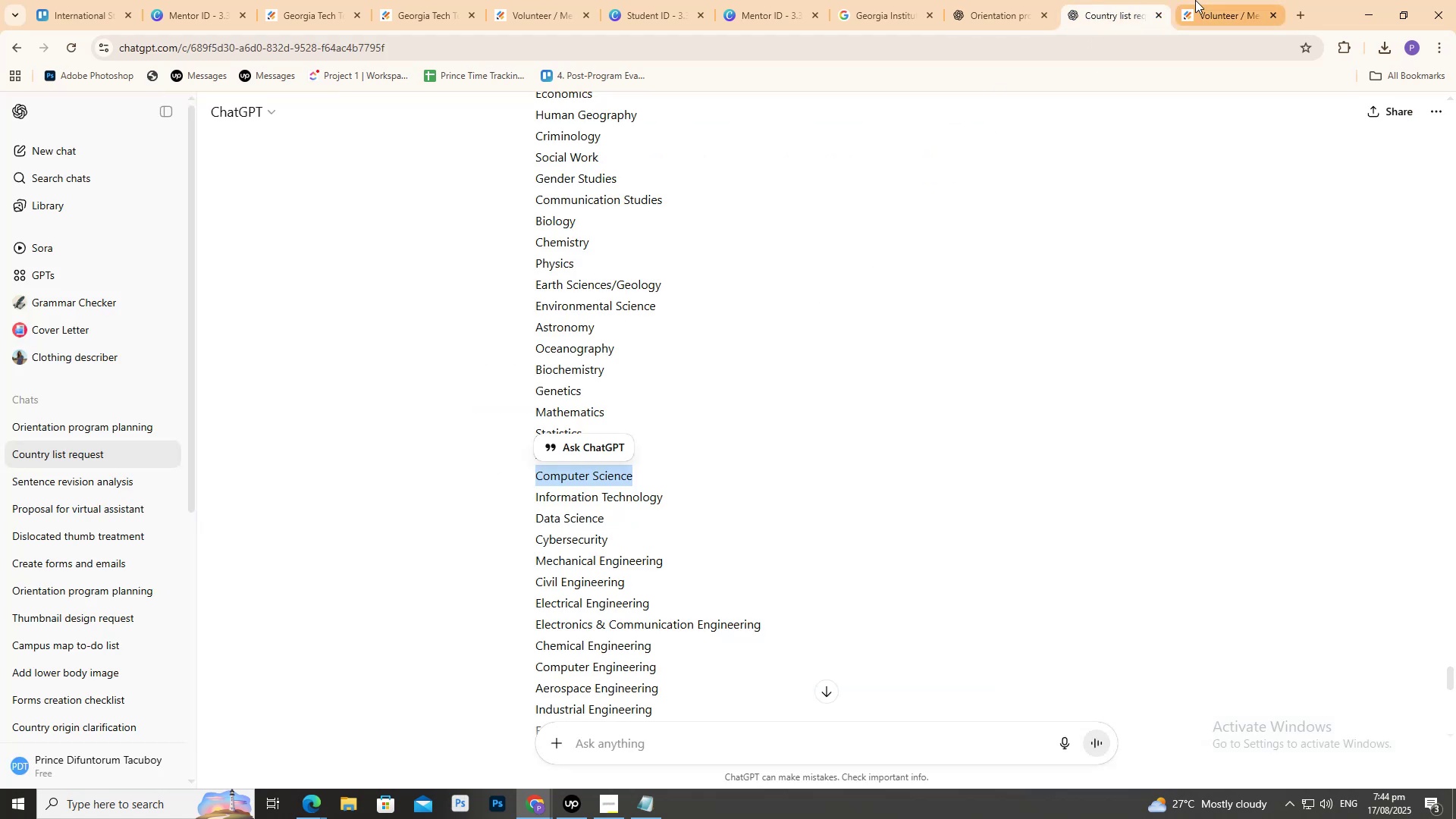 
left_click([1016, 0])
 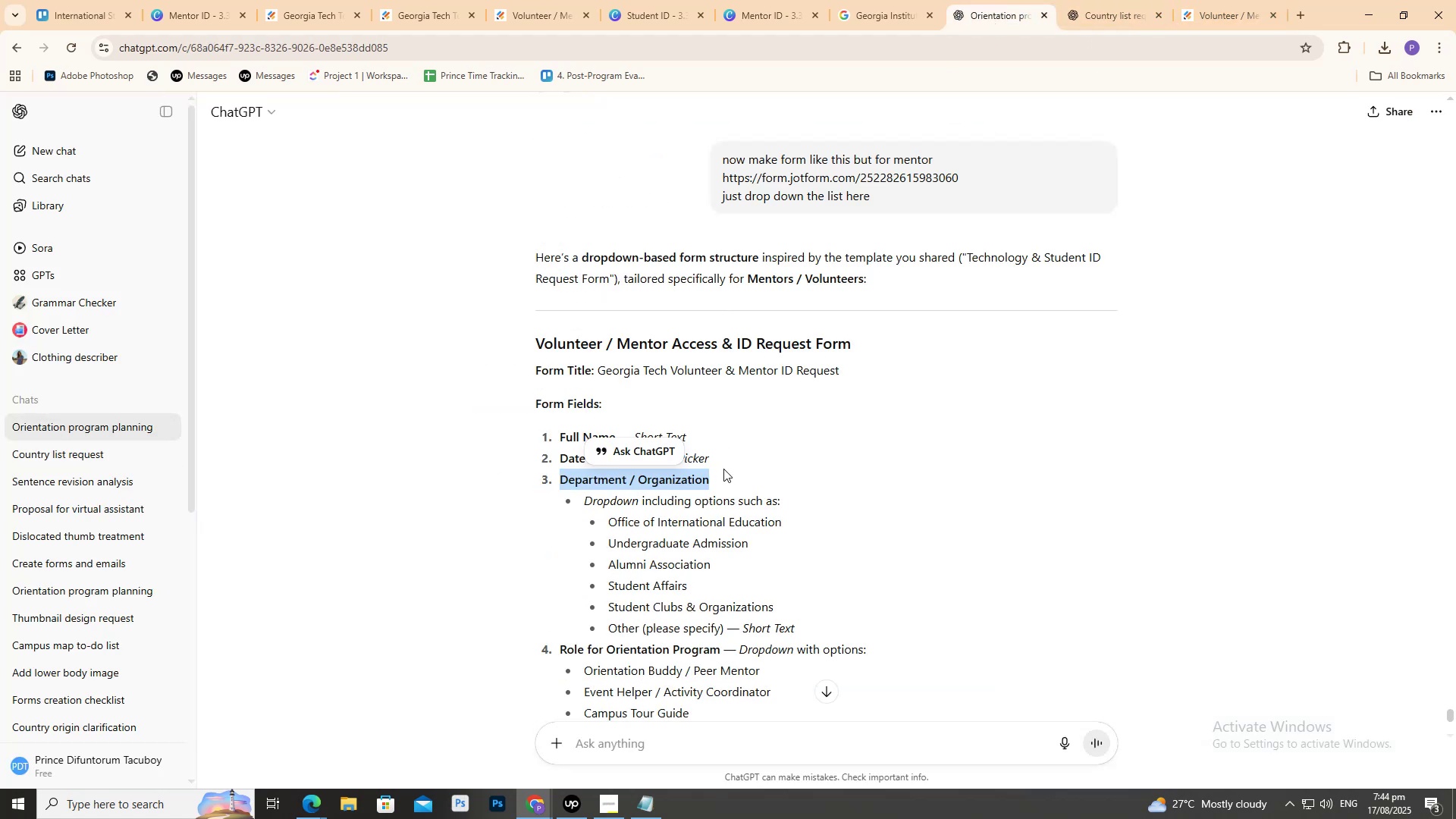 
left_click([733, 467])
 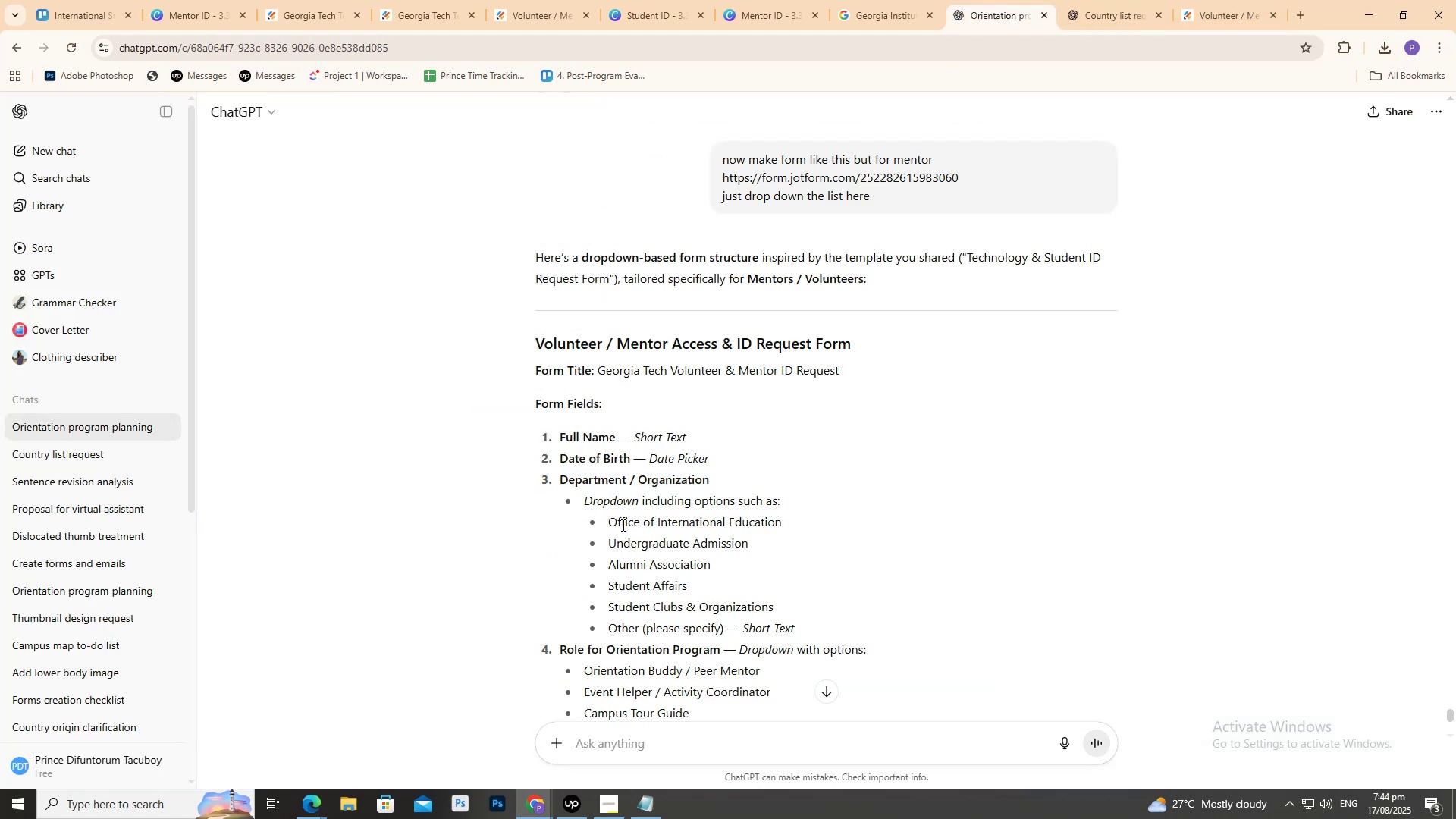 
left_click_drag(start_coordinate=[610, 523], to_coordinate=[790, 577])
 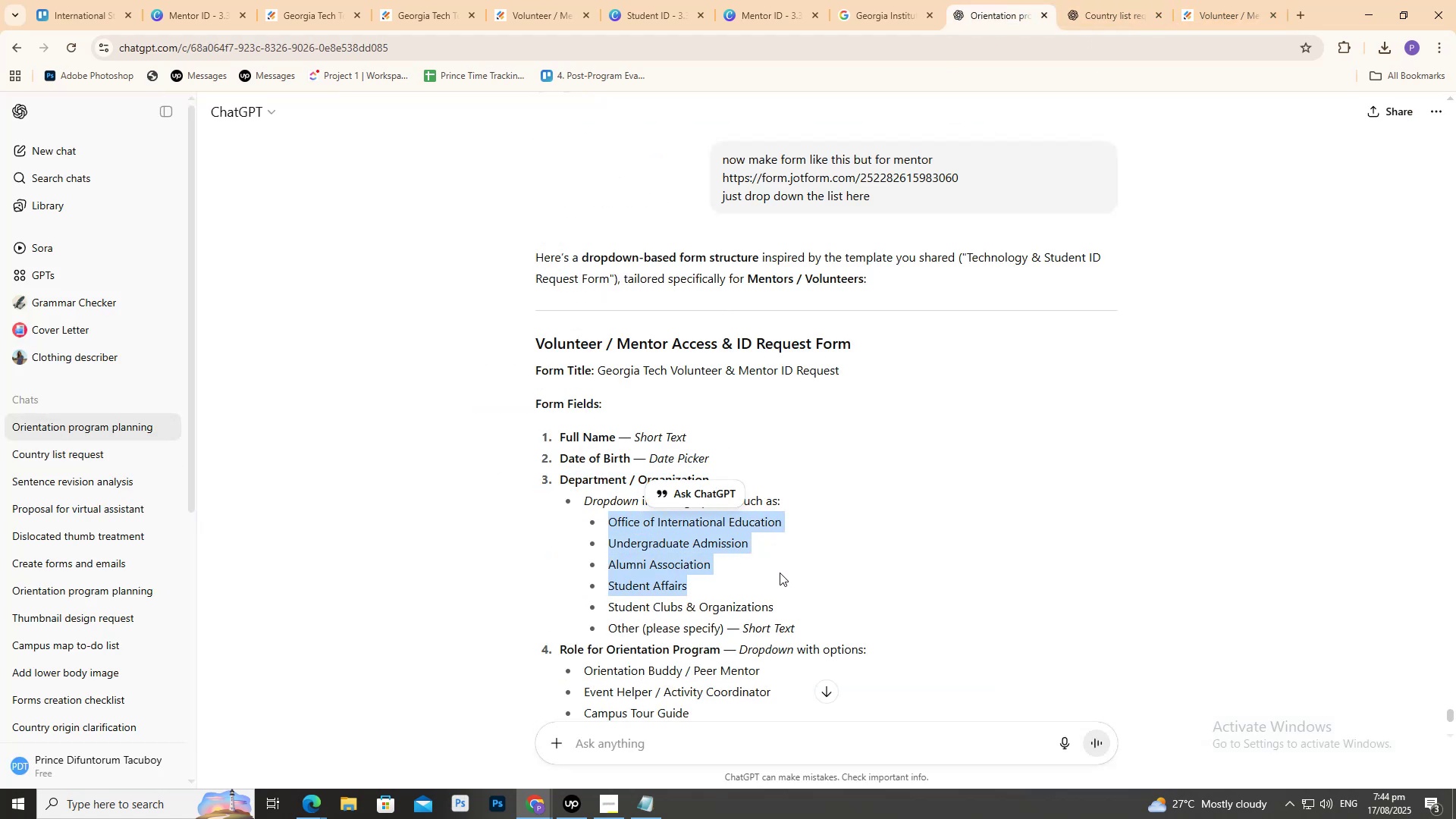 
key(Control+C)
 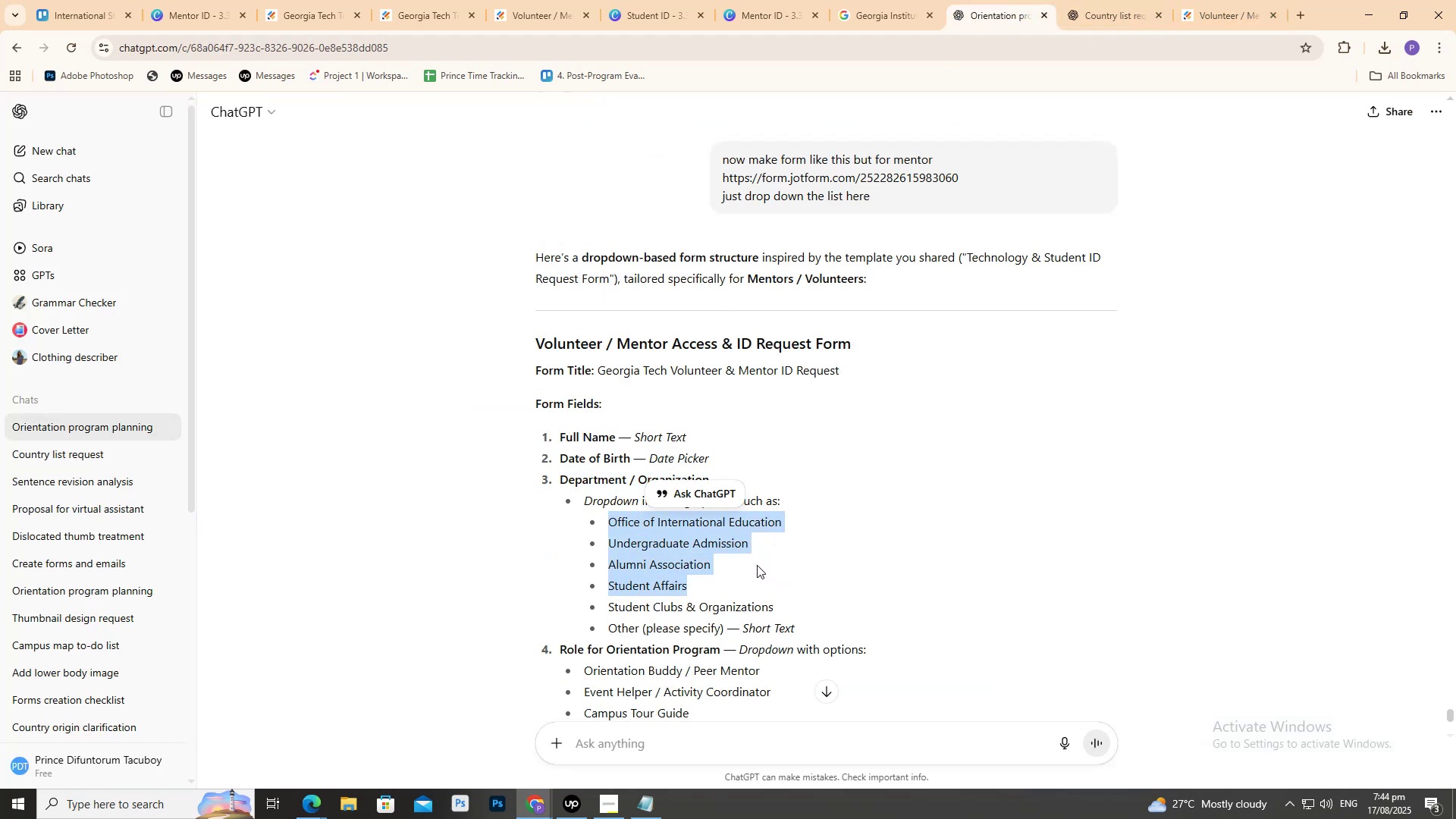 
key(Control+C)
 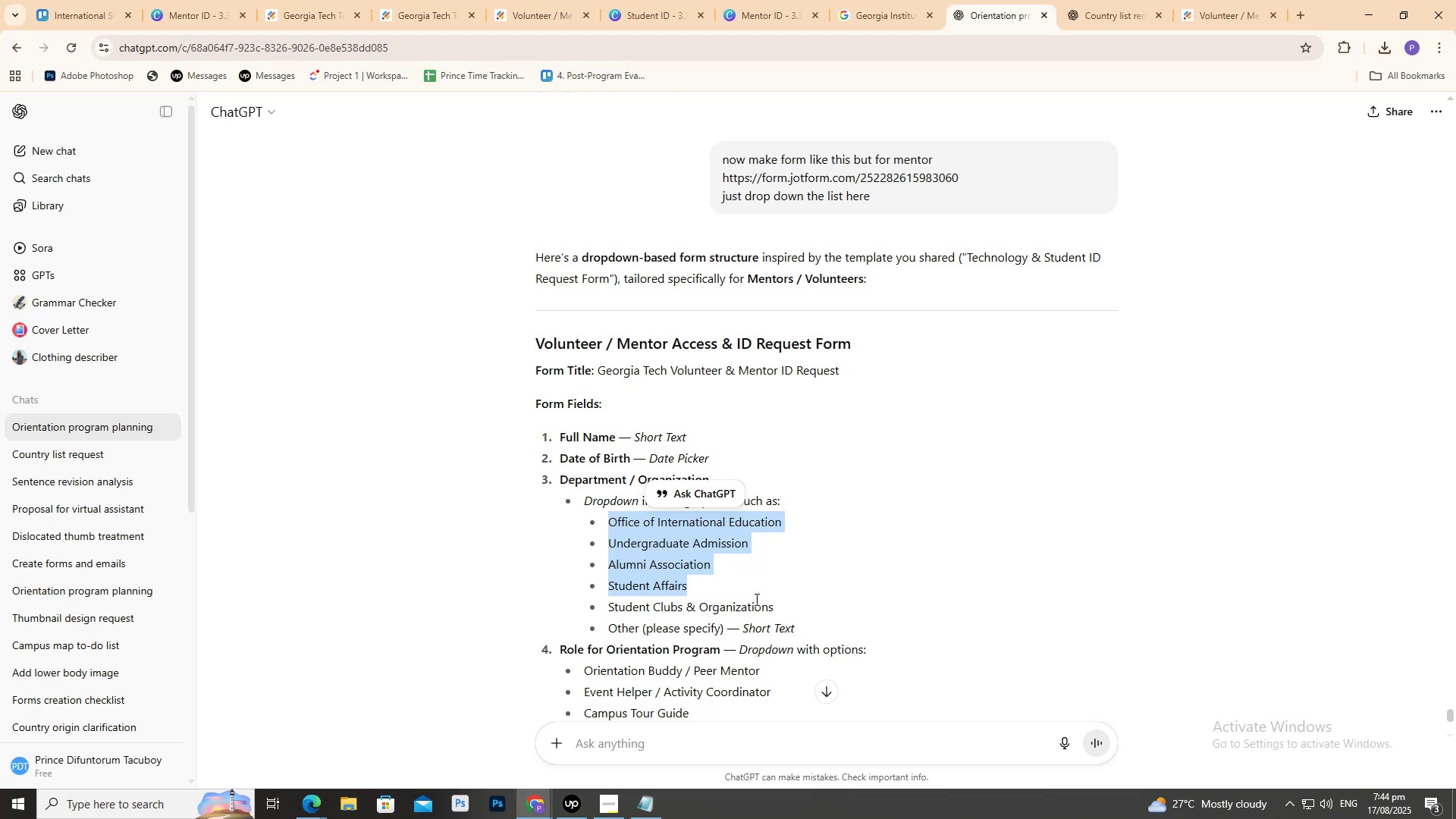 
left_click_drag(start_coordinate=[783, 607], to_coordinate=[607, 524])
 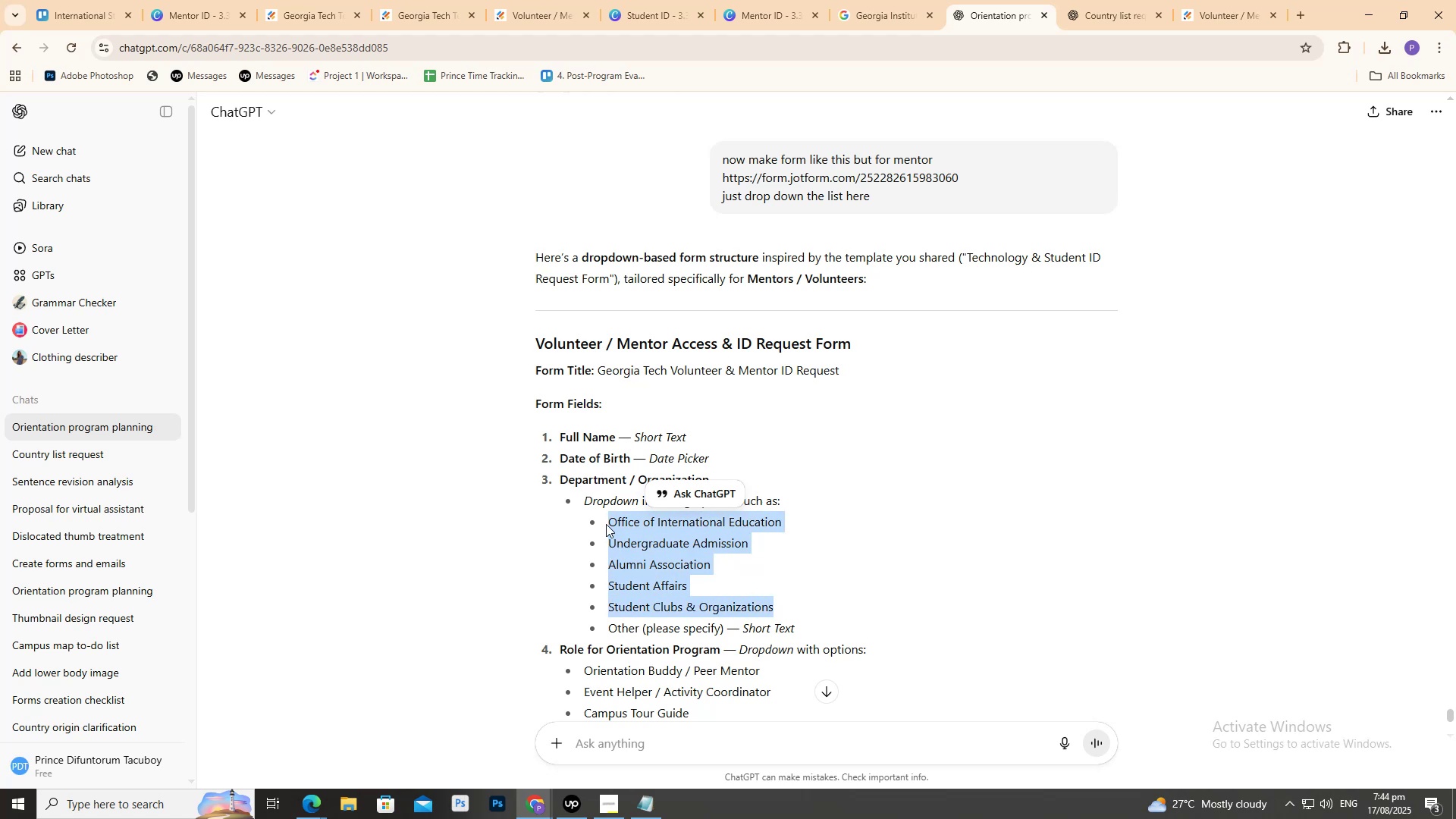 
key(Control+C)
 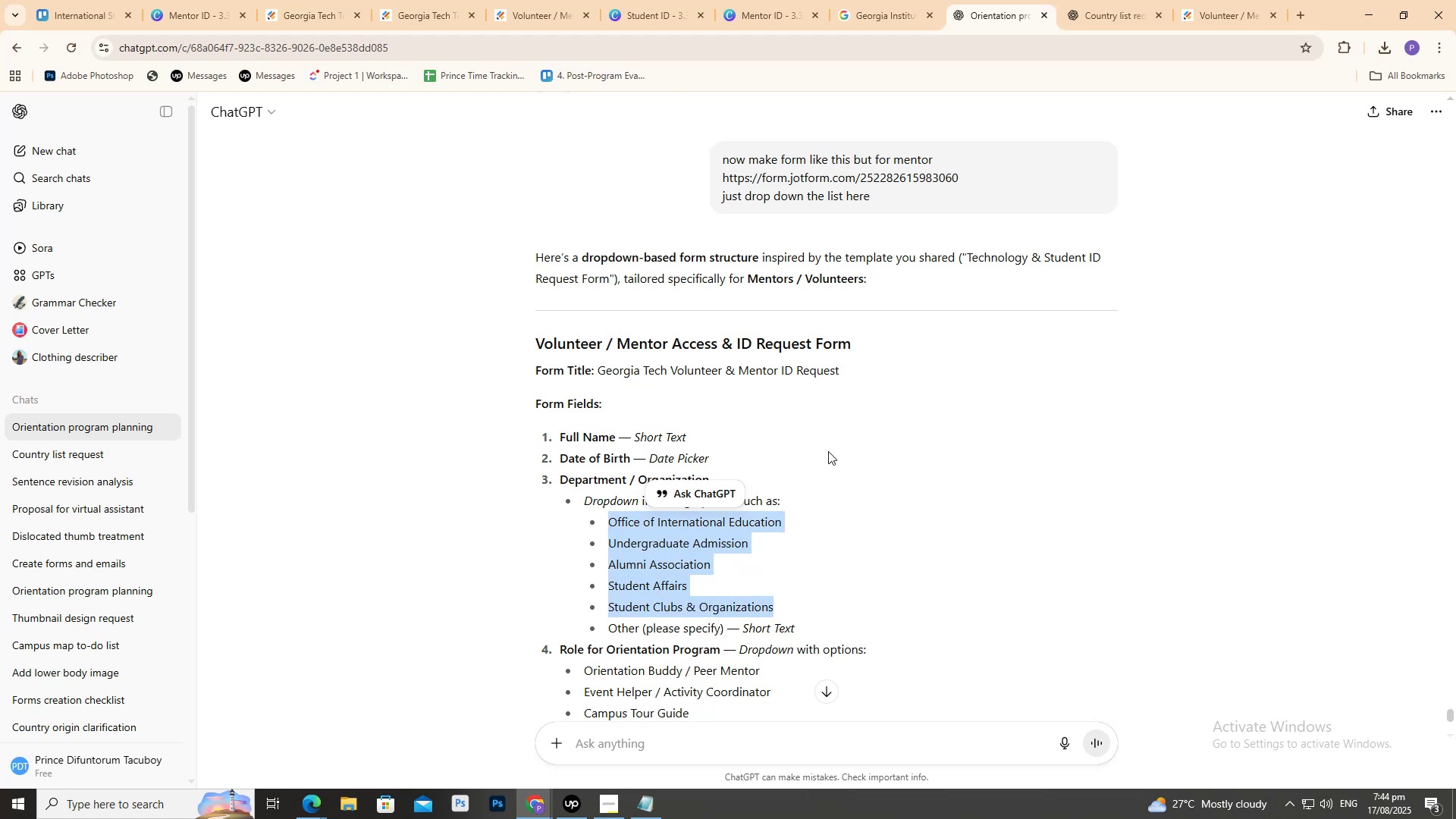 
key(Control+C)
 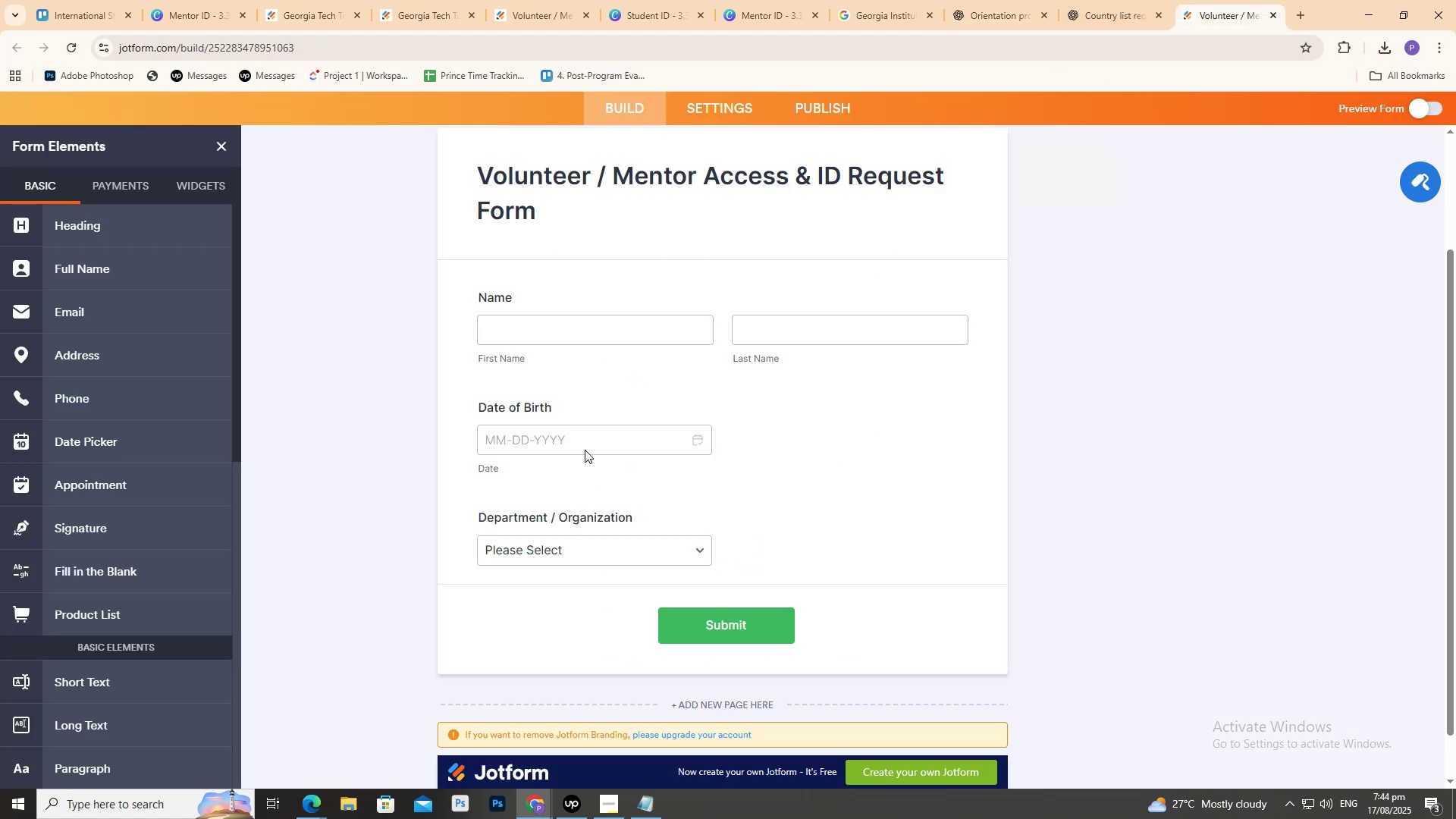 
left_click([566, 552])
 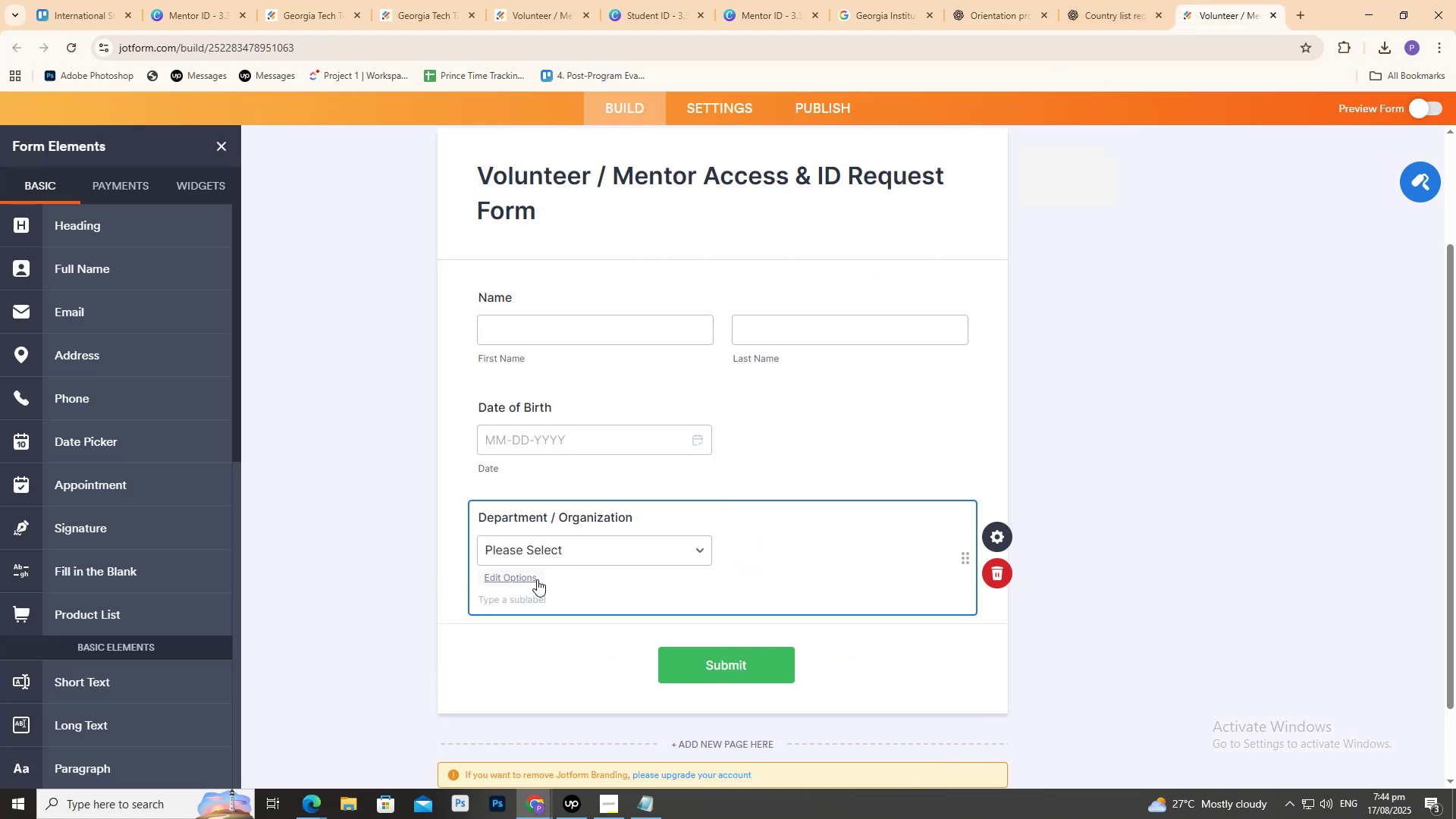 
left_click([516, 579])
 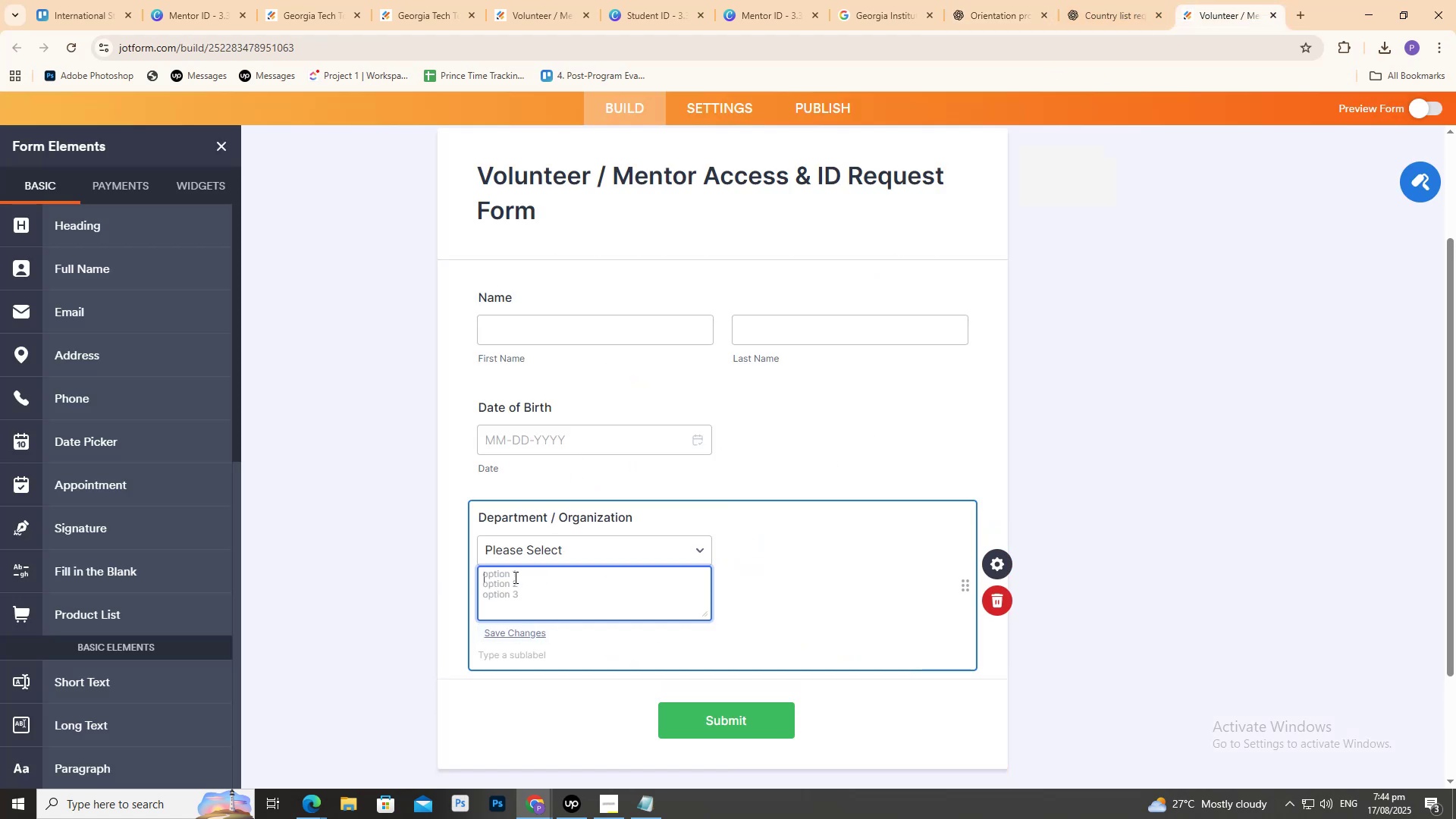 
key(Control+V)
 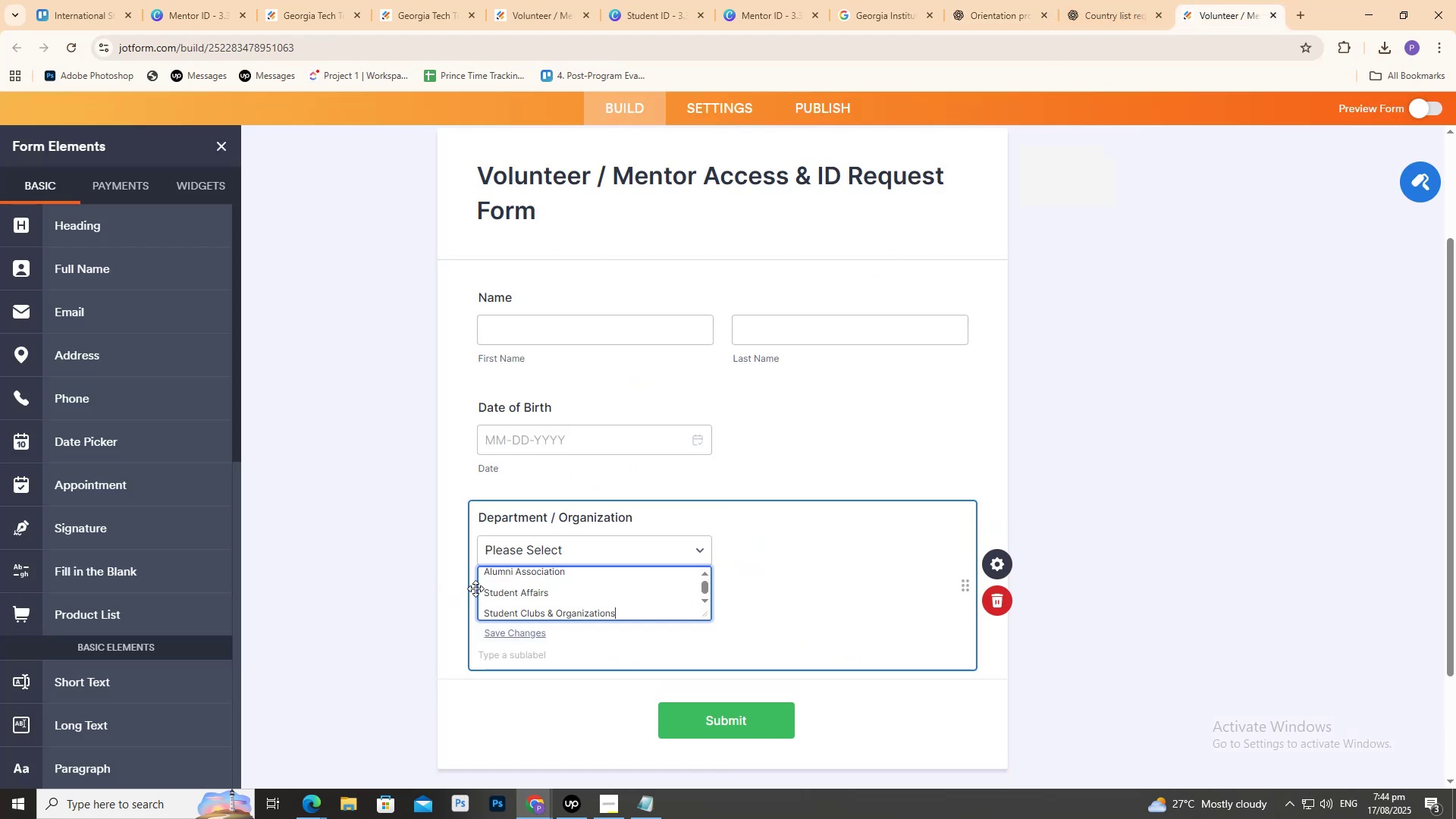 
left_click([481, 588])
 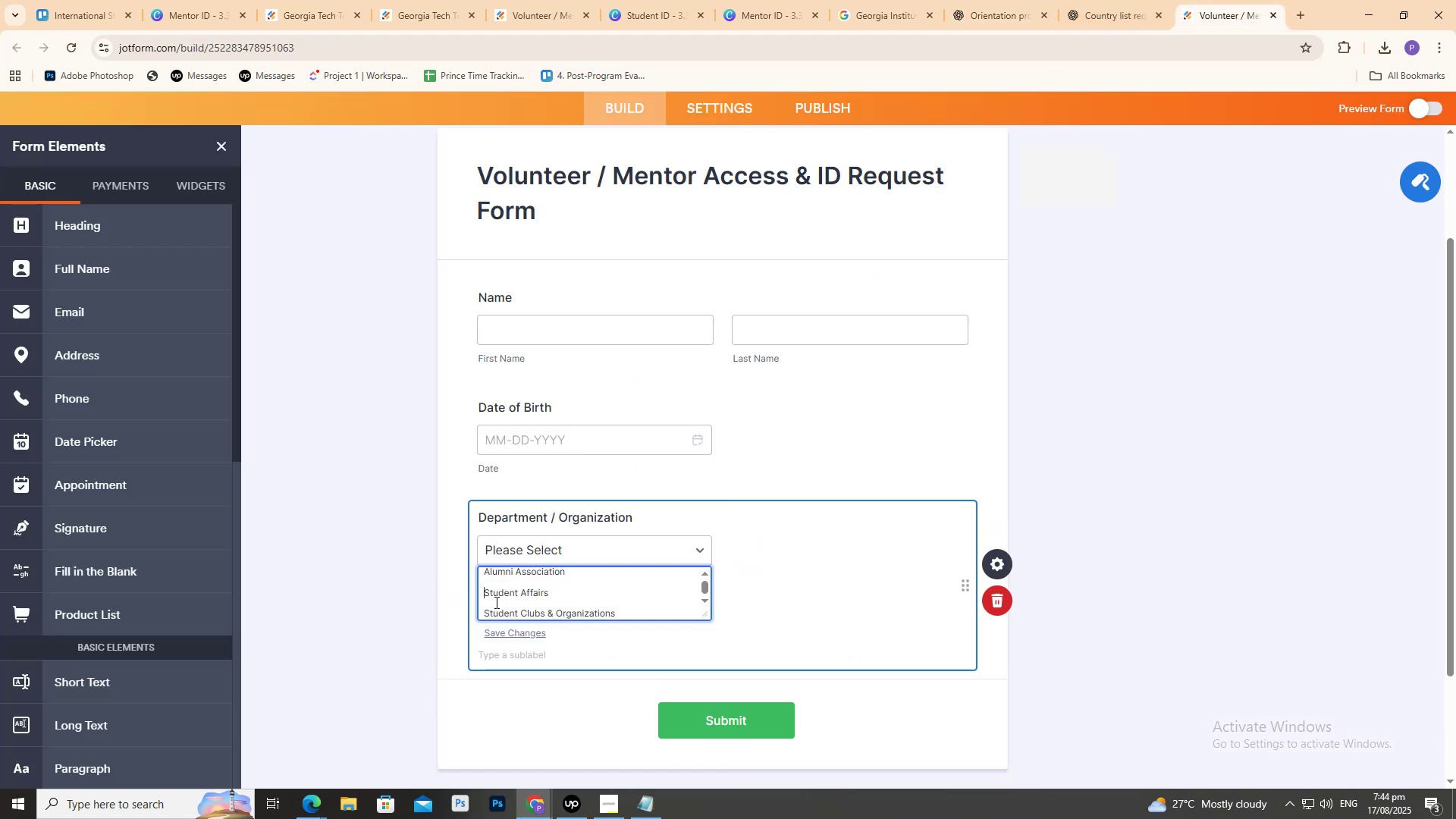 
key(Backspace)
 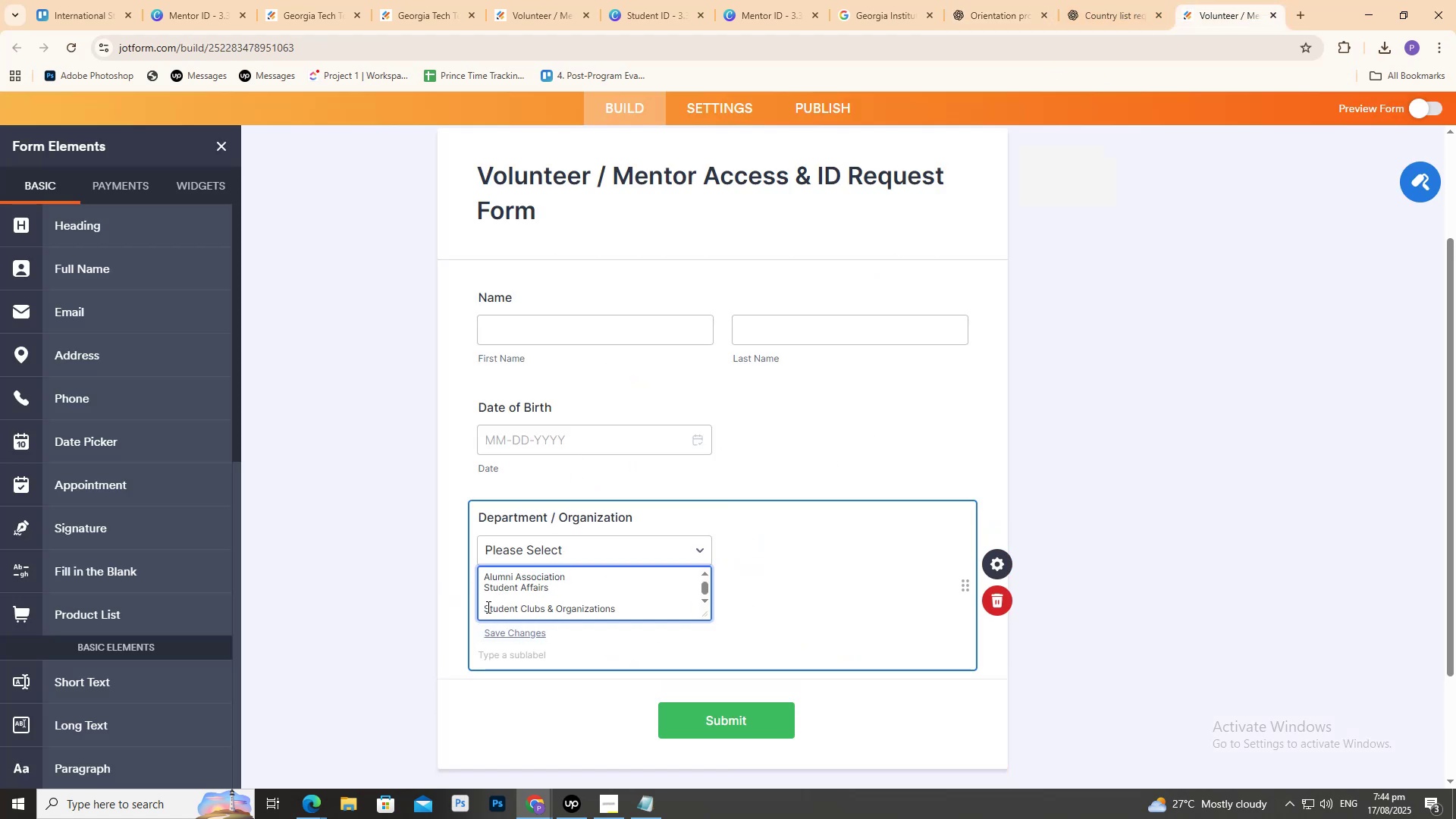 
left_click([485, 607])
 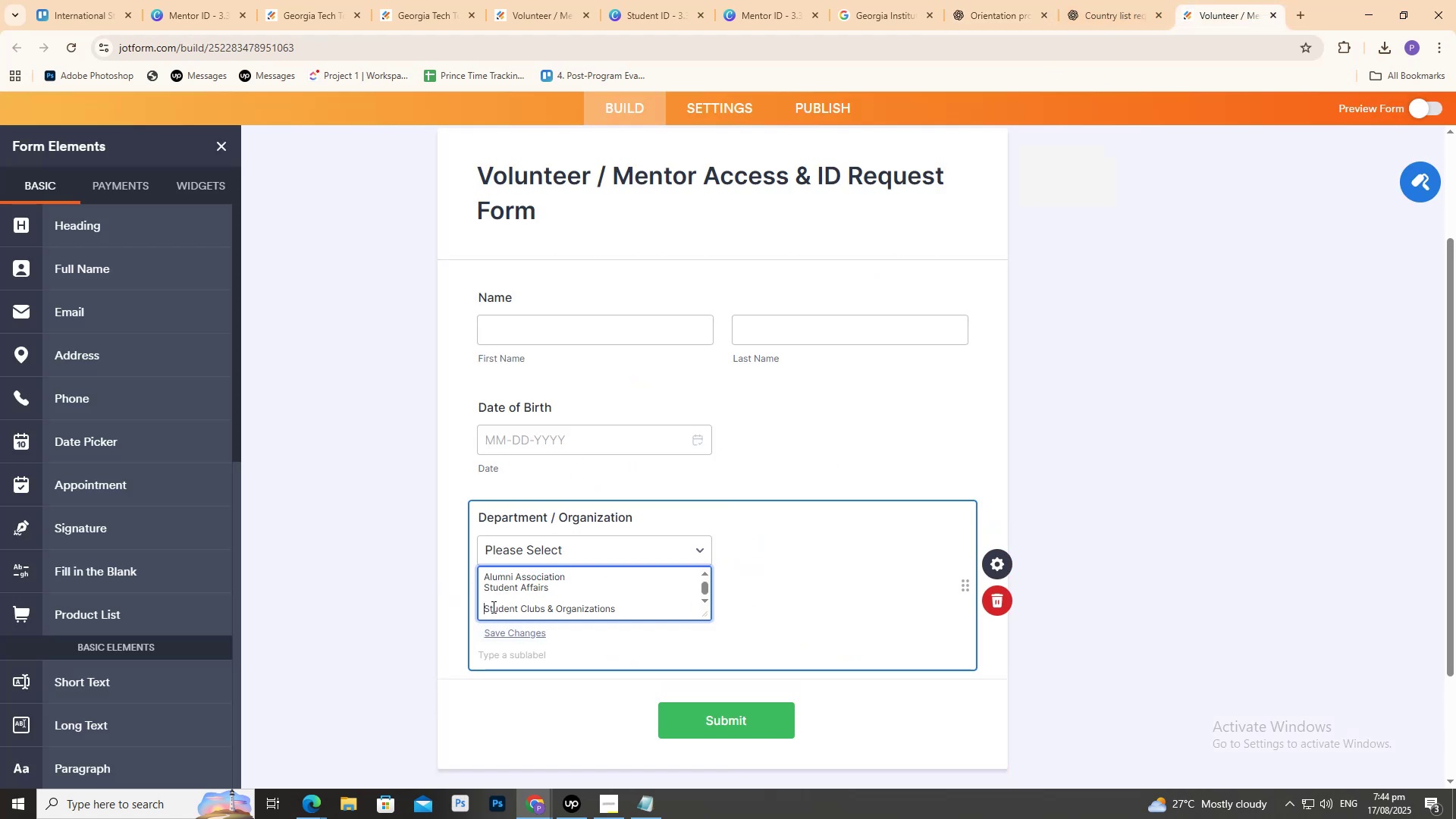 
key(Backspace)
 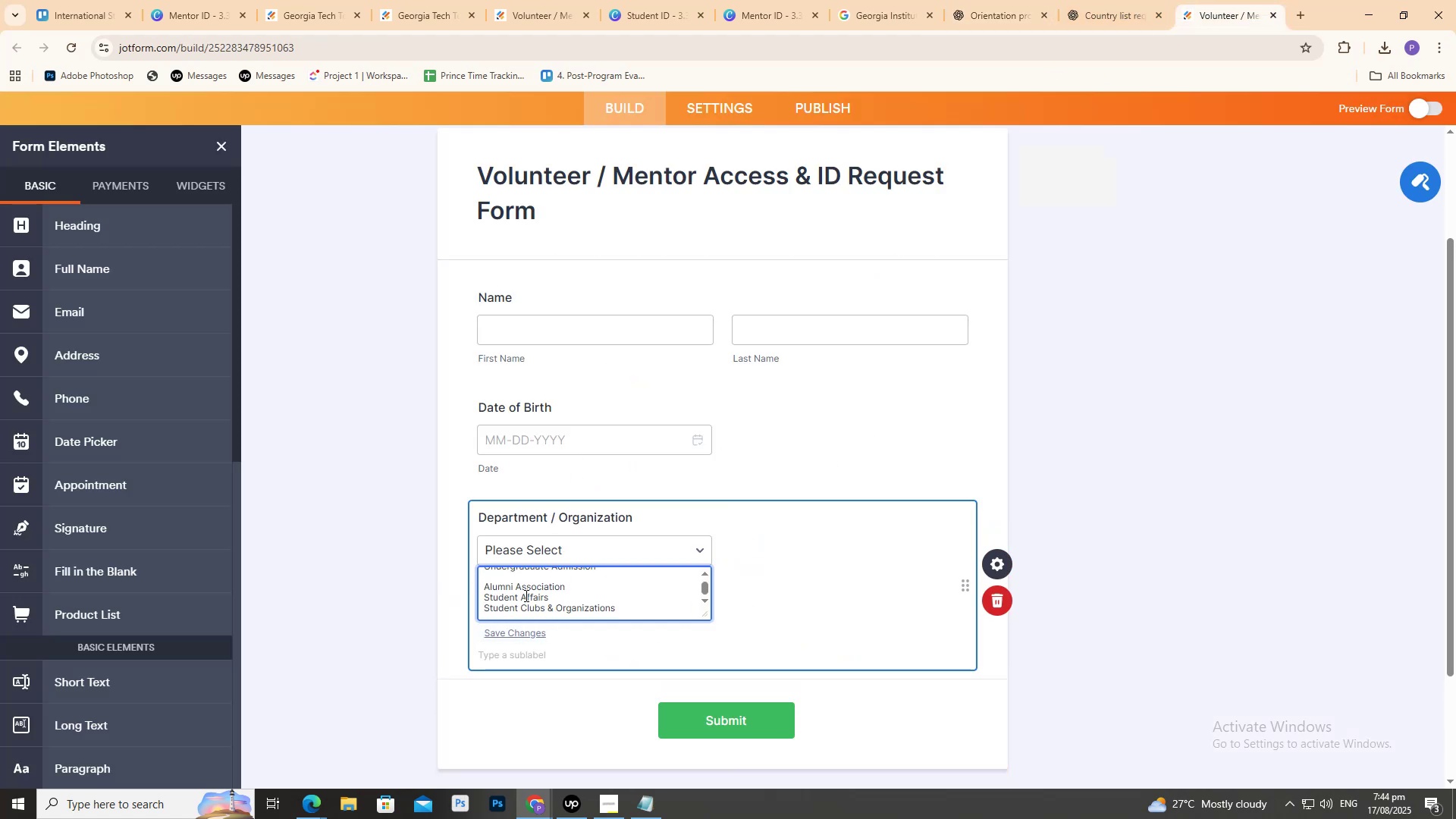 
scroll: coordinate [512, 595], scroll_direction: up, amount: 1.0
 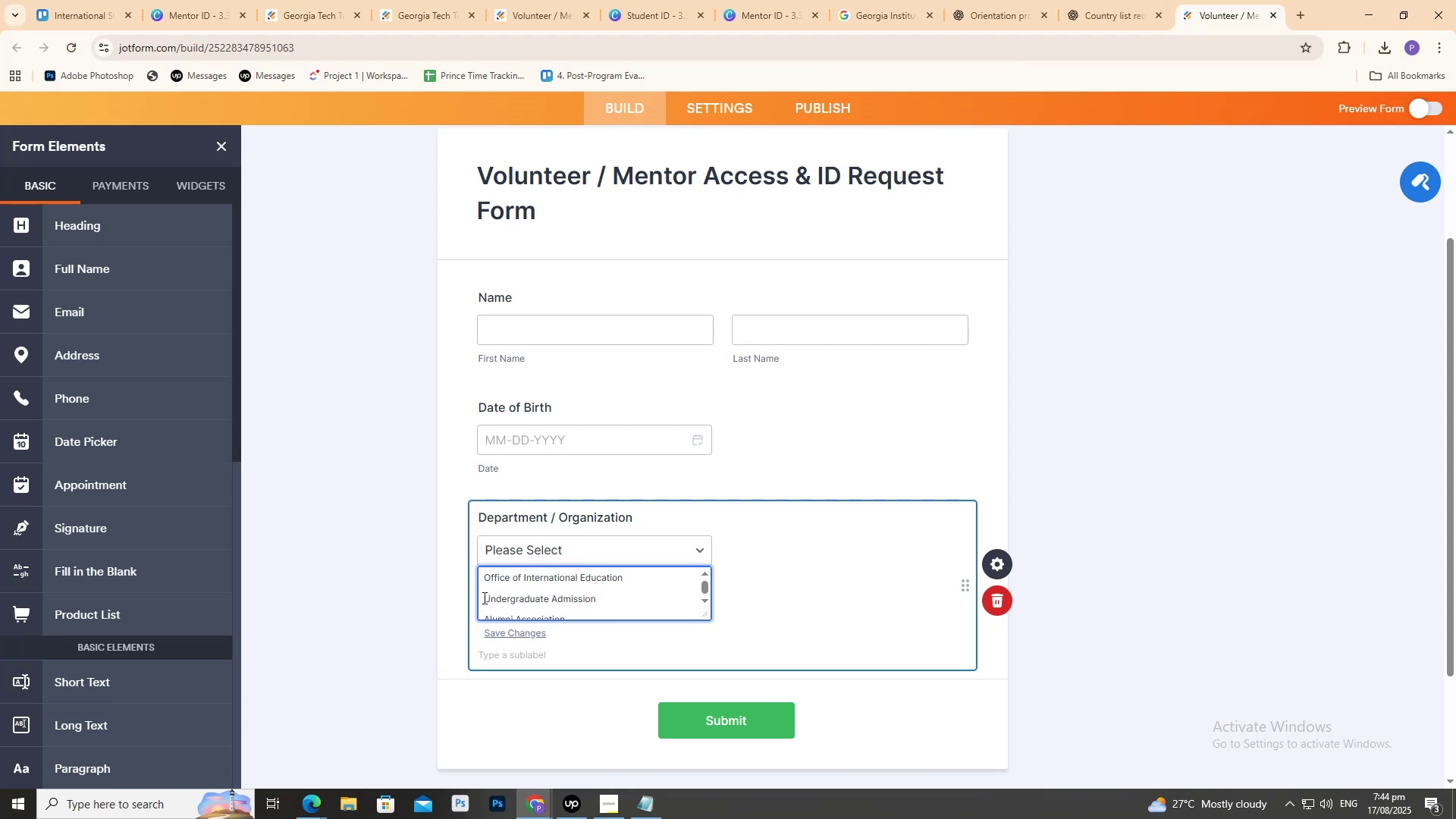 
left_click([483, 597])
 